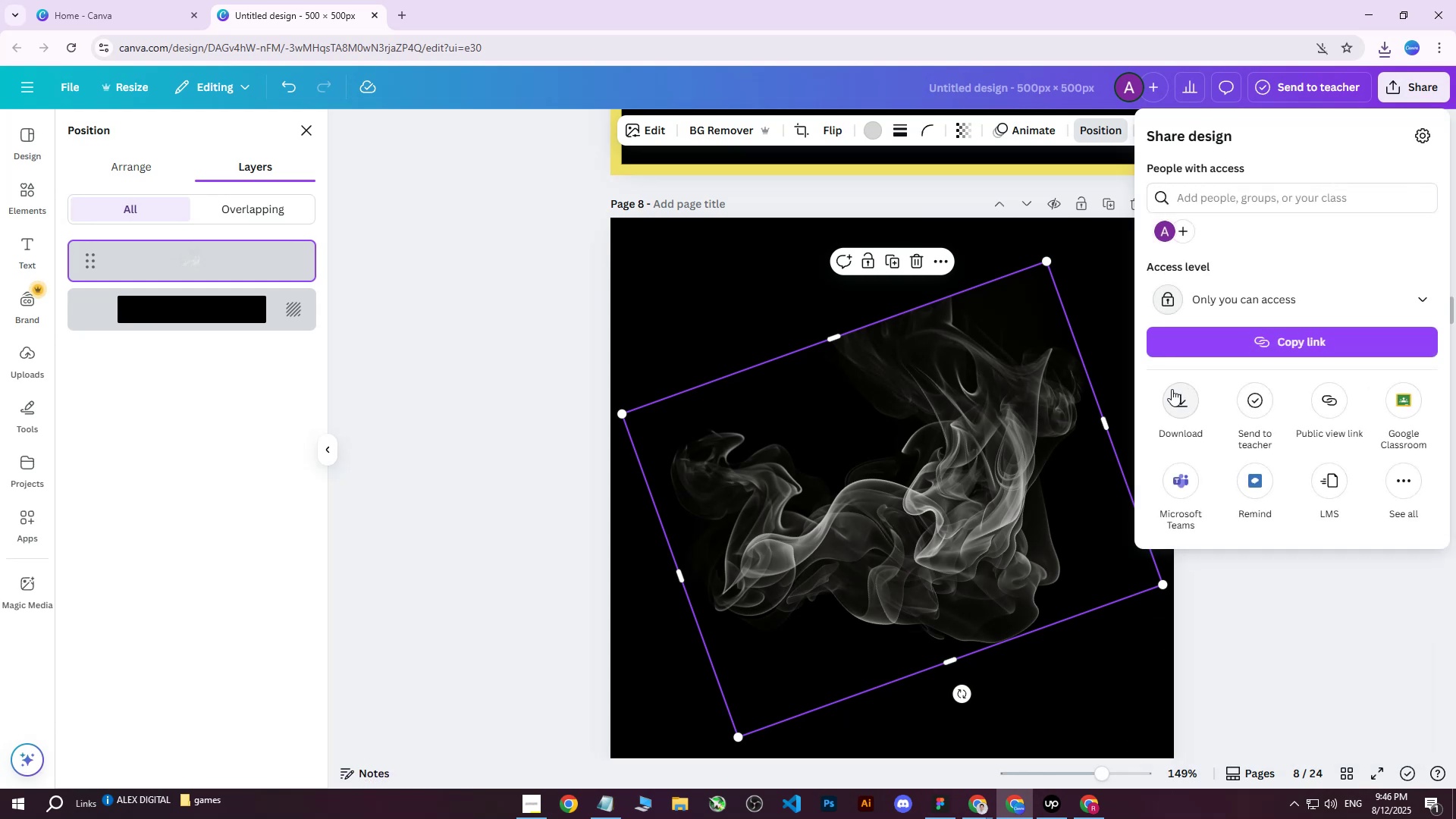 
left_click([1166, 397])
 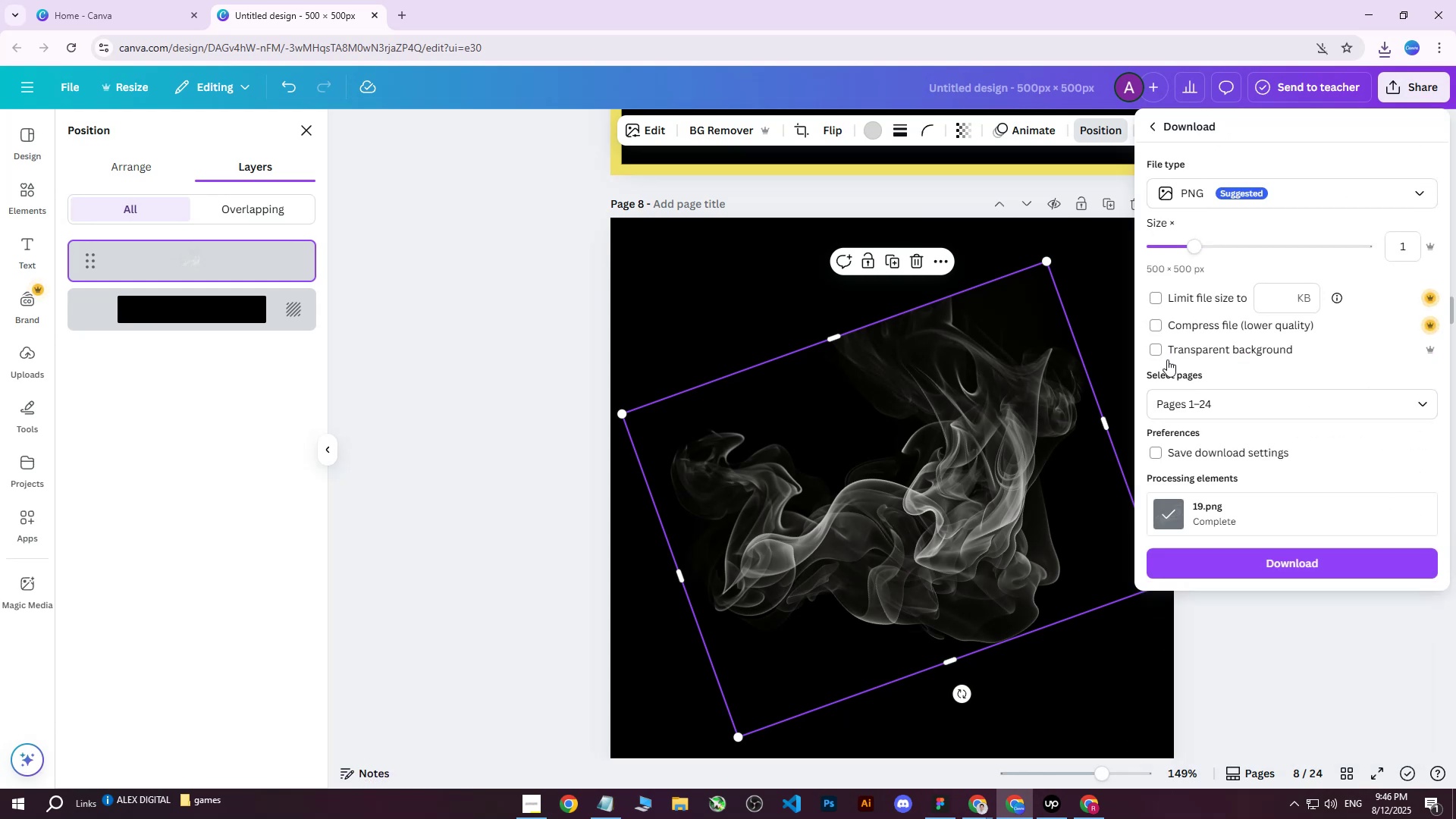 
left_click([1160, 352])
 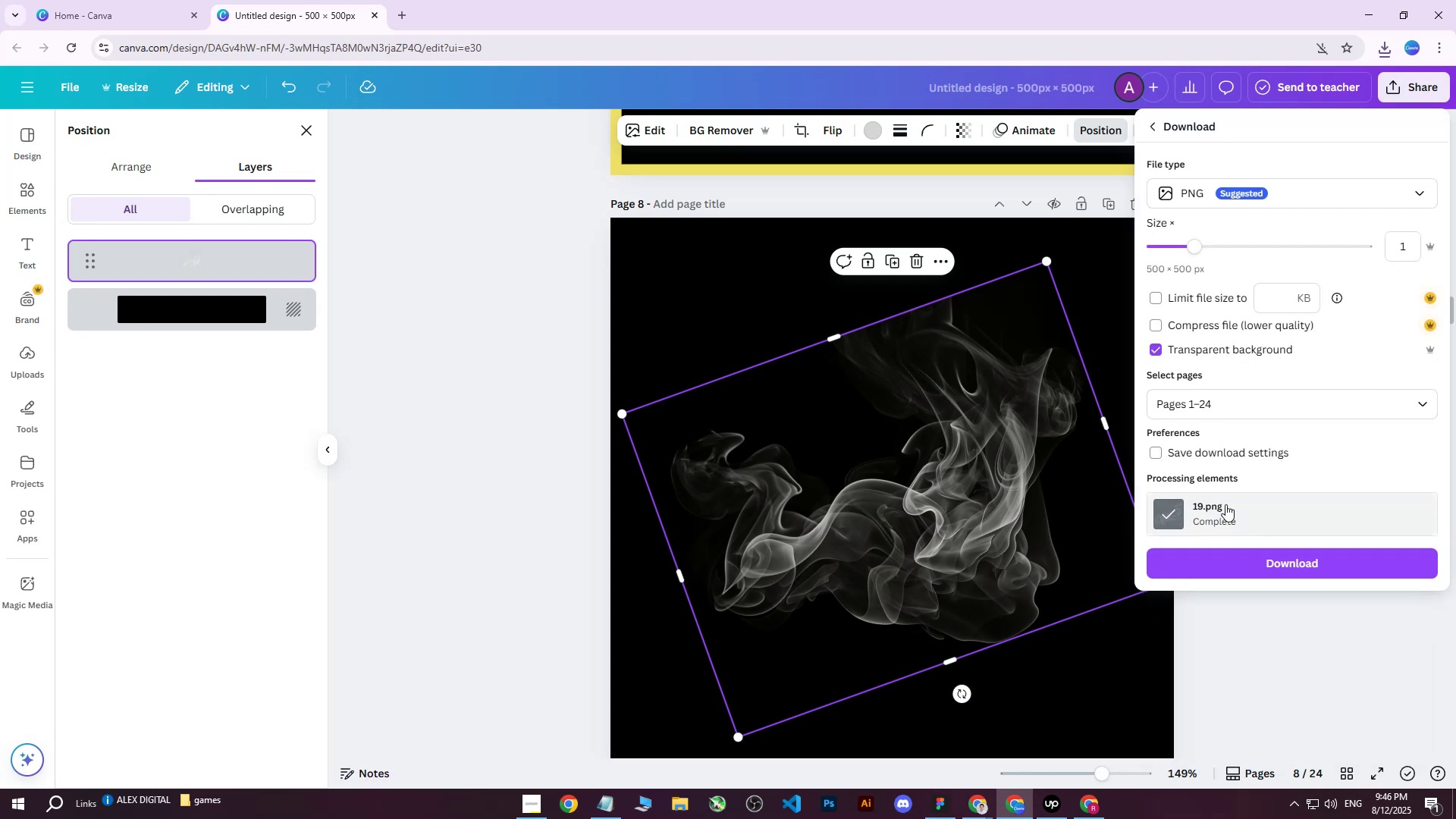 
double_click([1173, 443])
 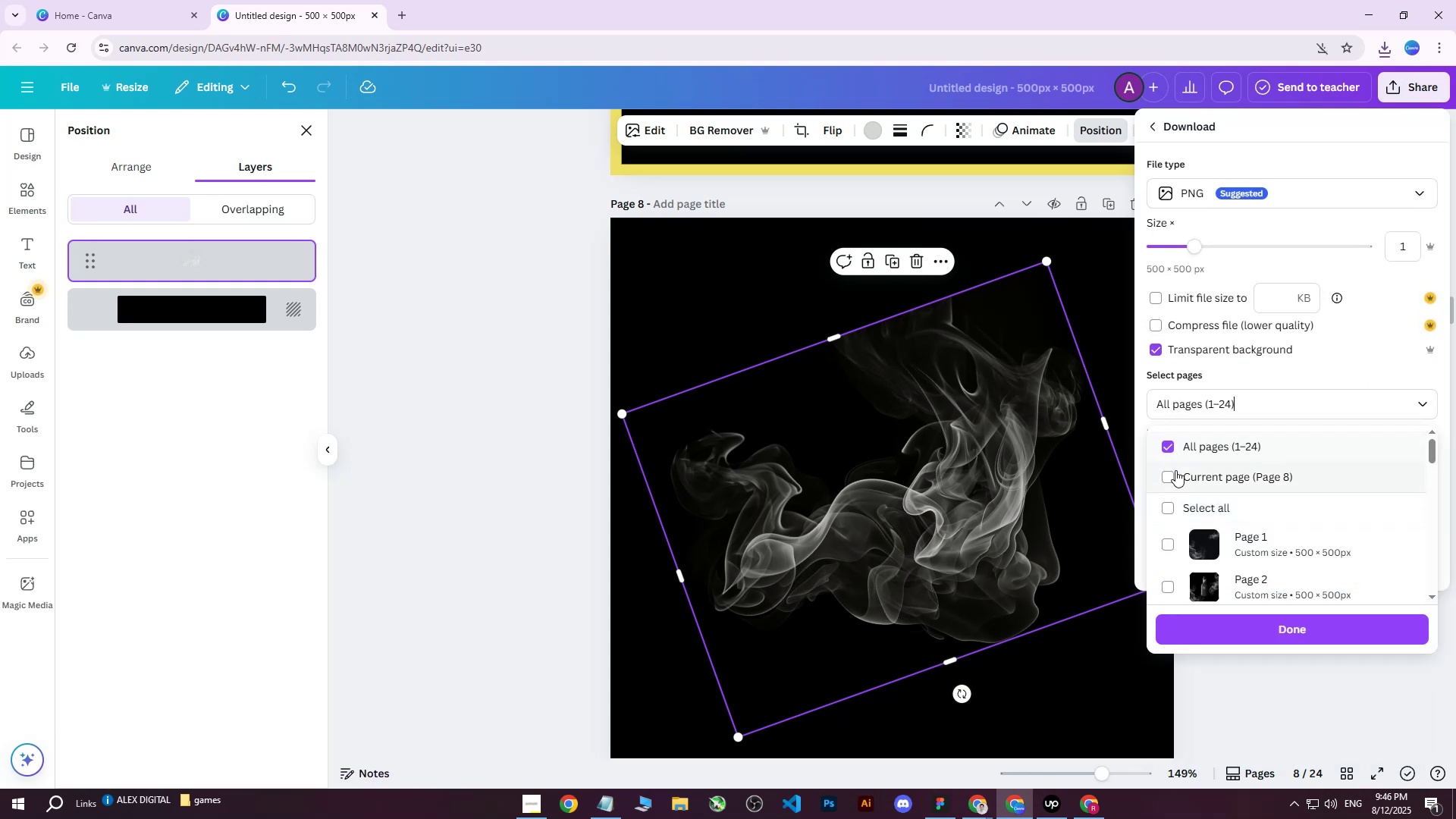 
triple_click([1175, 470])
 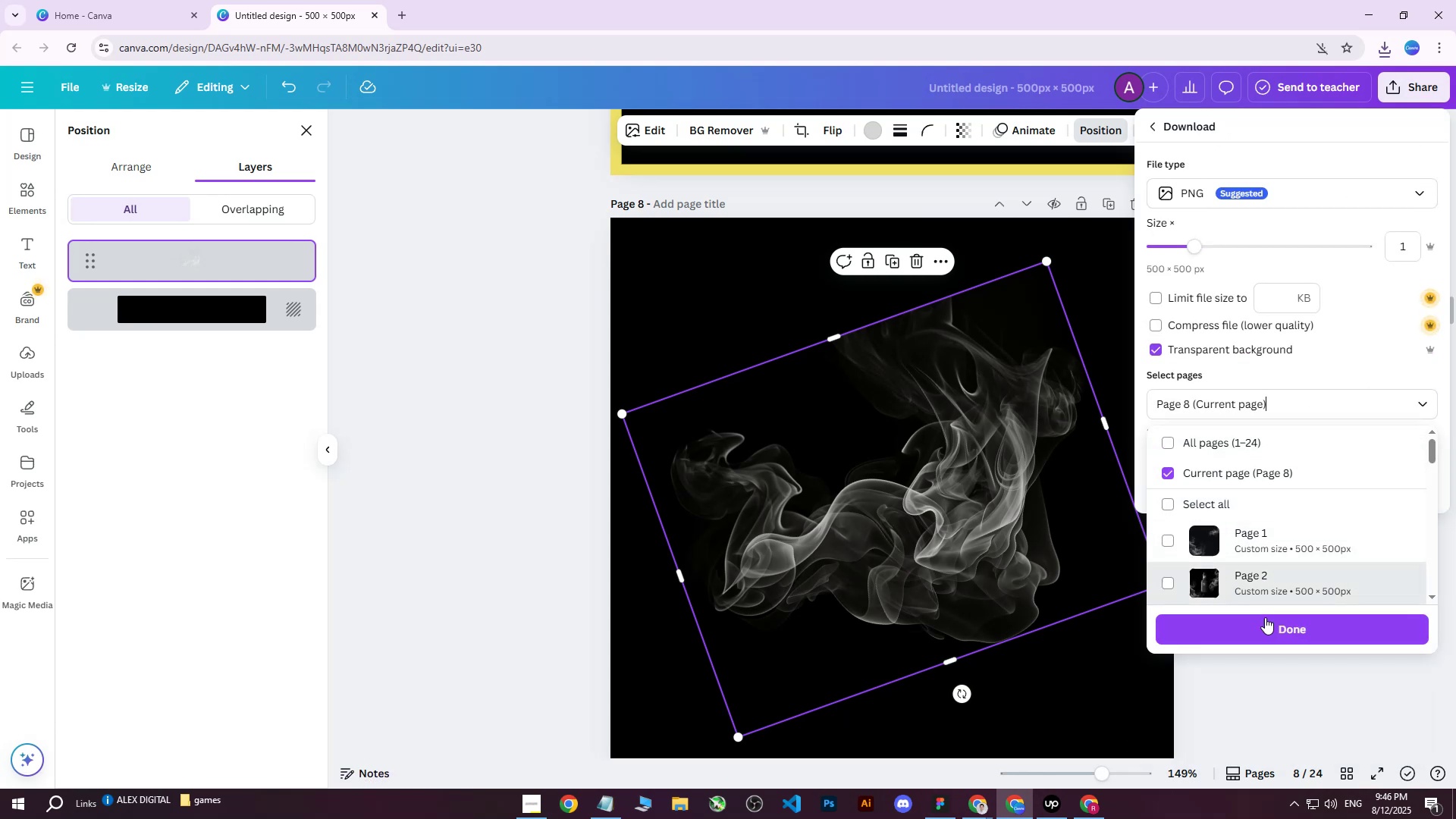 
left_click([1263, 621])
 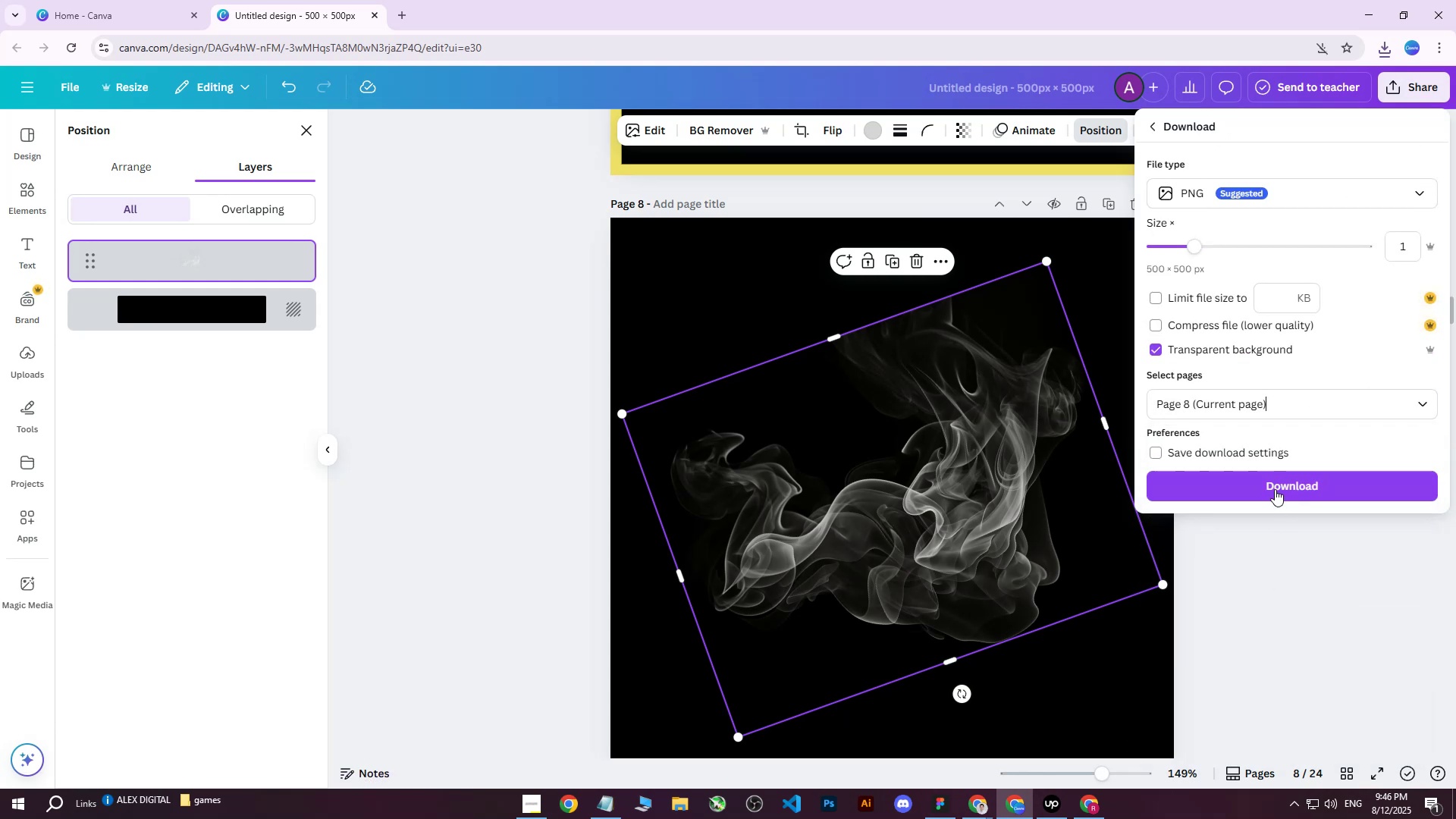 
left_click([1275, 485])
 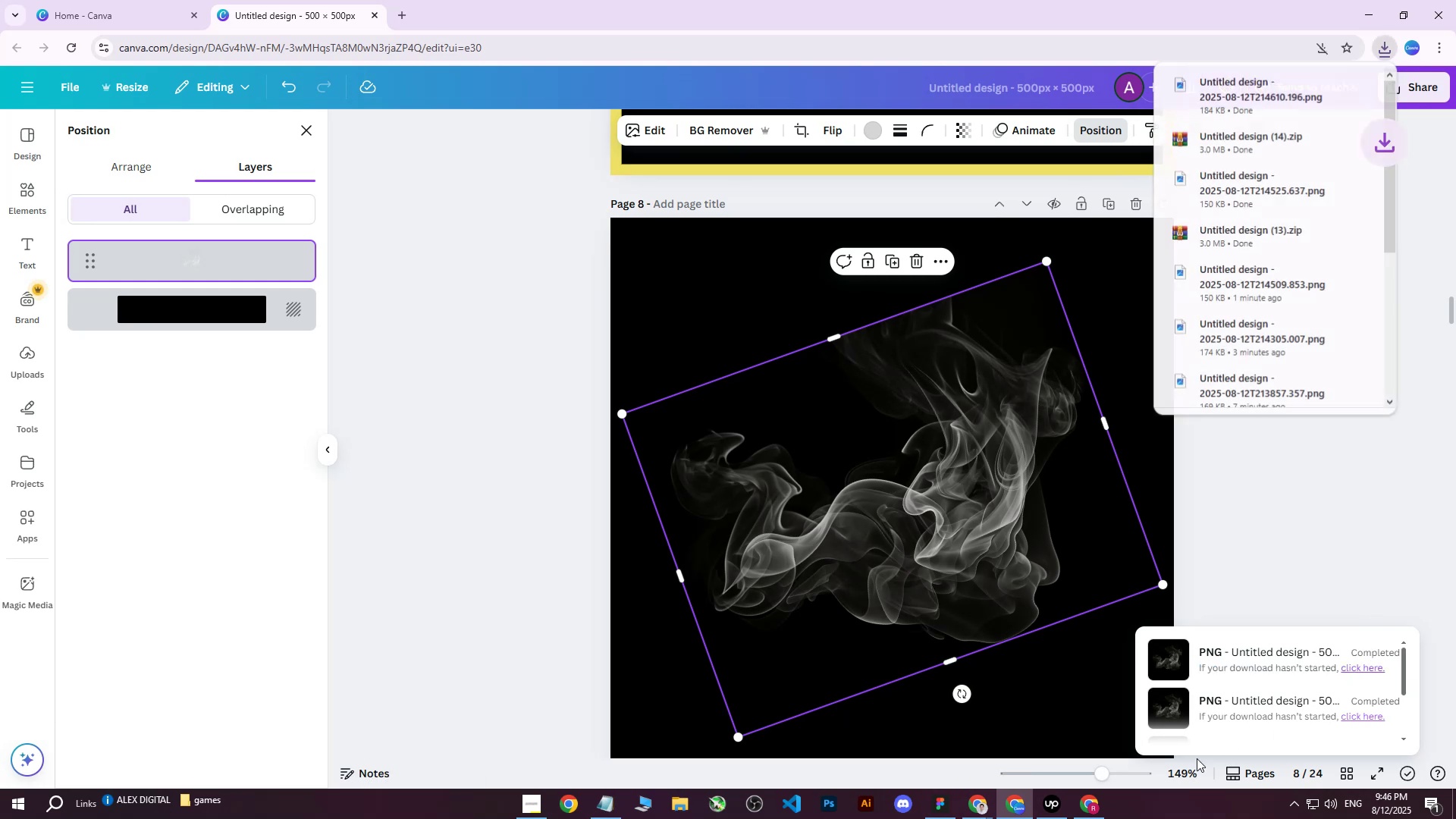 
left_click([942, 811])
 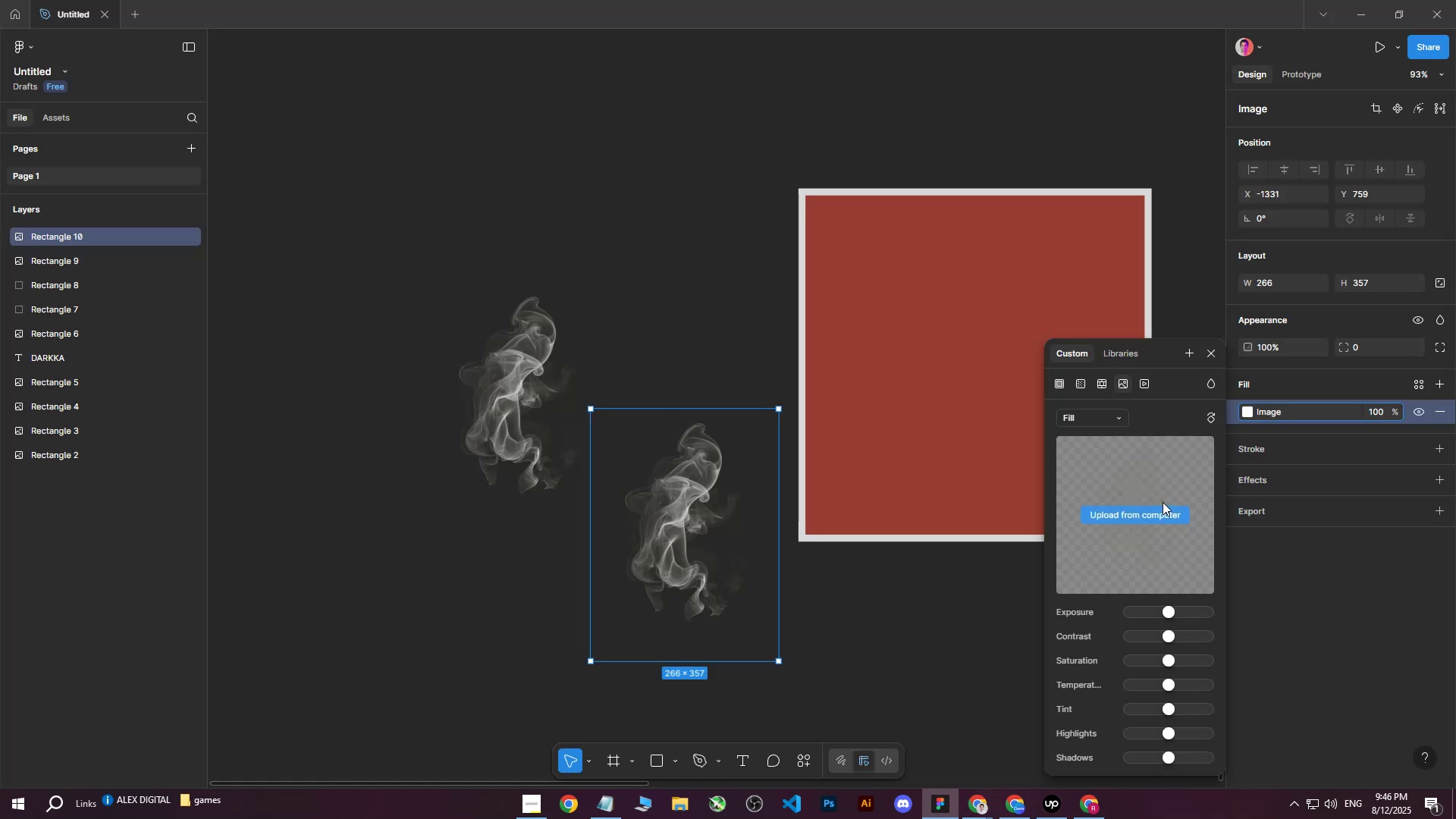 
left_click([1145, 522])
 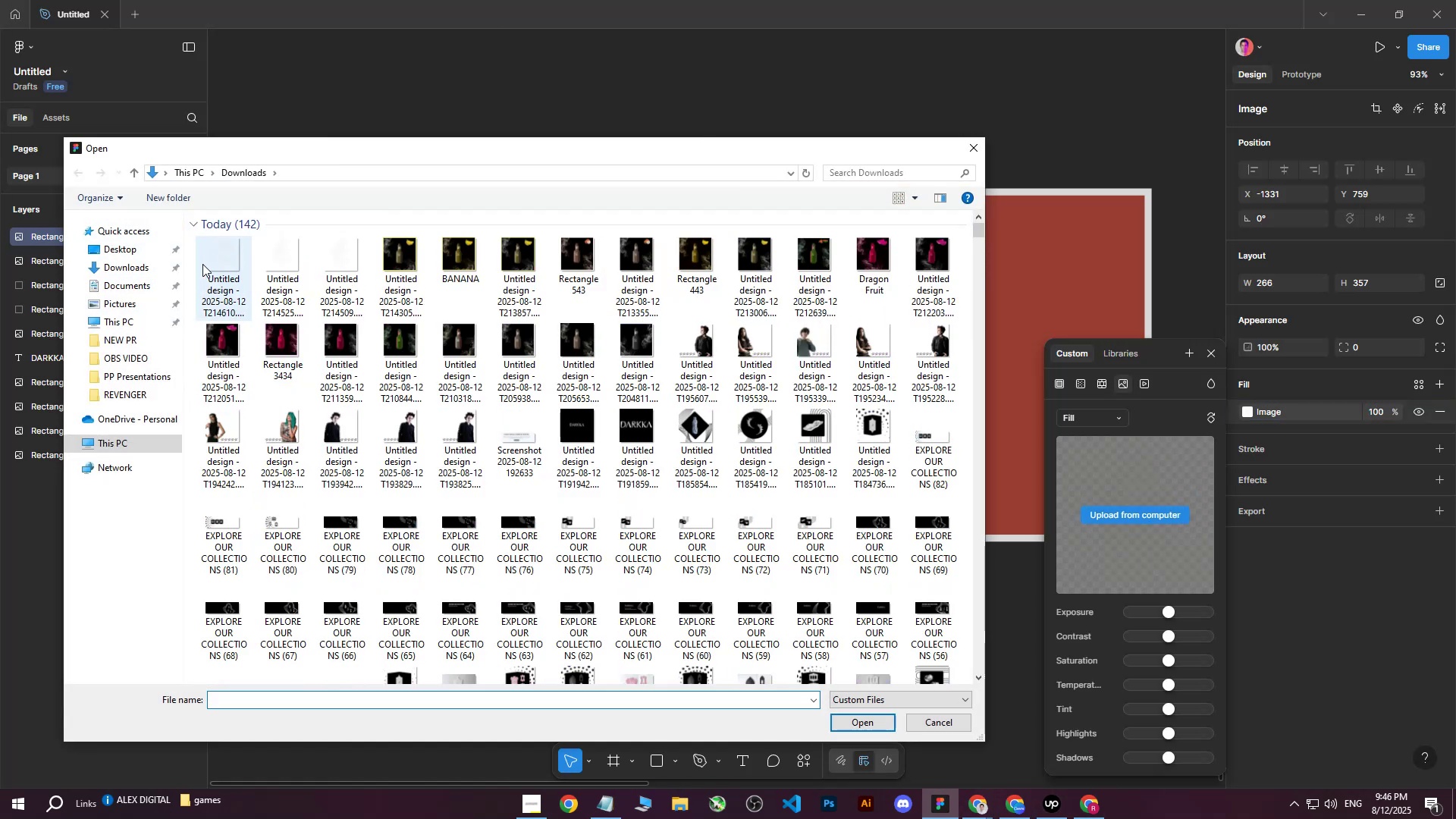 
left_click([218, 266])
 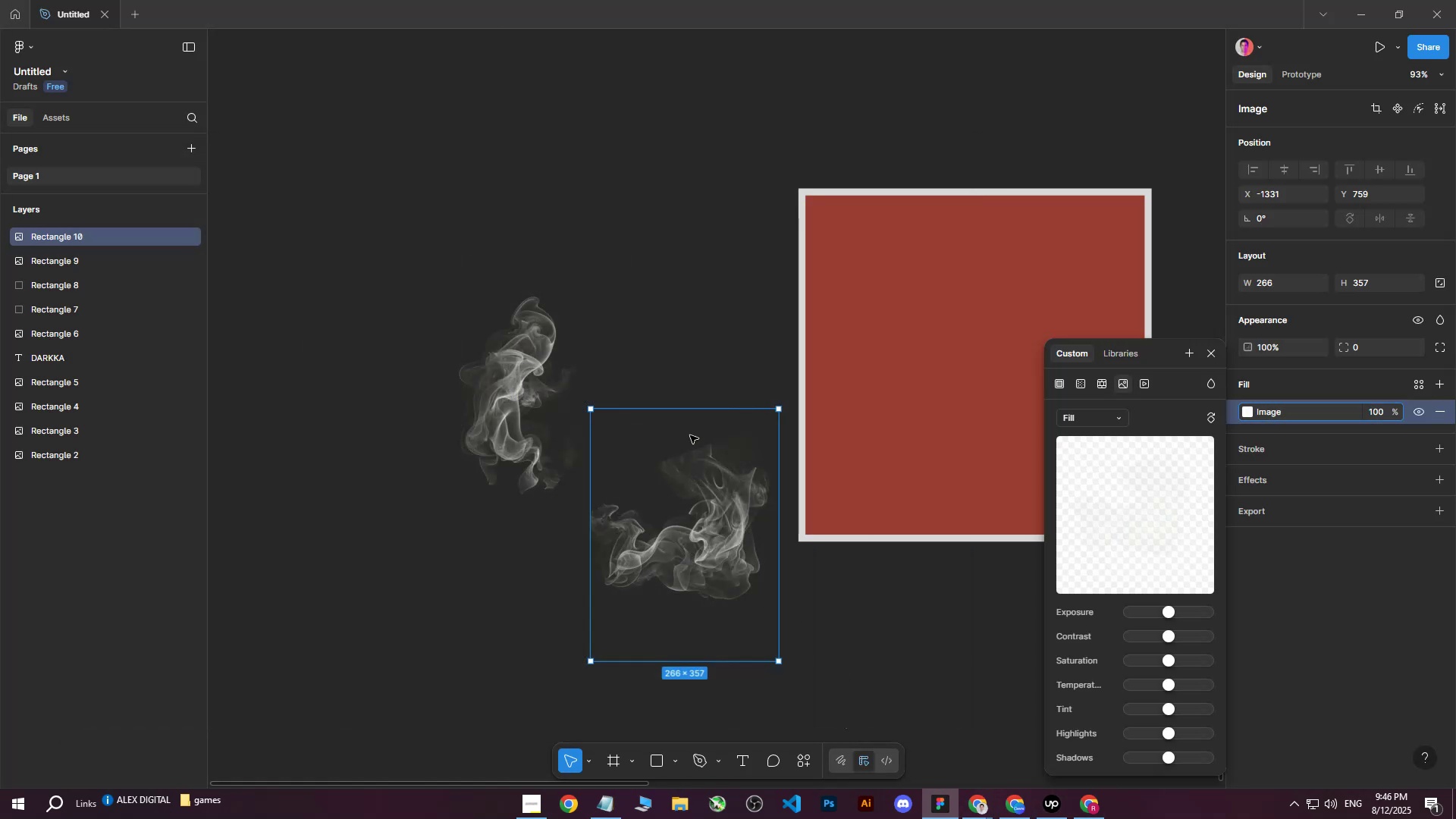 
double_click([692, 526])
 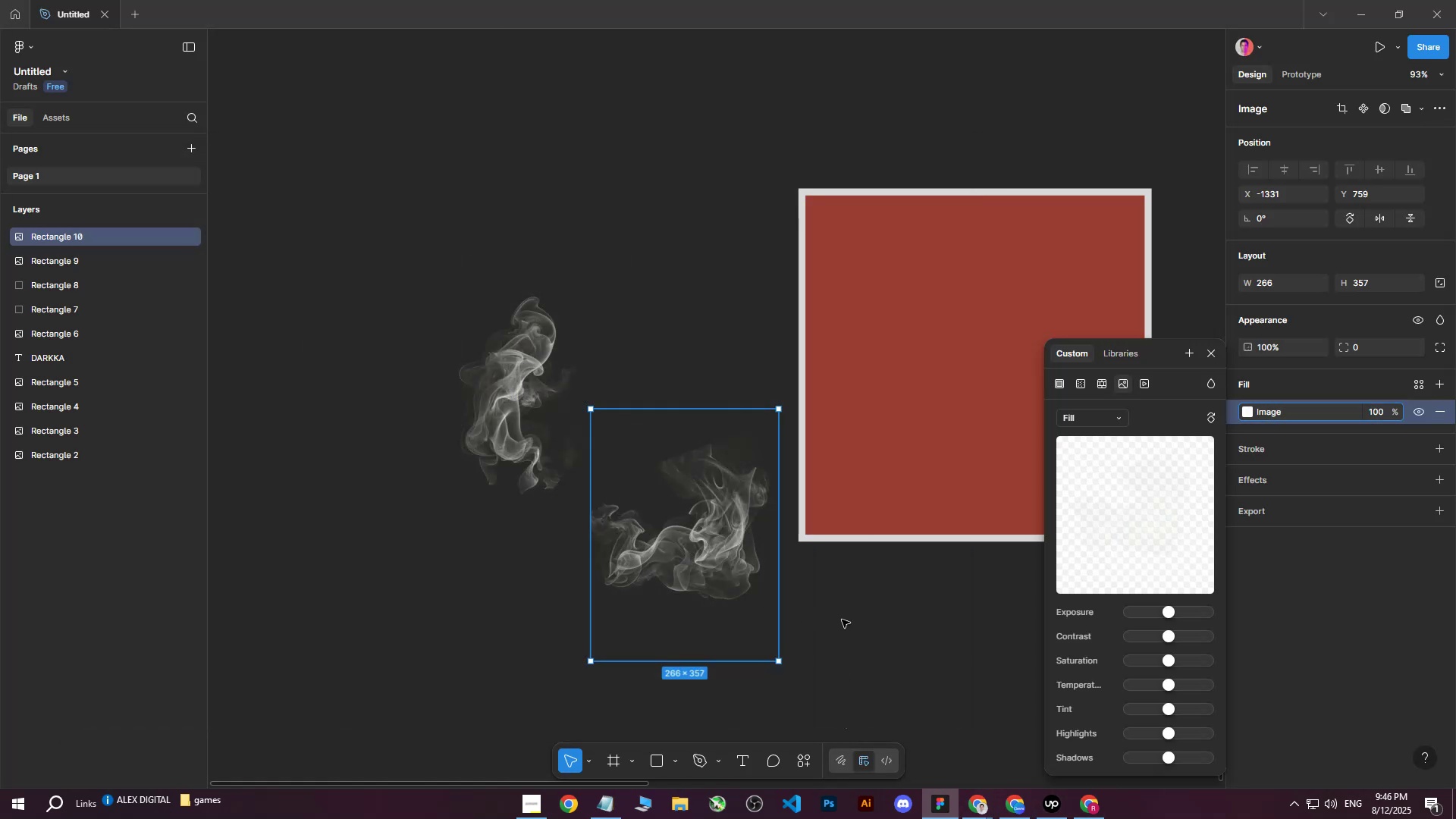 
double_click([842, 620])
 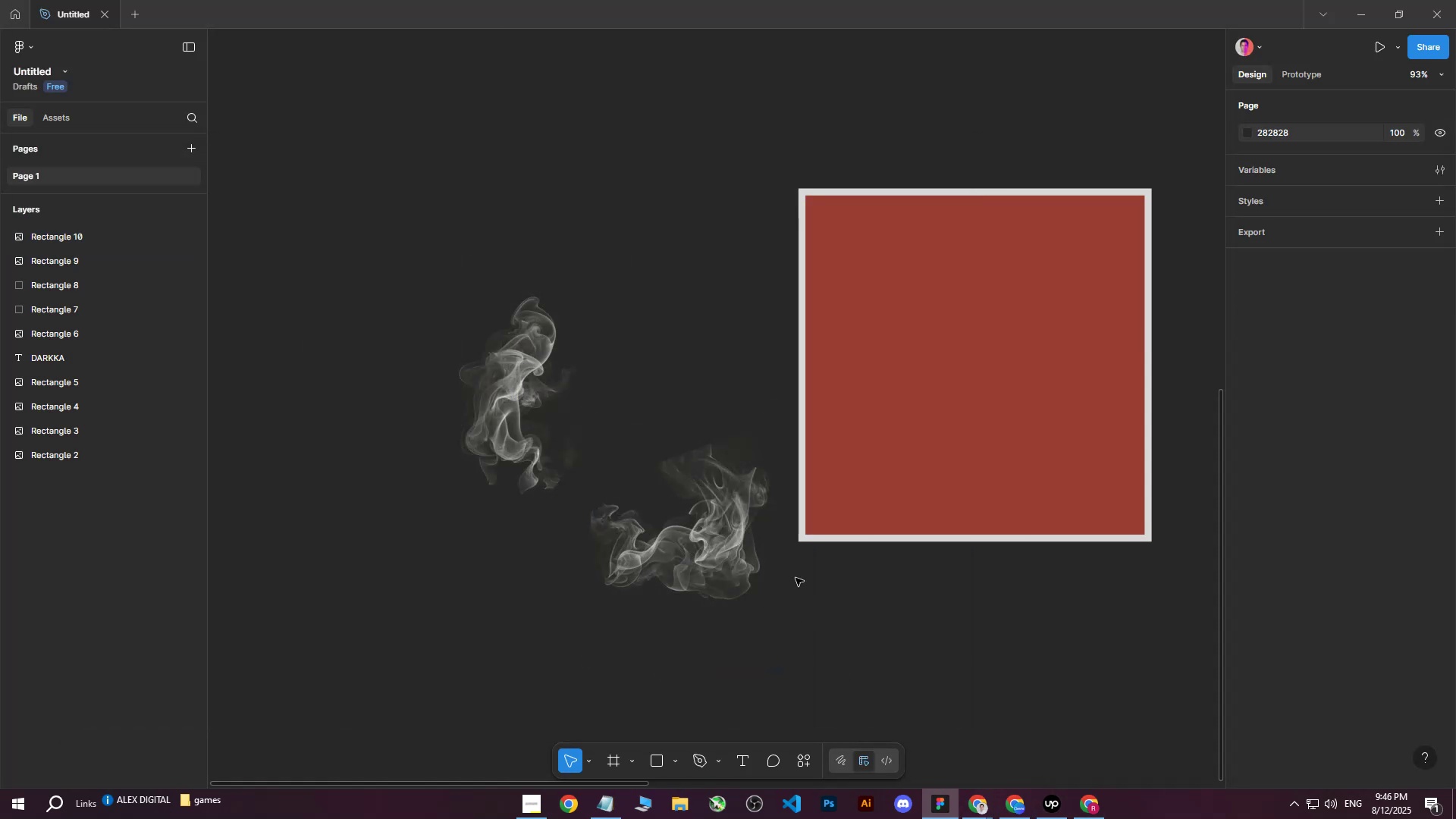 
hold_key(key=ControlLeft, duration=1.04)
scroll: coordinate [695, 530], scroll_direction: up, amount: 7.0
 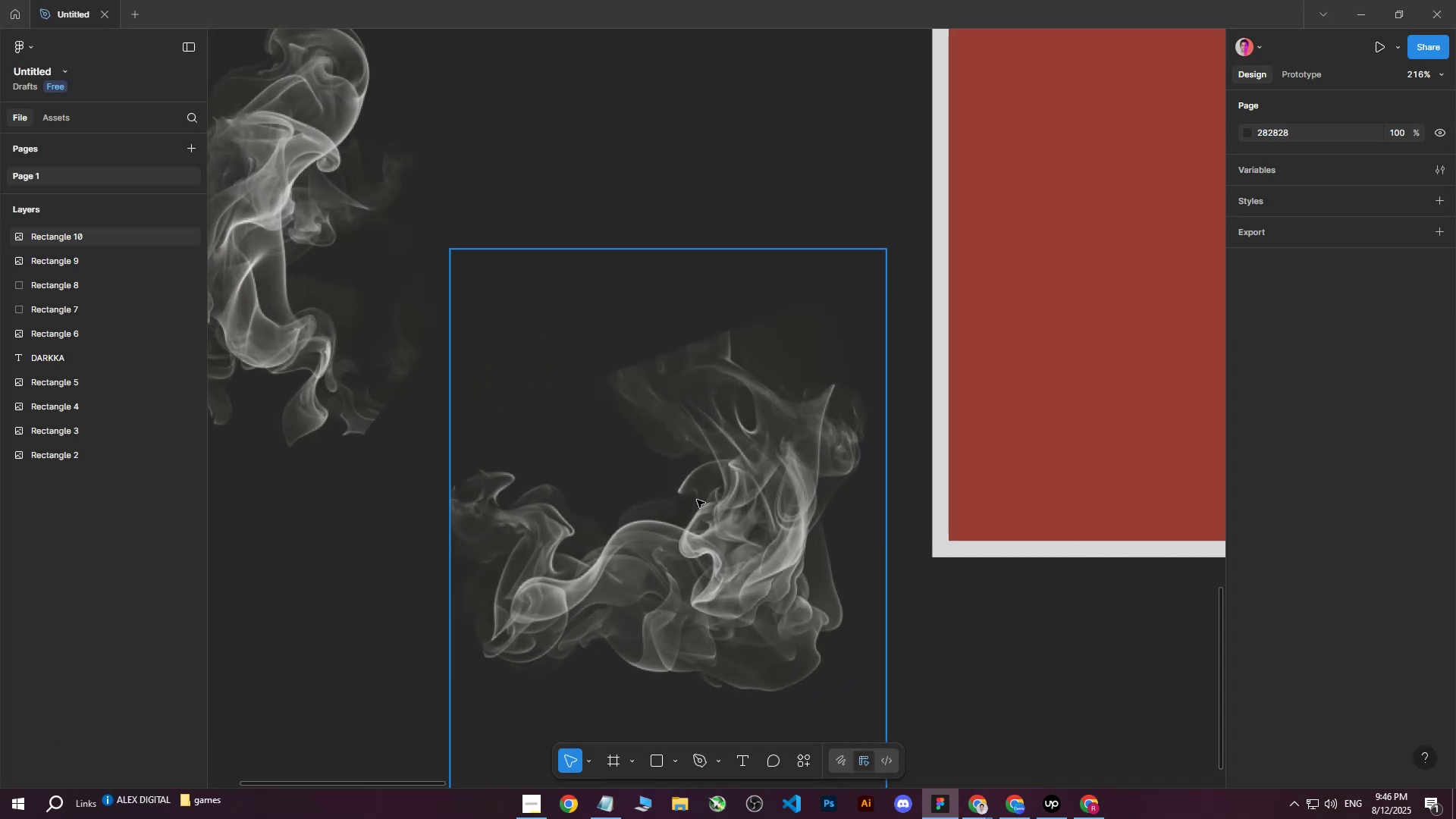 
scroll: coordinate [698, 500], scroll_direction: down, amount: 3.0
 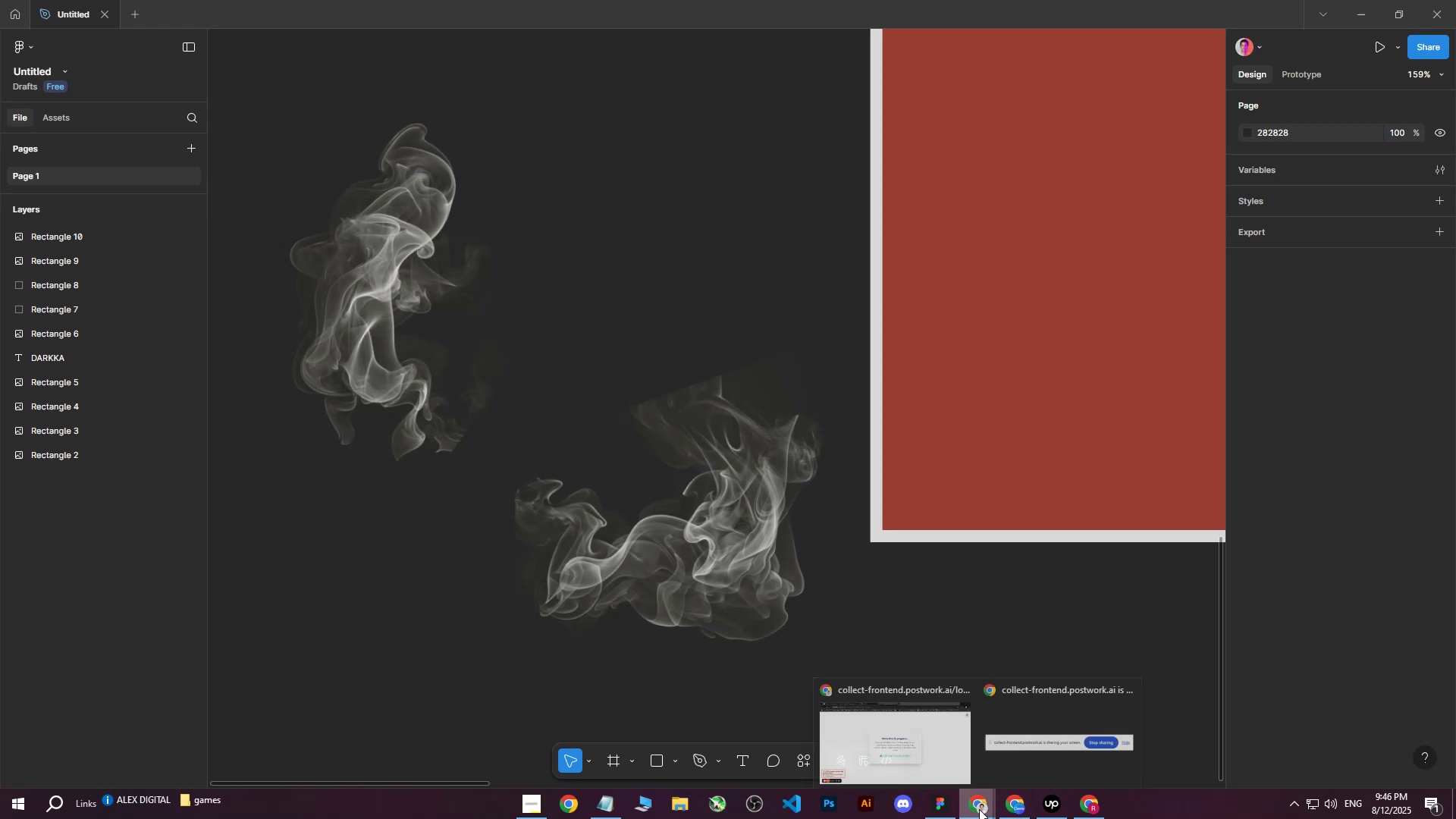 
double_click([1009, 806])
 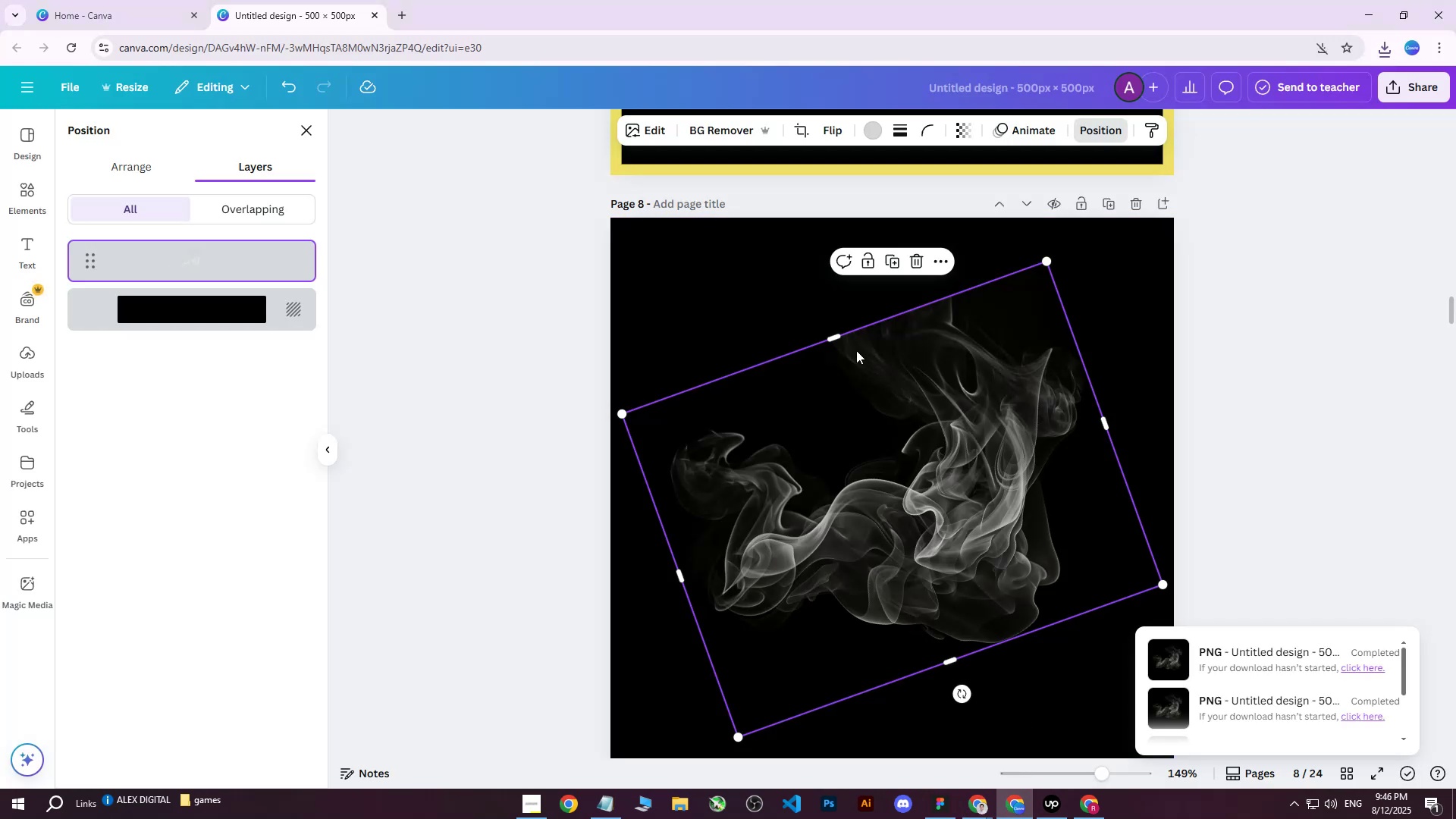 
left_click_drag(start_coordinate=[835, 339], to_coordinate=[842, 381])
 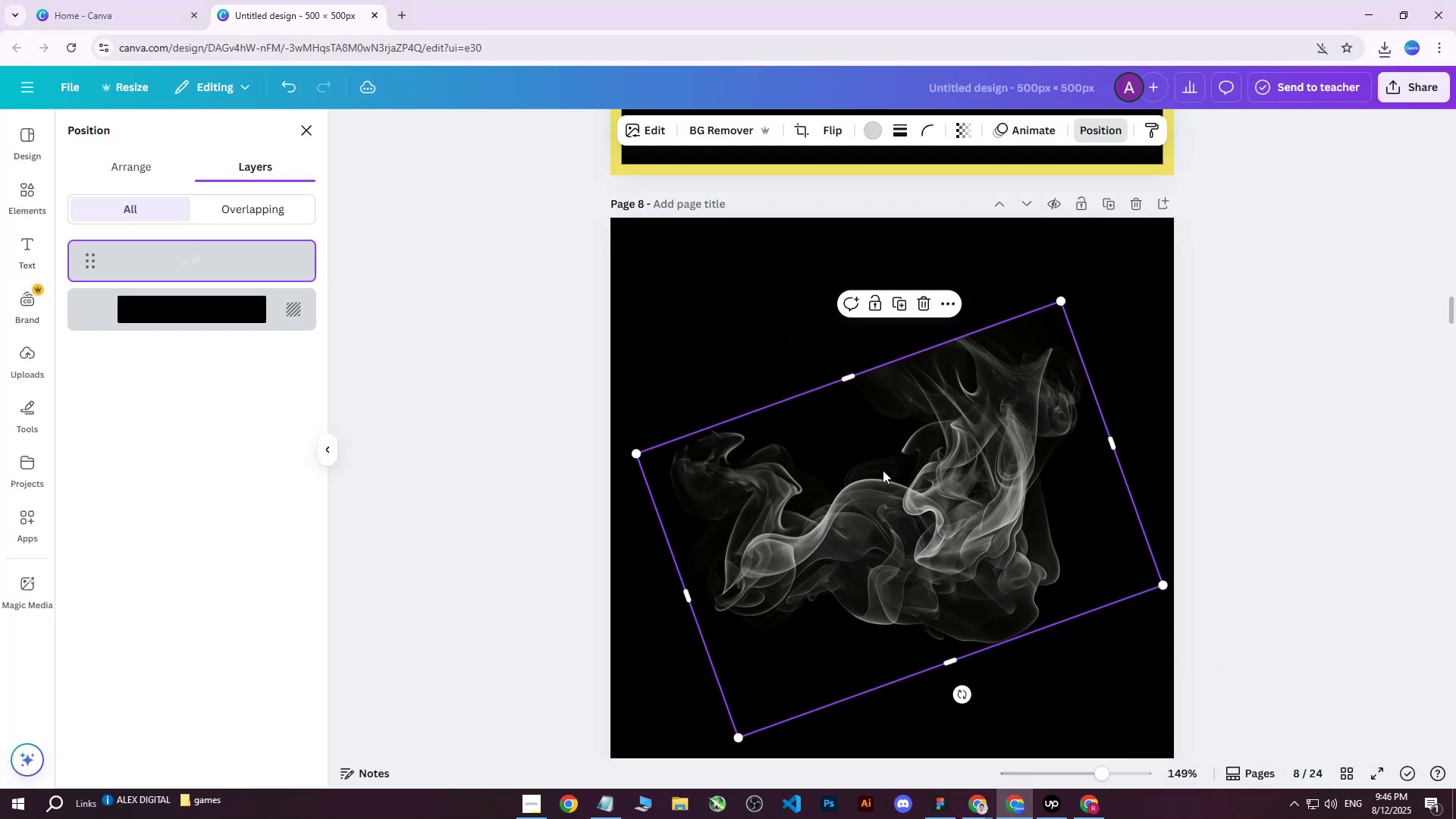 
double_click([883, 470])
 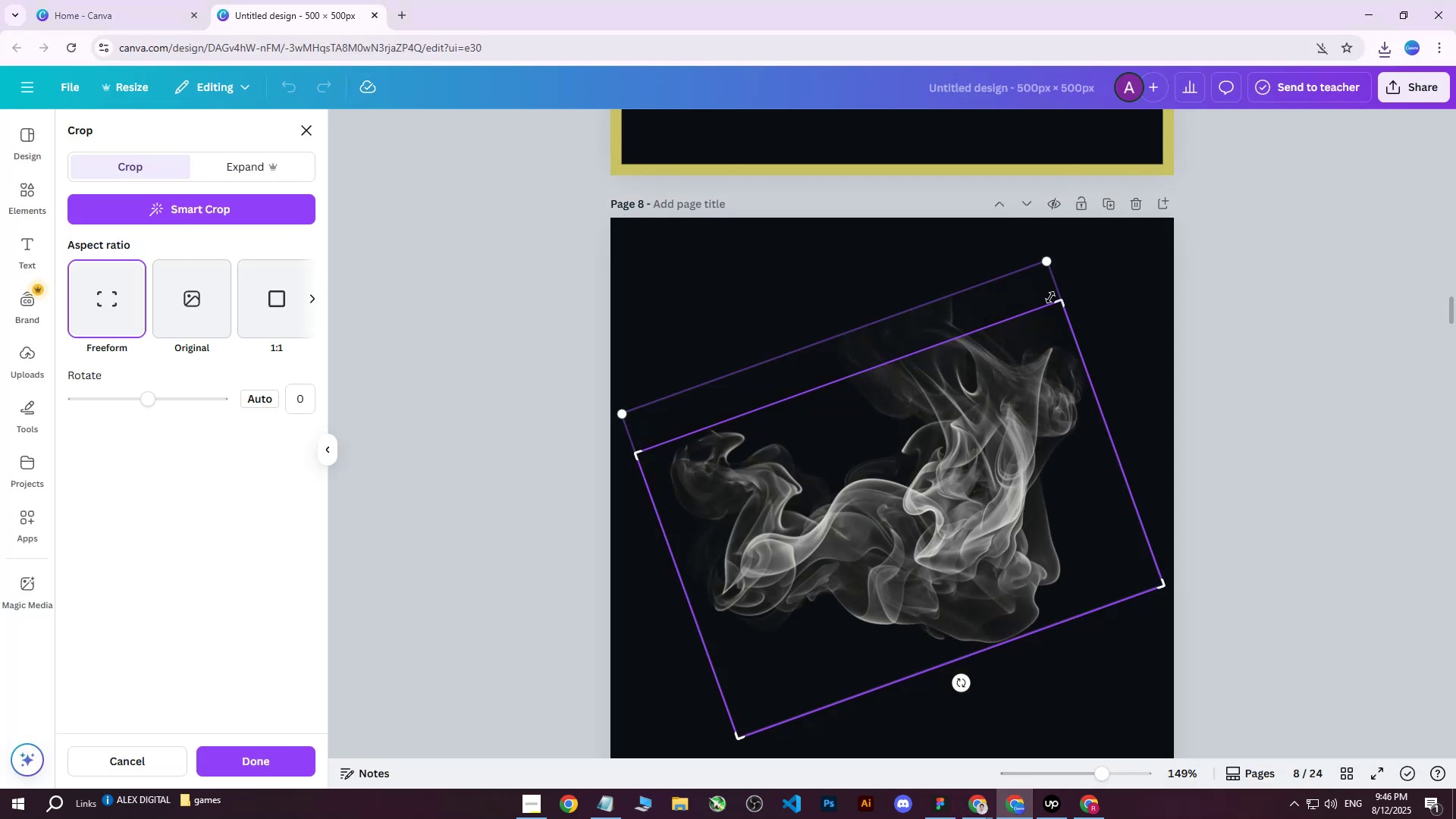 
left_click_drag(start_coordinate=[1061, 303], to_coordinate=[1050, 240])
 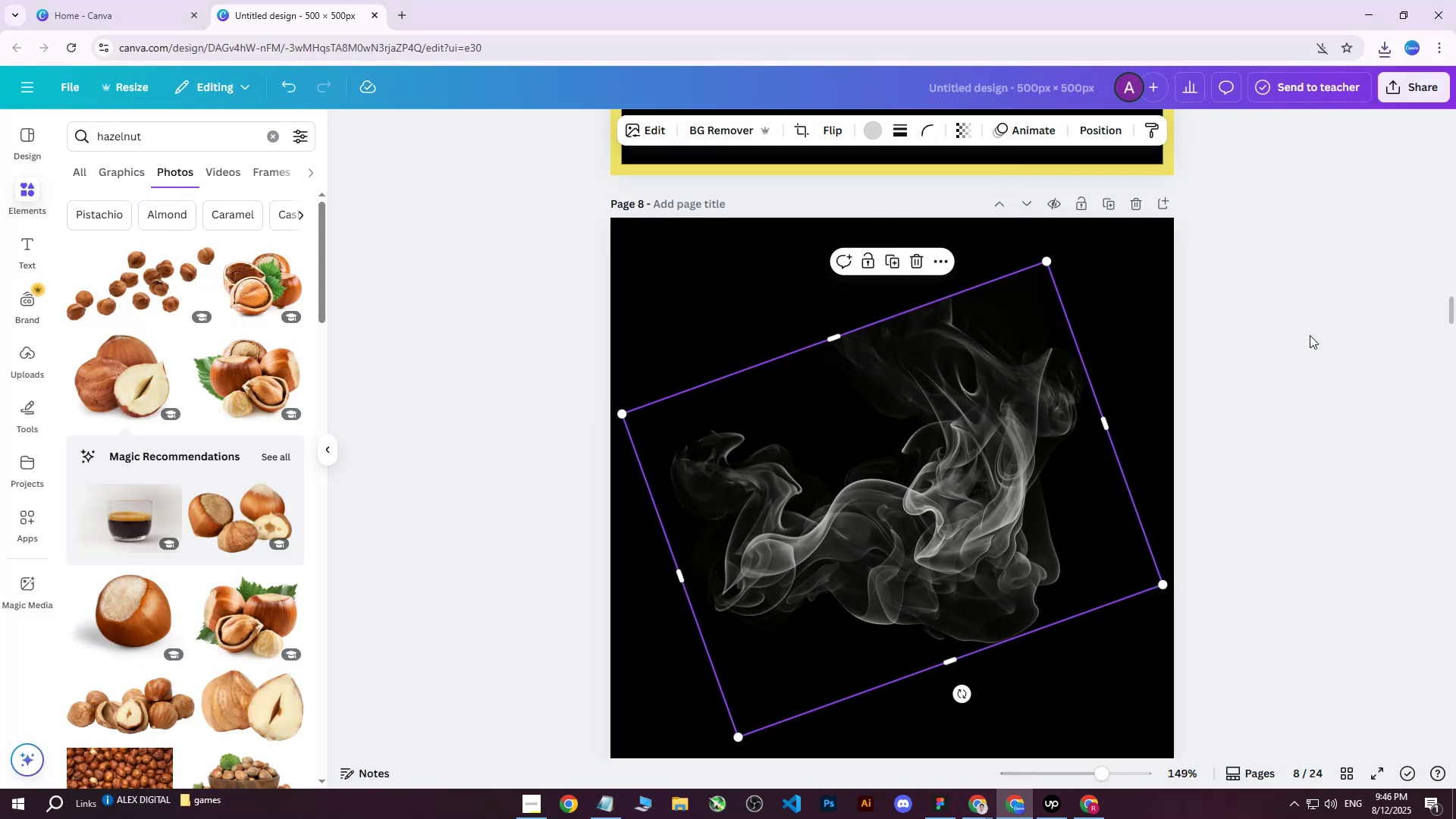 
double_click([1310, 335])
 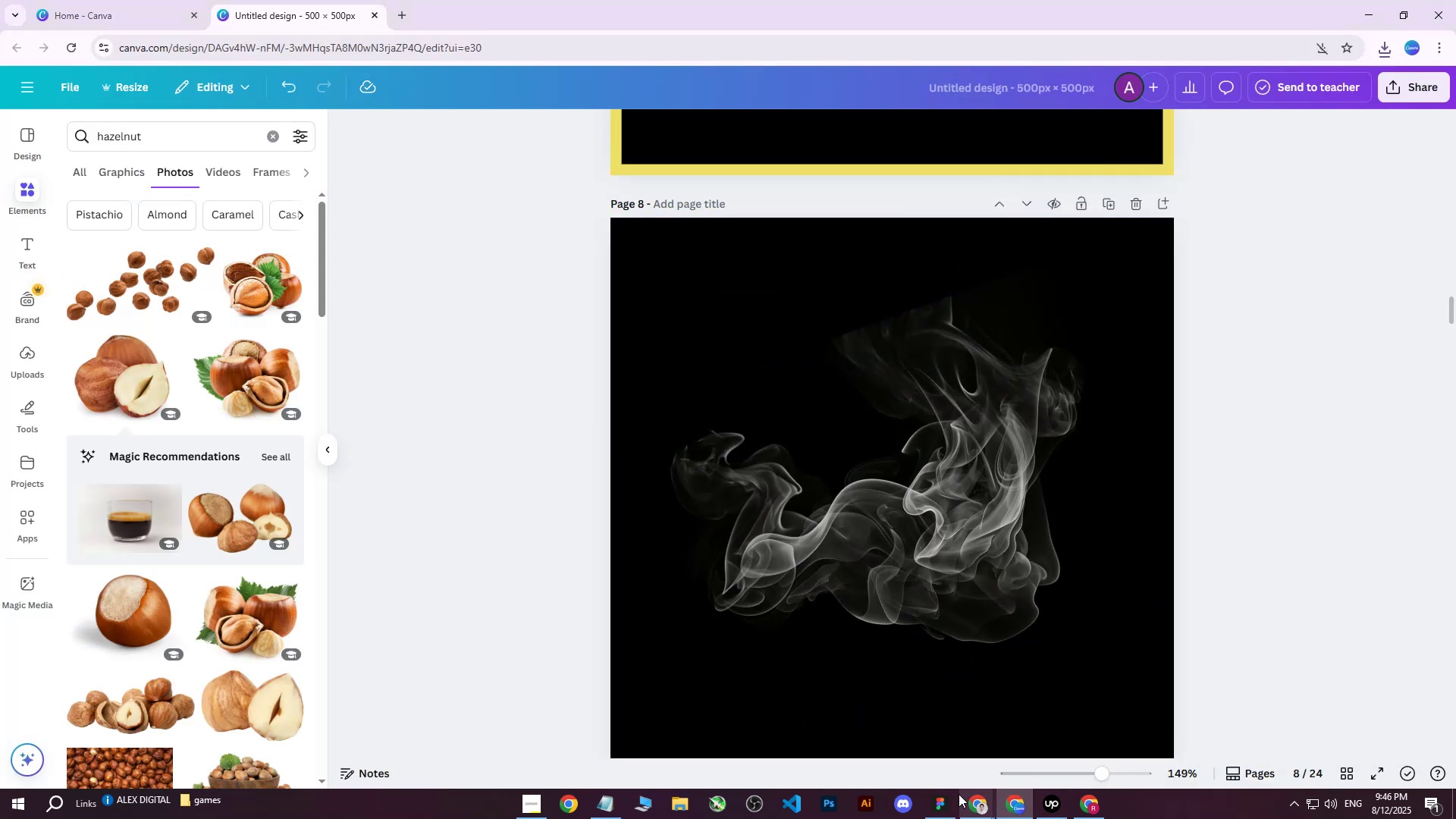 
left_click([944, 803])
 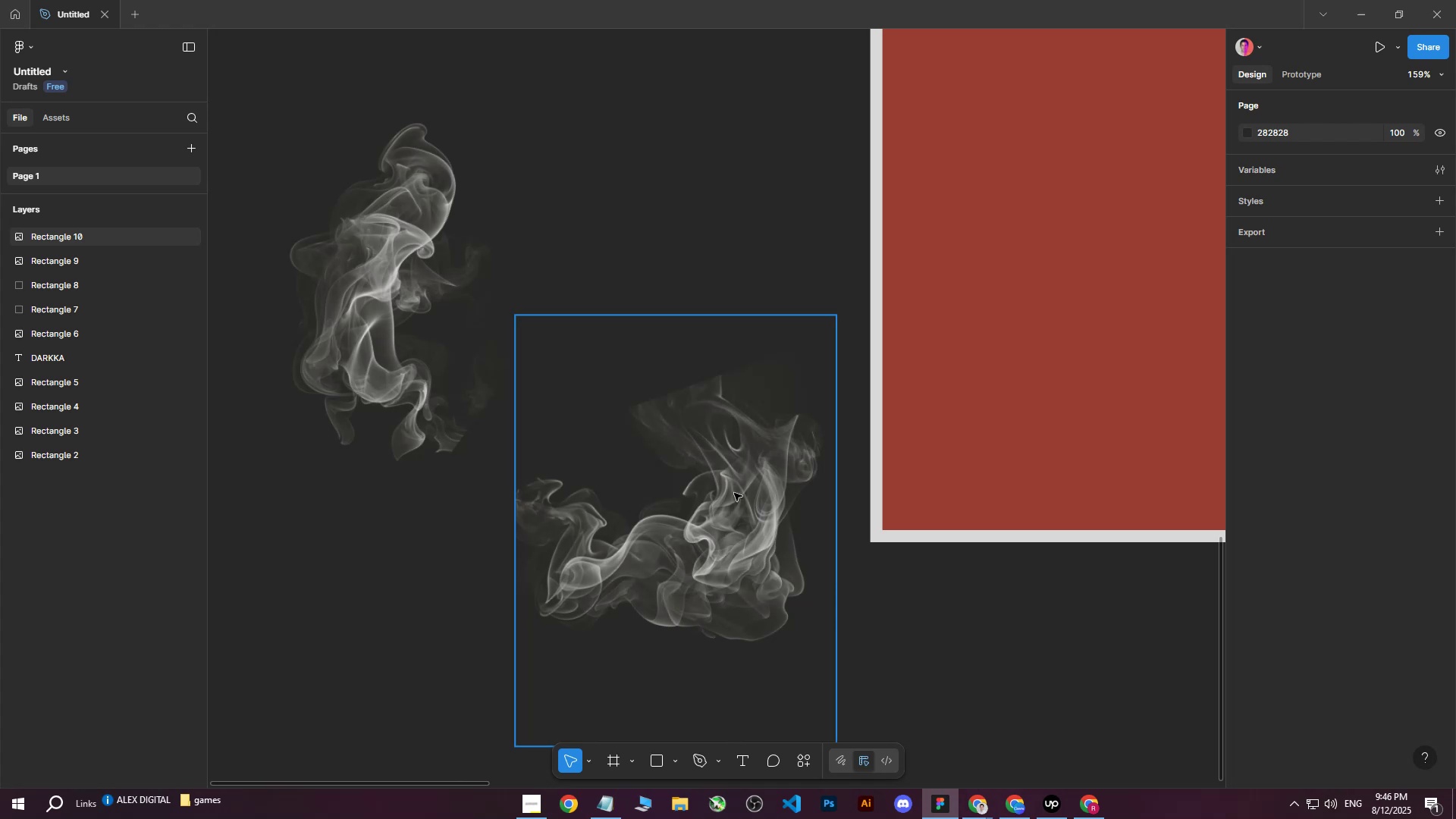 
hold_key(key=ControlLeft, duration=0.37)
scroll: coordinate [764, 474], scroll_direction: down, amount: 3.0
 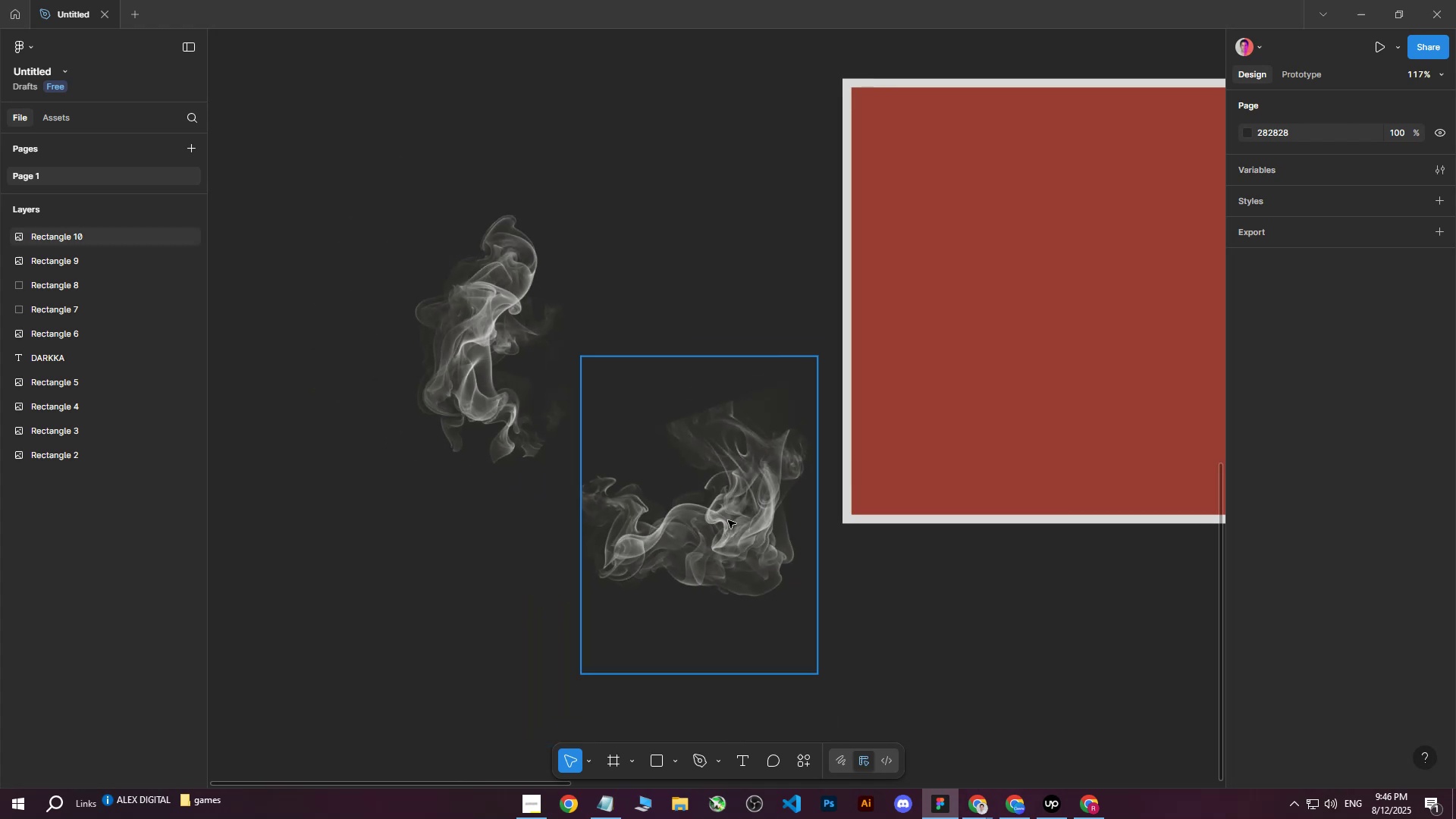 
left_click_drag(start_coordinate=[726, 519], to_coordinate=[1062, 382])
 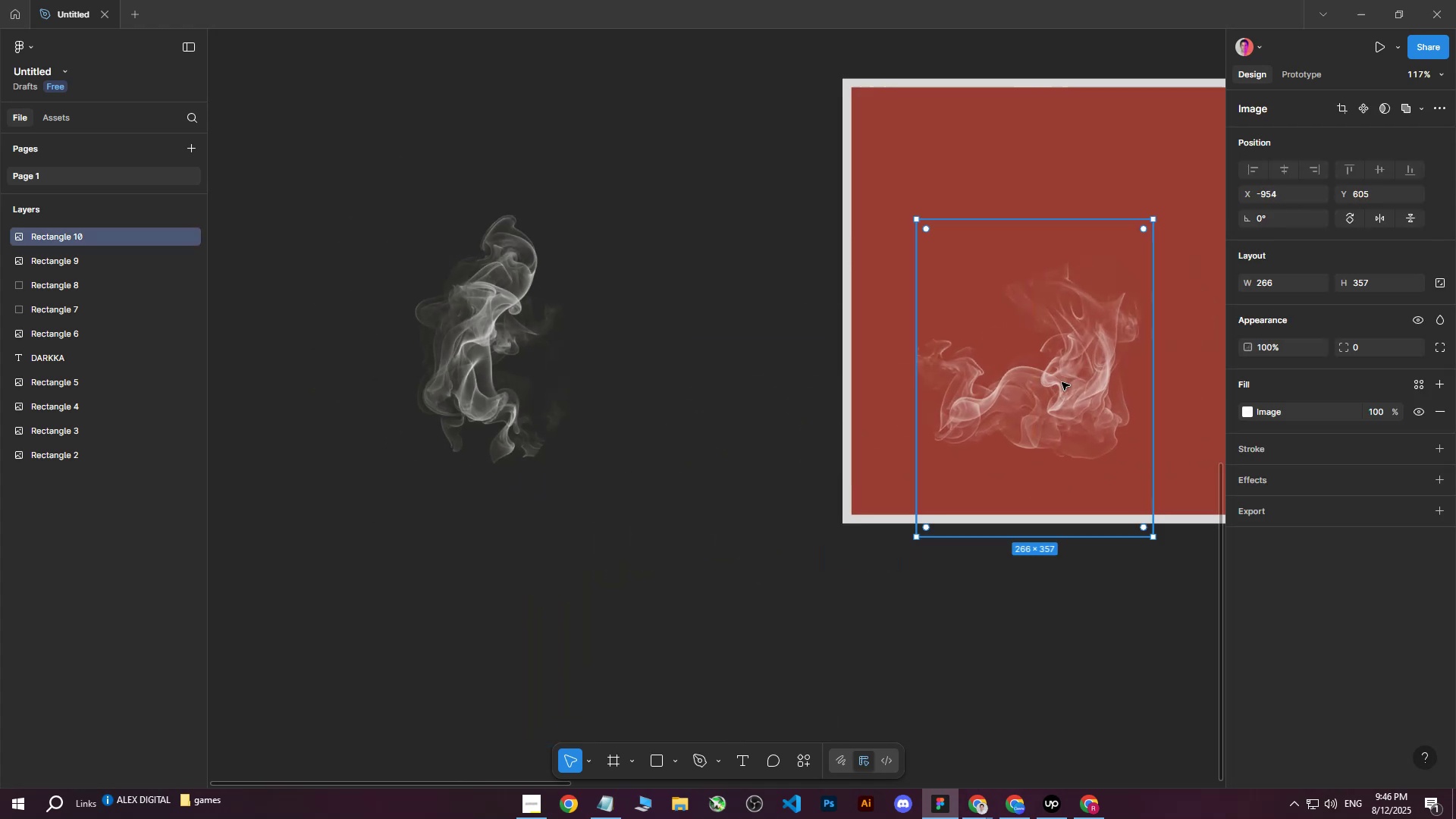 
hold_key(key=ShiftLeft, duration=0.4)
scroll: coordinate [832, 381], scroll_direction: down, amount: 8.0
 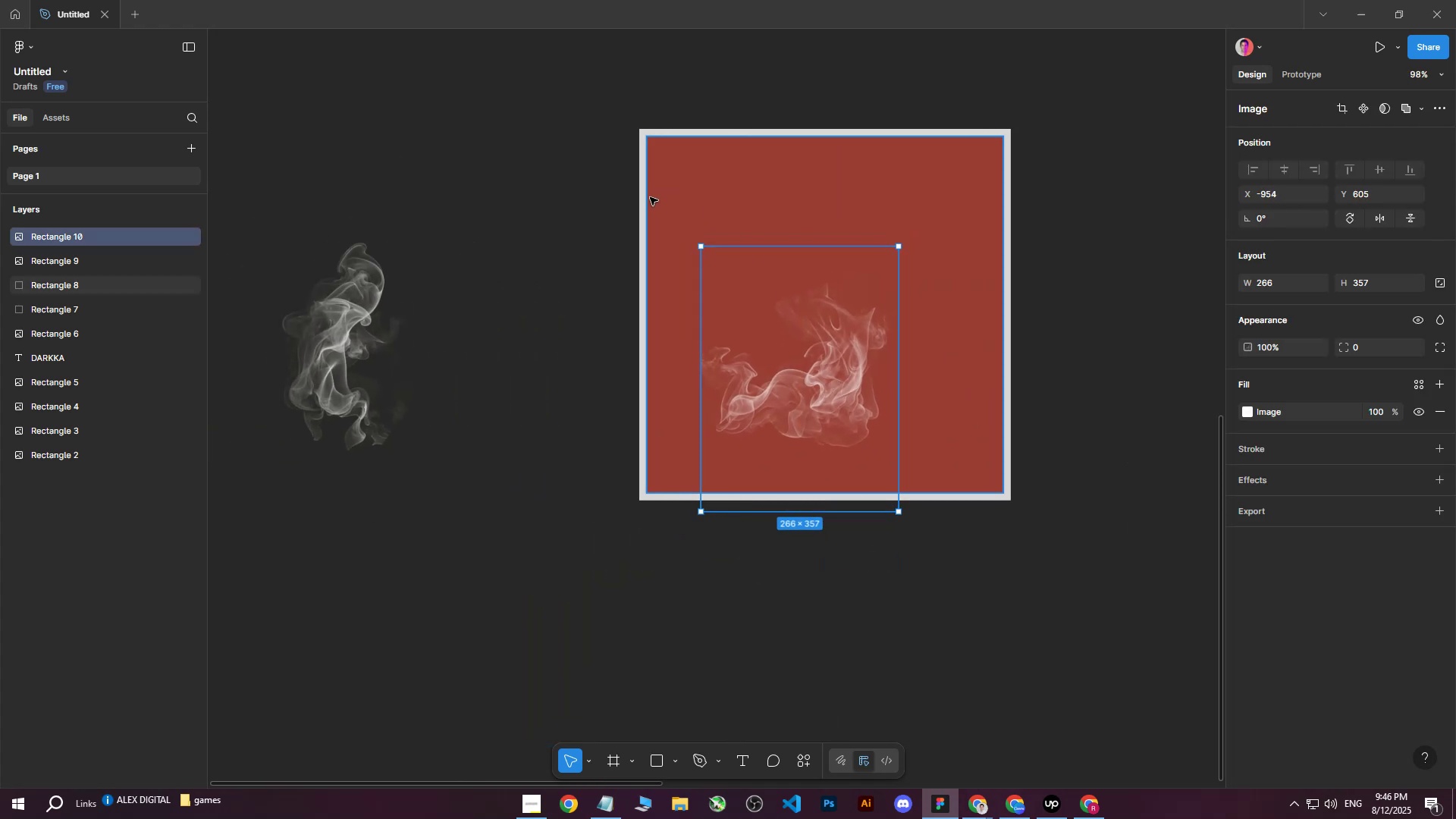 
key(Control+ControlLeft)
 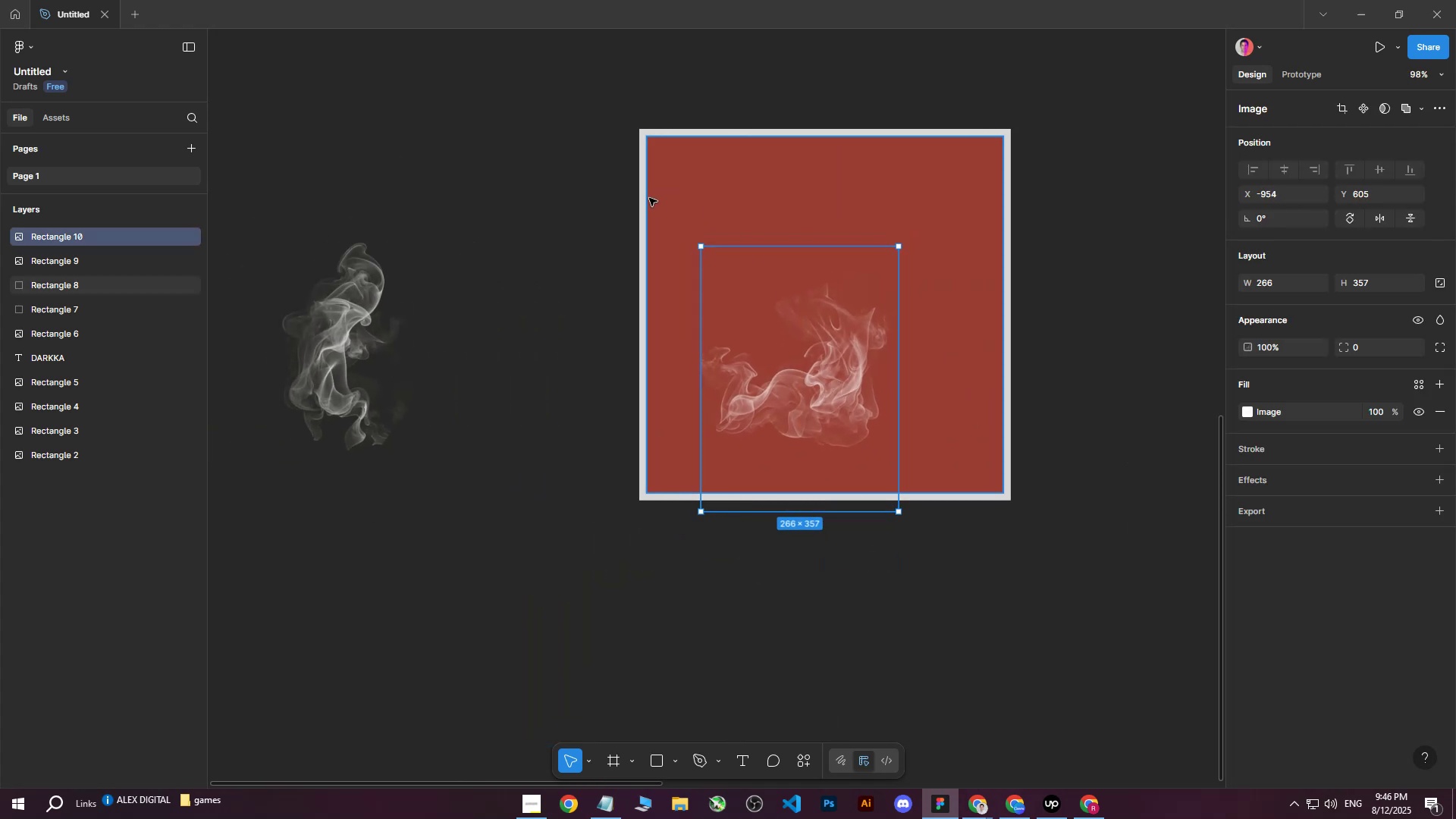 
left_click([645, 203])
 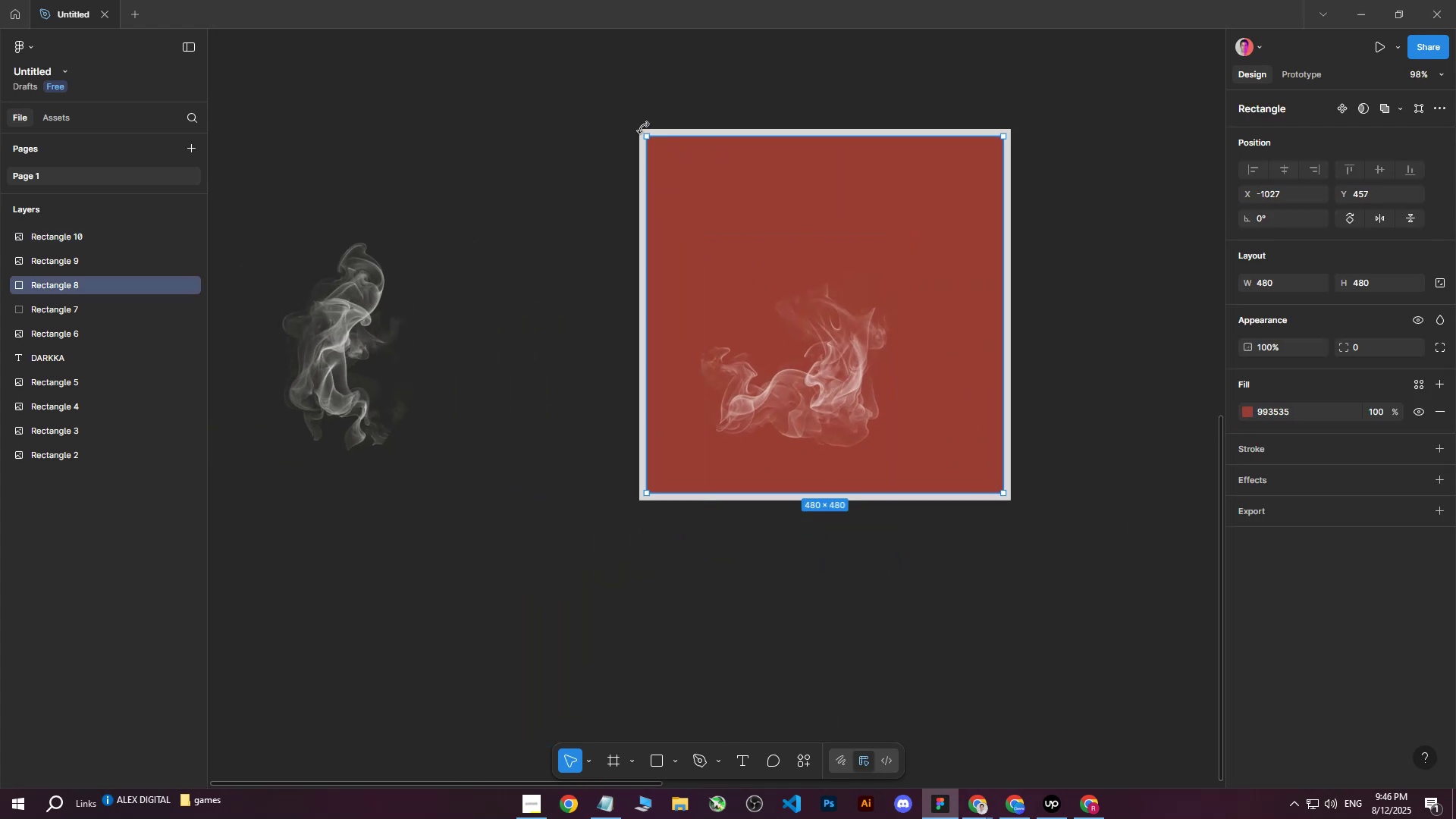 
left_click([640, 147])
 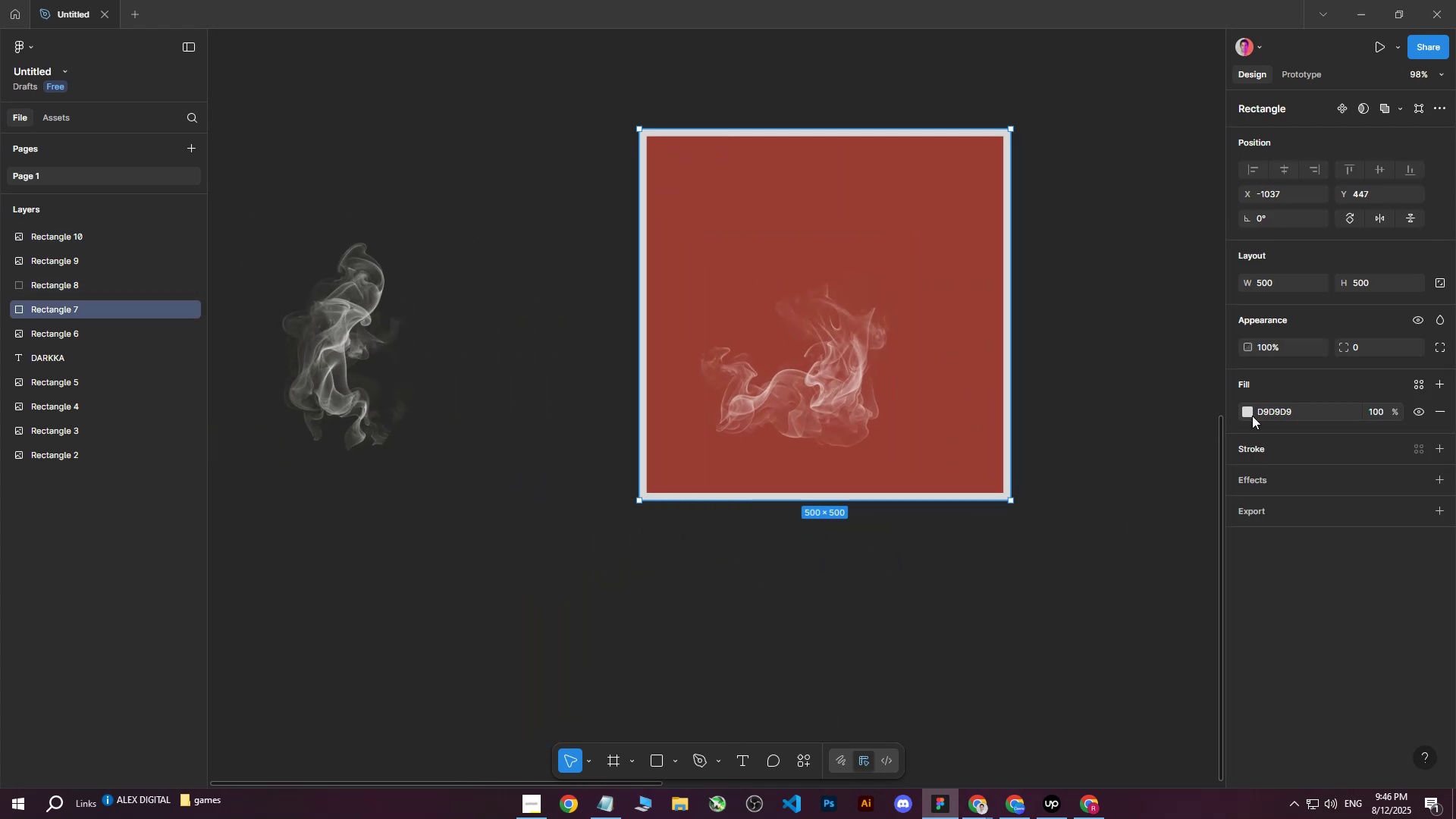 
left_click([1251, 410])
 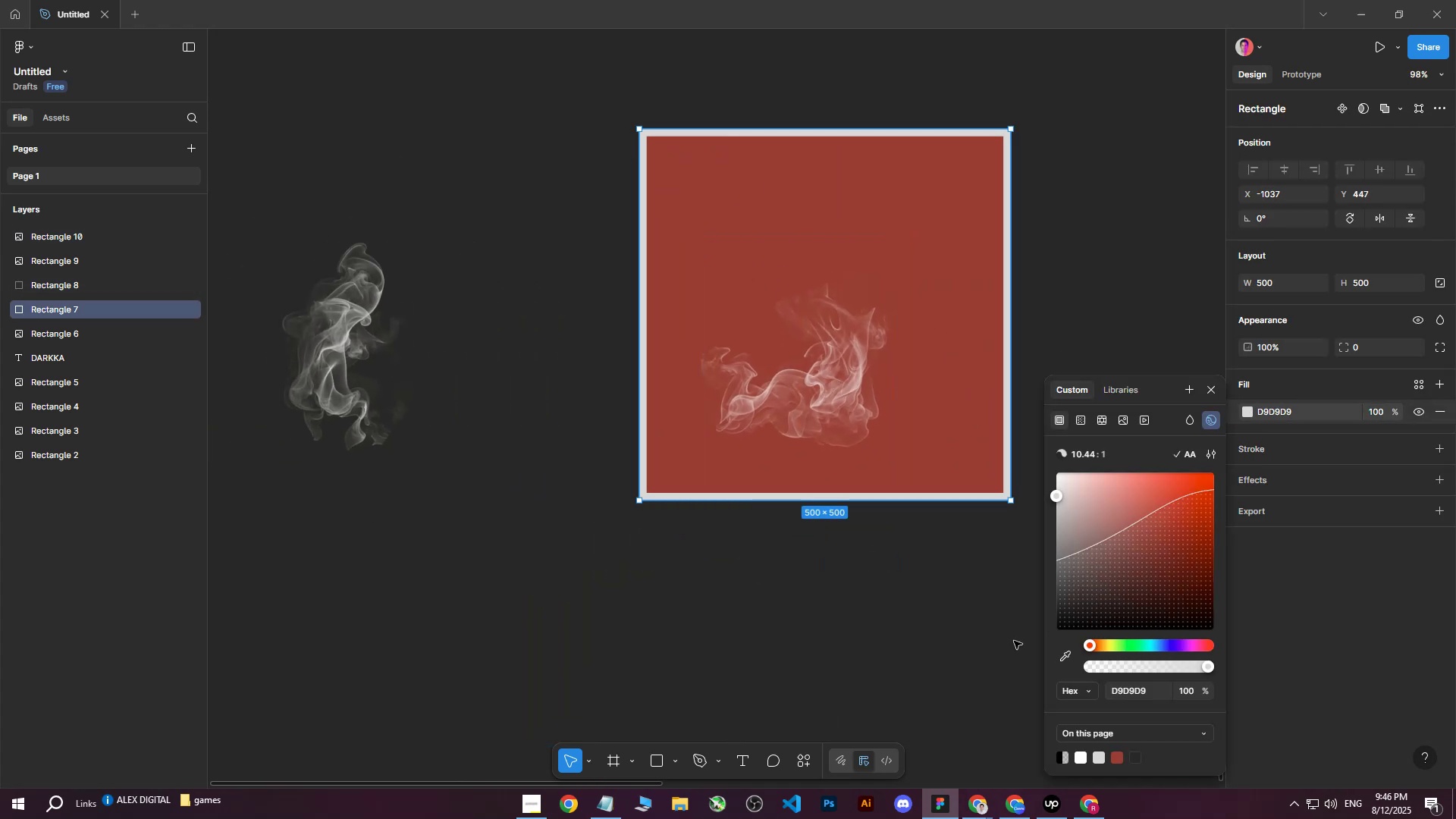 
left_click([1062, 654])
 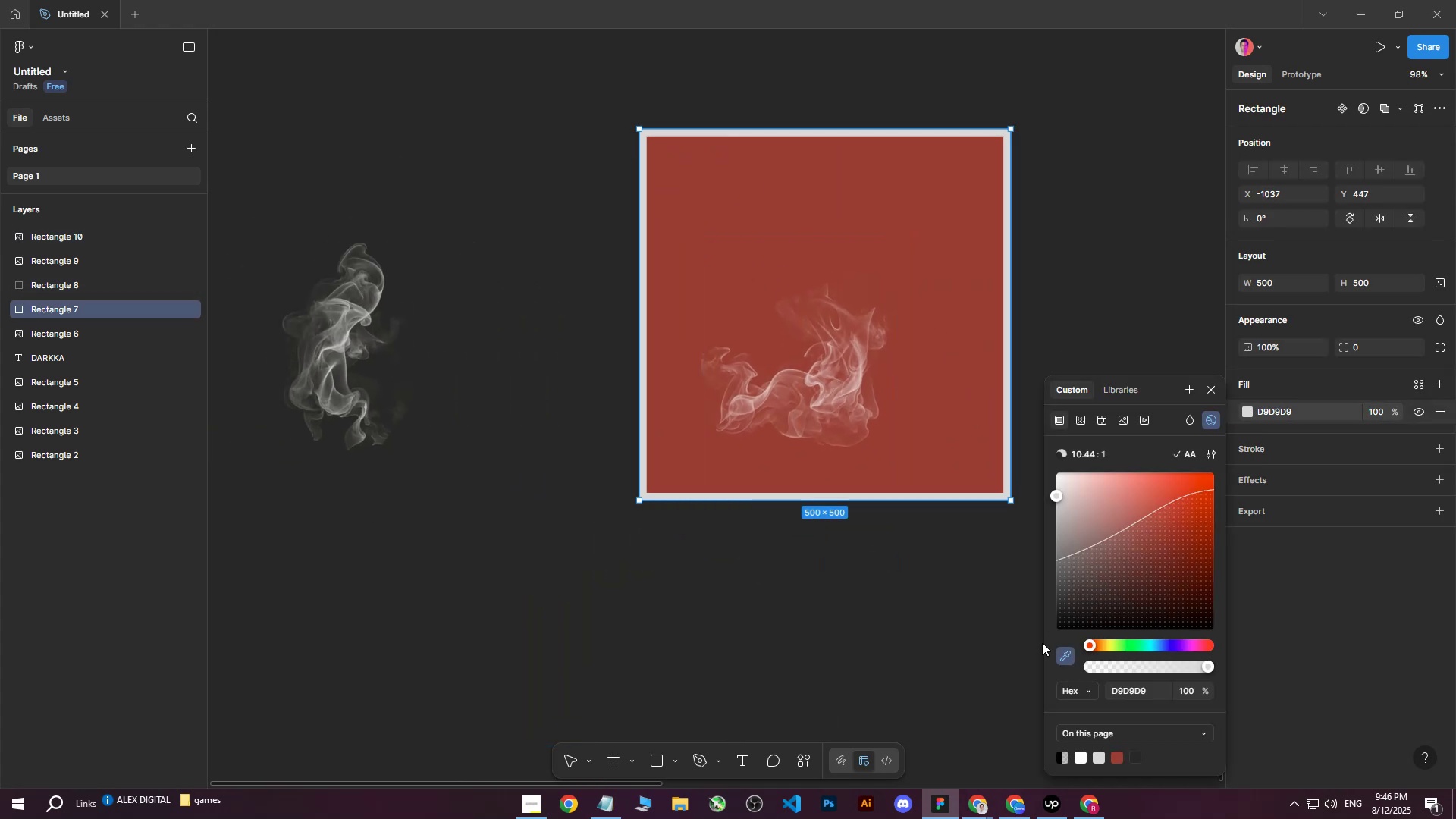 
hold_key(key=ControlLeft, duration=0.46)
scroll: coordinate [960, 504], scroll_direction: down, amount: 11.0
 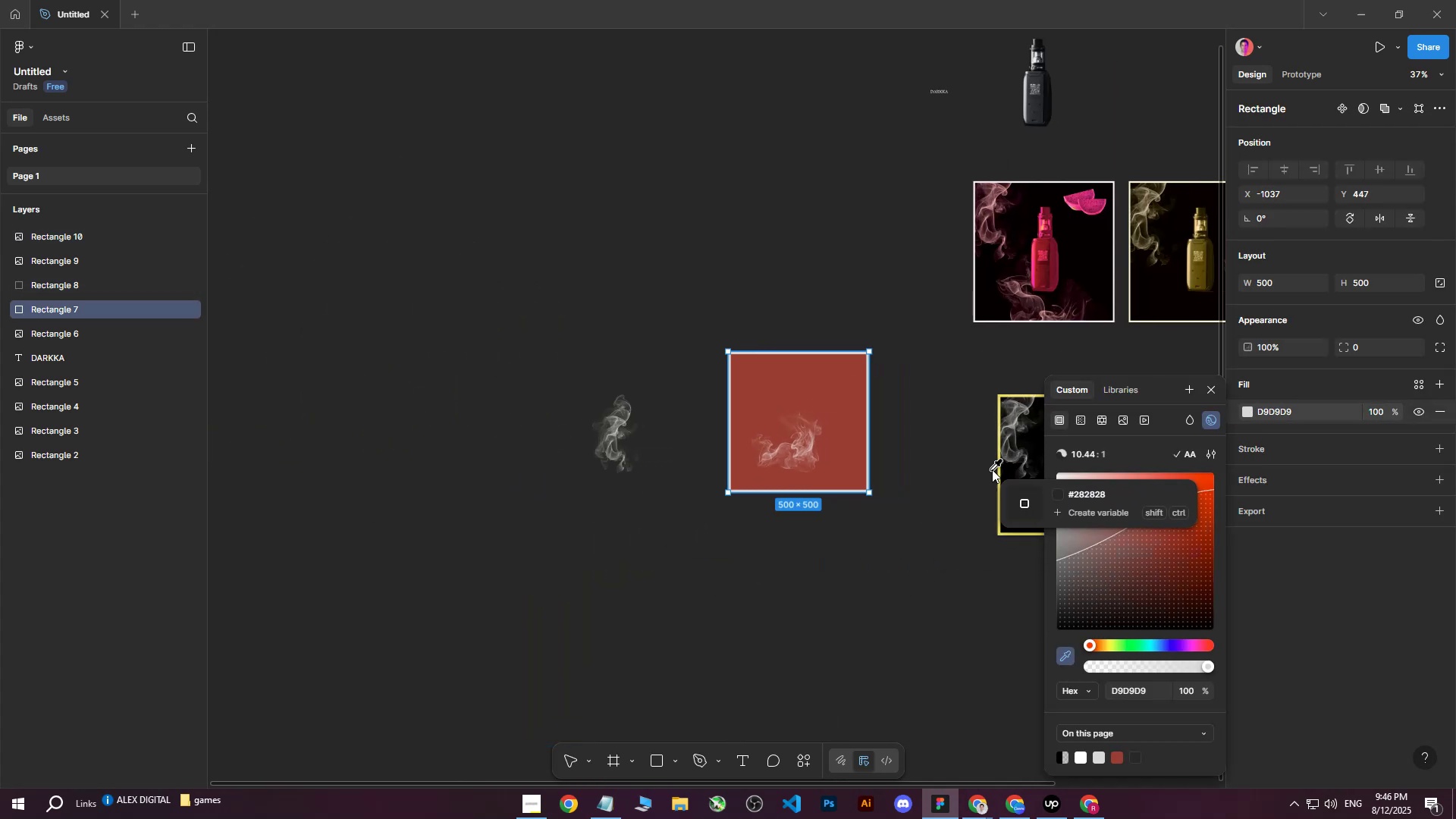 
hold_key(key=ShiftLeft, duration=0.39)
 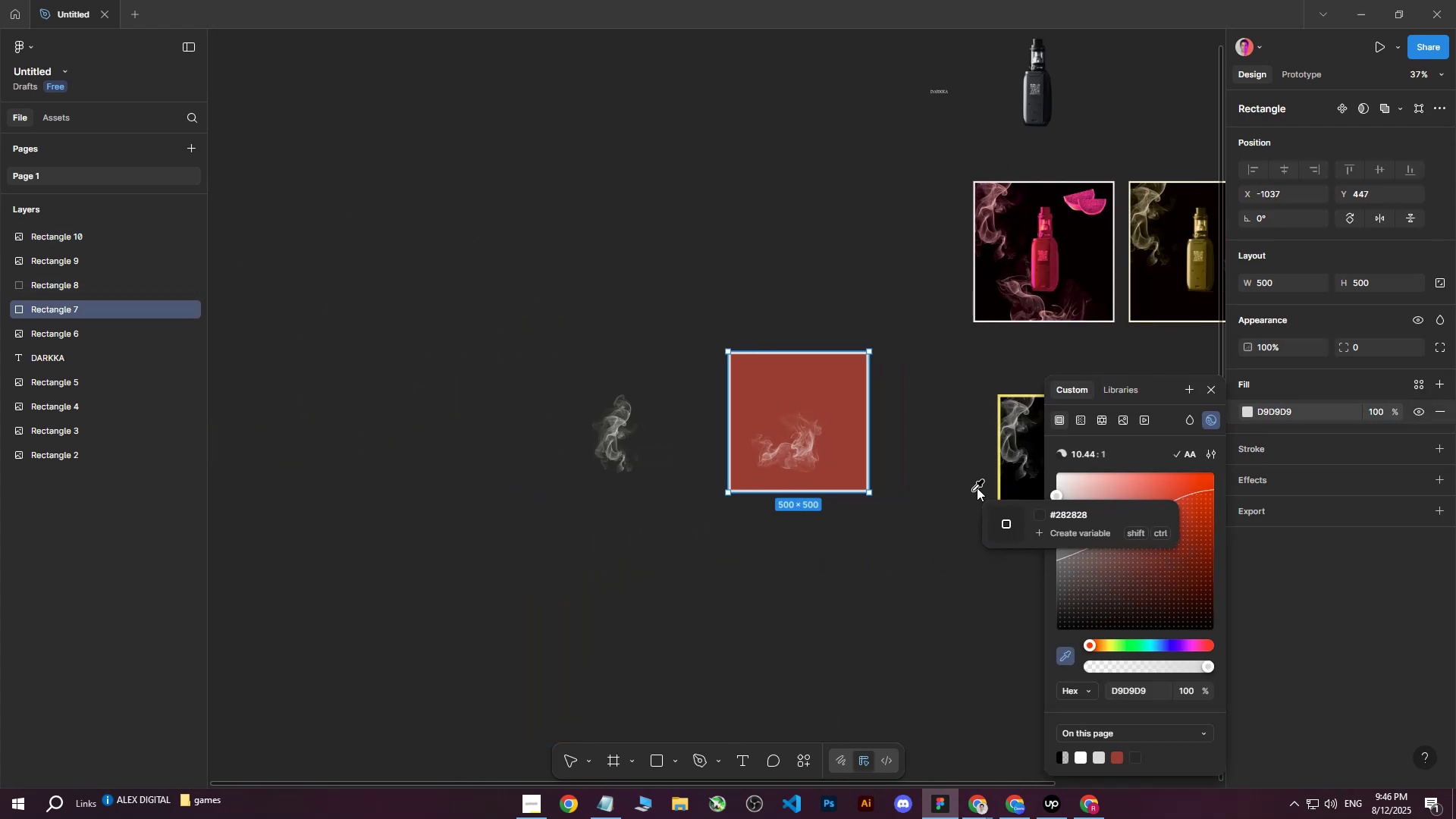 
key(Control+ControlLeft)
 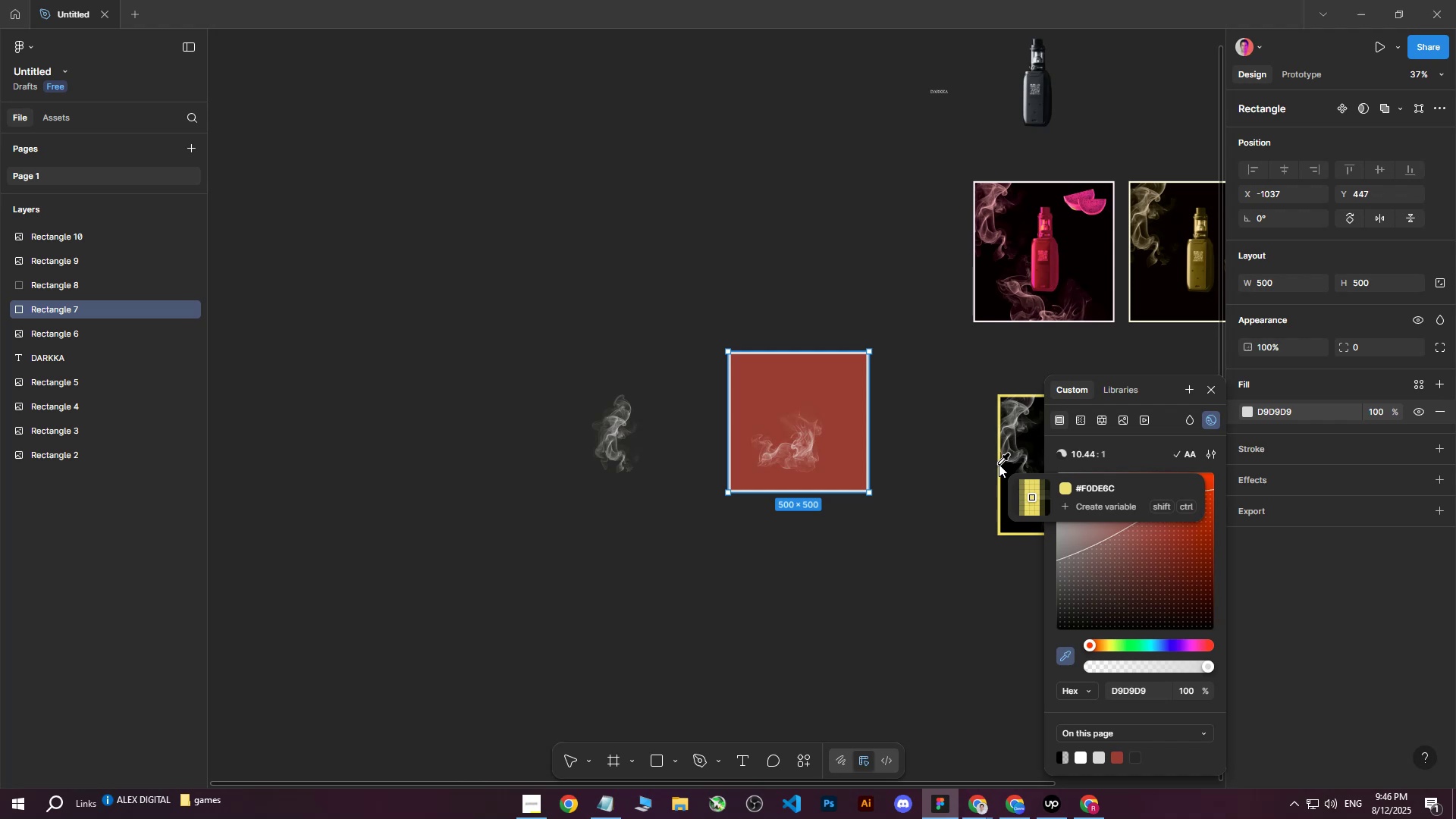 
left_click([999, 464])
 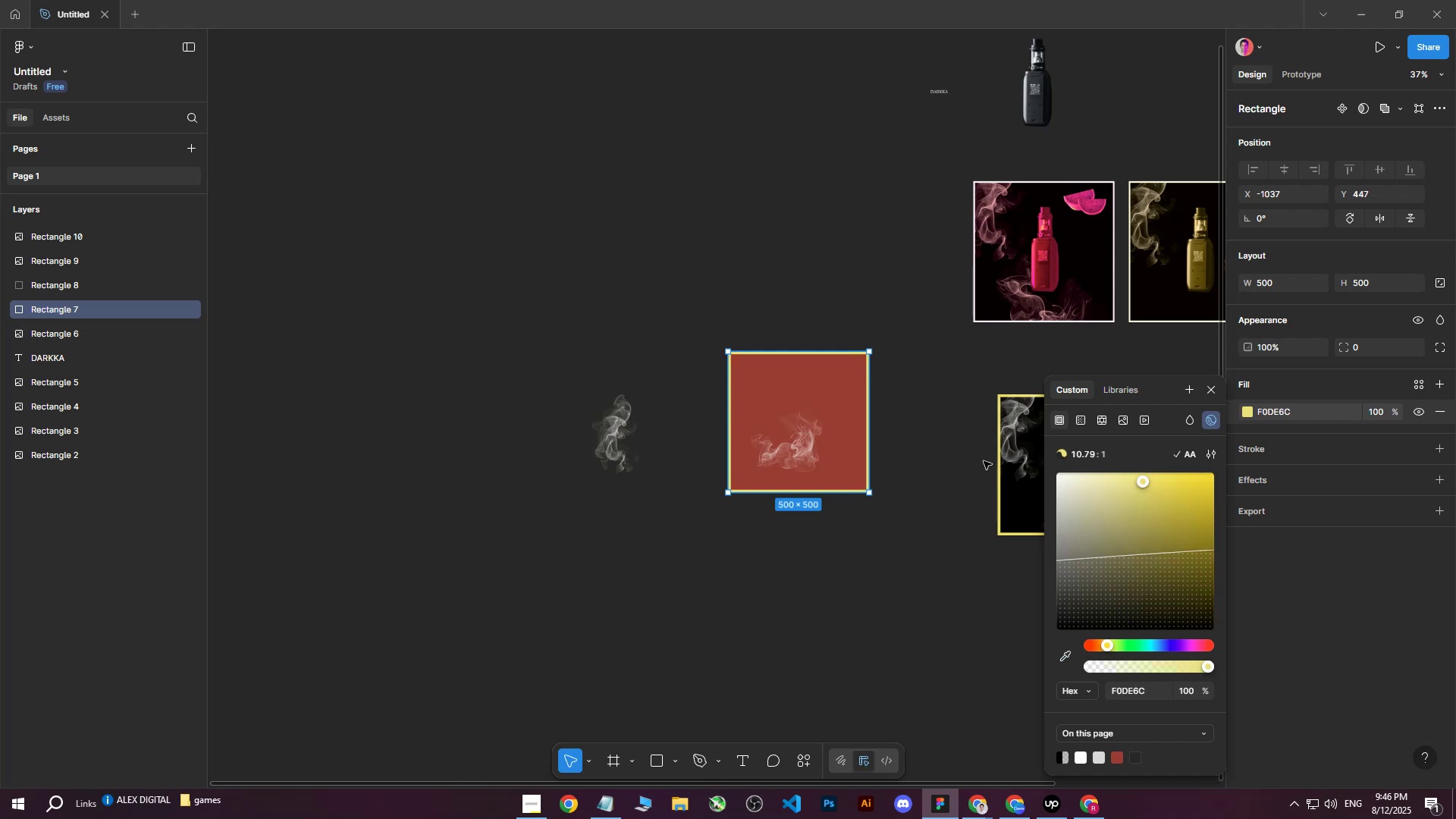 
hold_key(key=ControlLeft, duration=0.63)
scroll: coordinate [748, 403], scroll_direction: up, amount: 6.0
 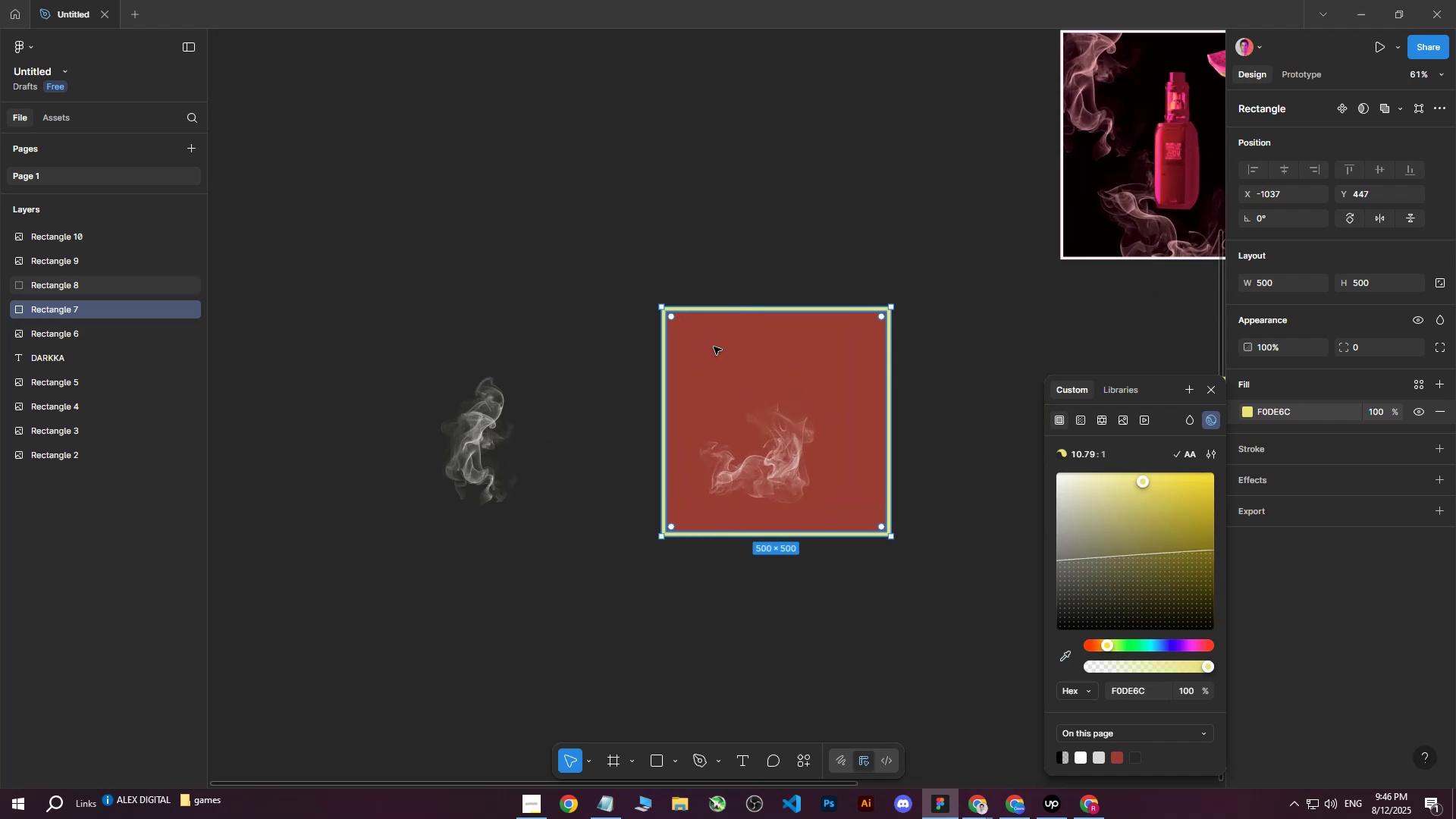 
left_click([714, 347])
 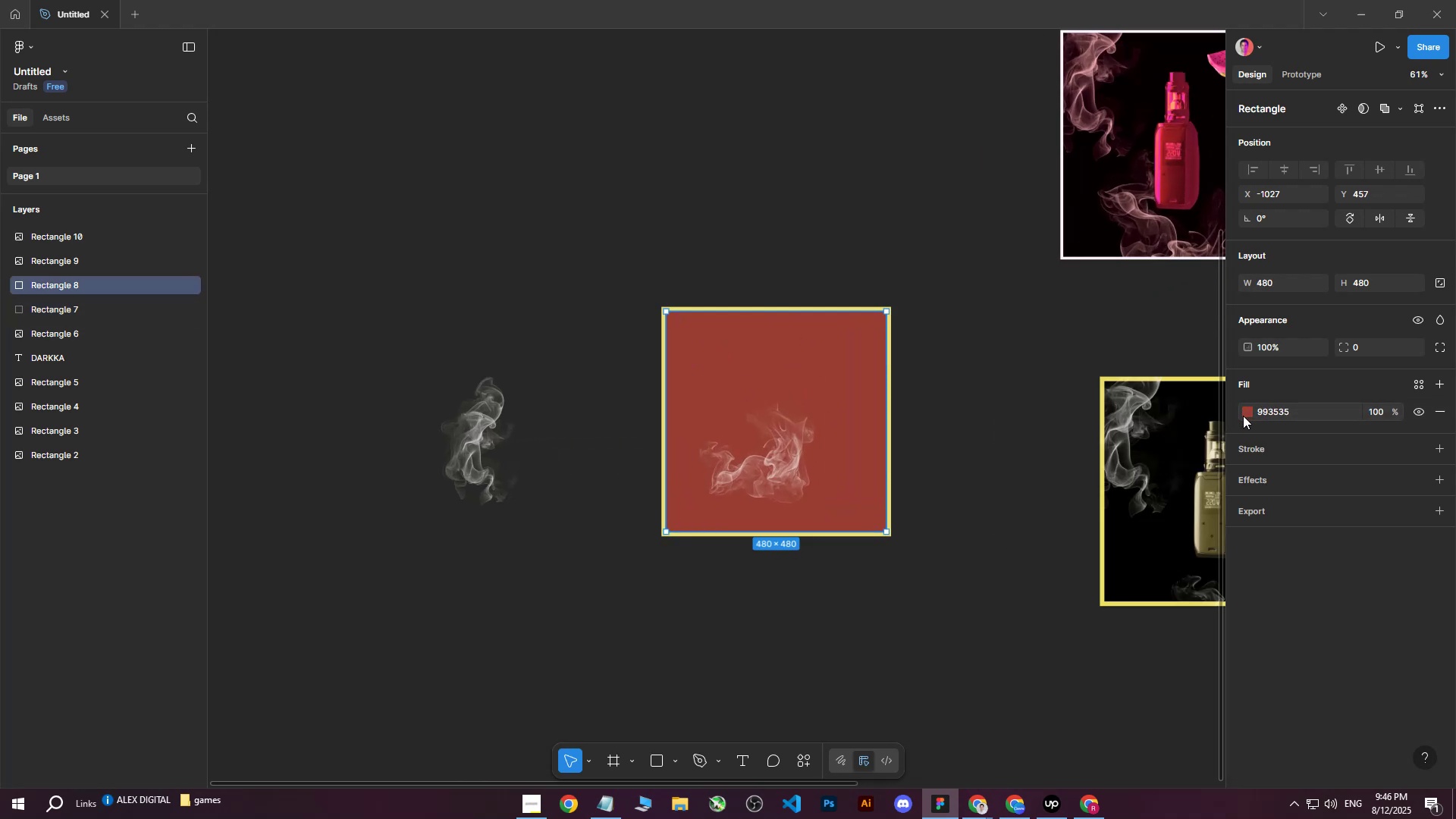 
left_click([1247, 416])
 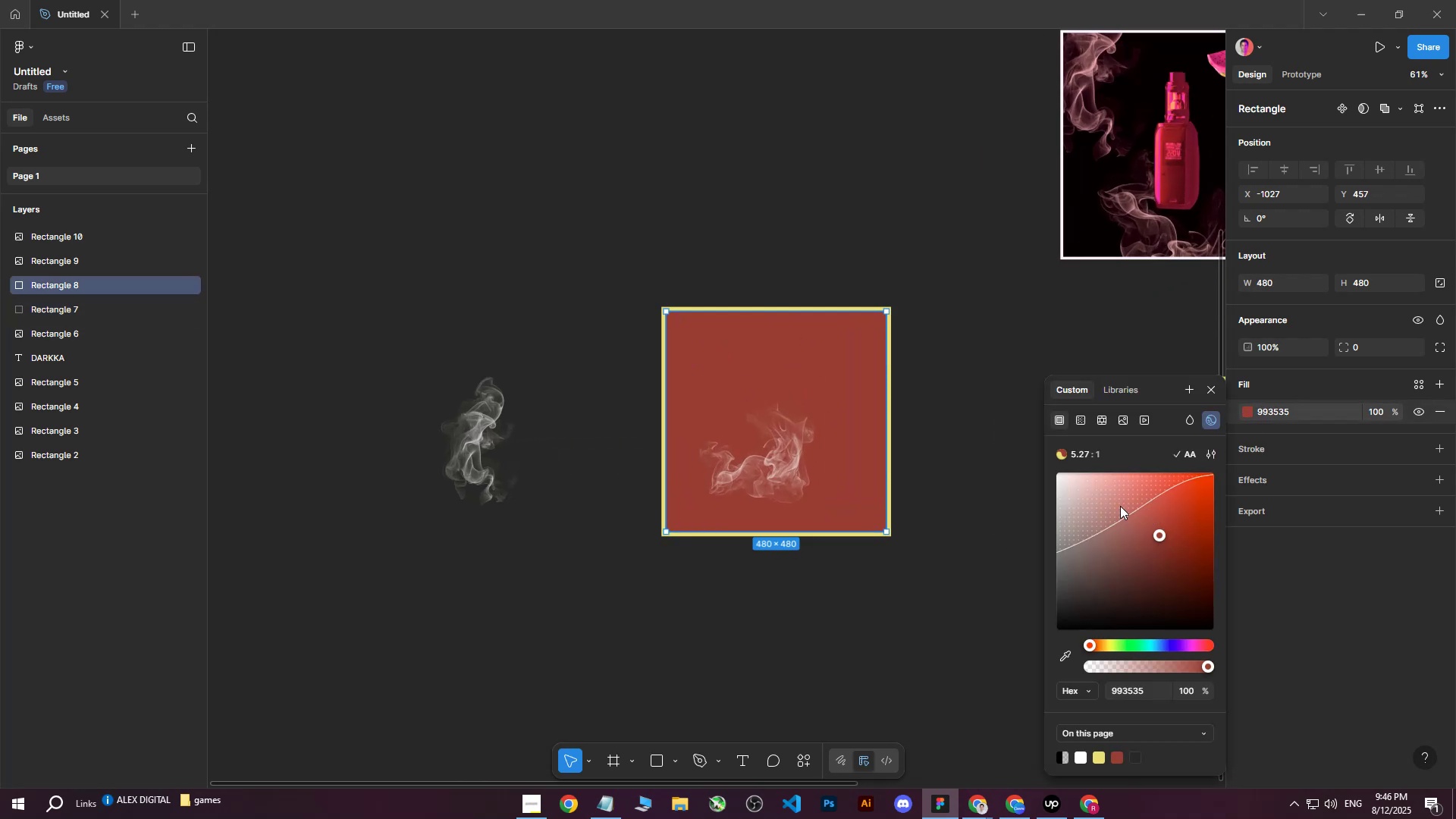 
left_click_drag(start_coordinate=[1116, 529], to_coordinate=[1050, 670])
 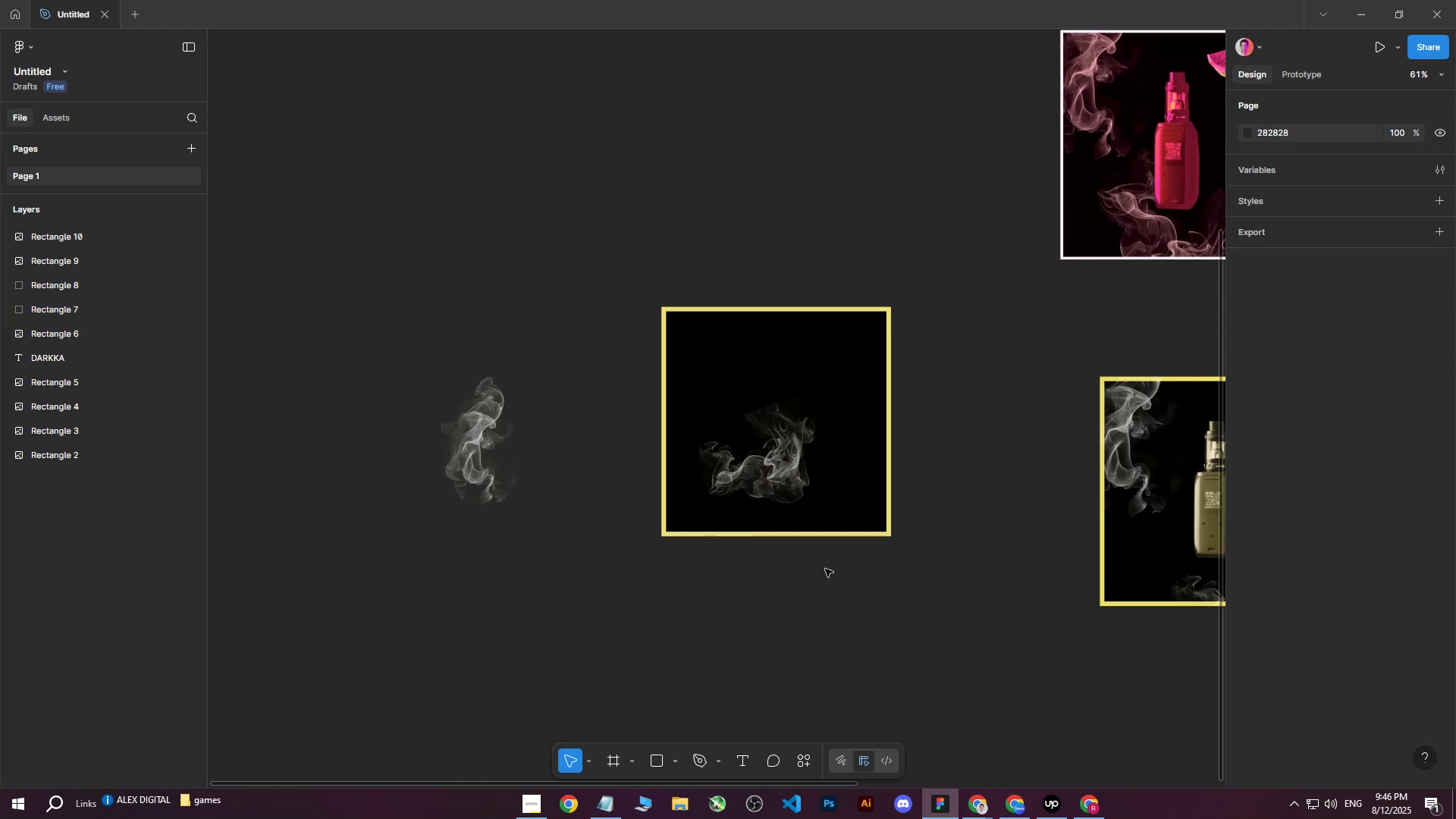 
double_click([784, 458])
 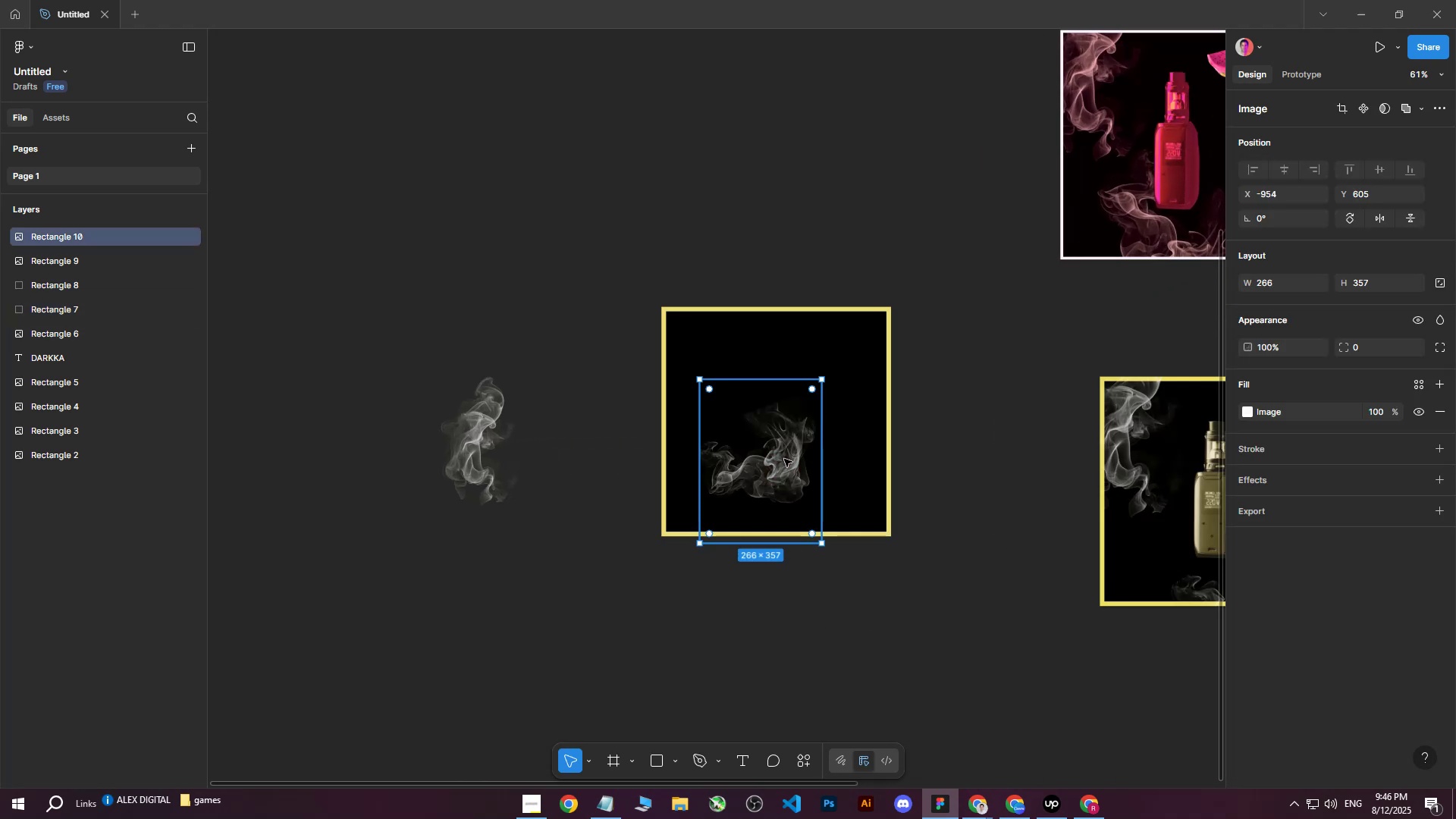 
hold_key(key=ControlLeft, duration=0.53)
scroll: coordinate [785, 482], scroll_direction: up, amount: 5.0
 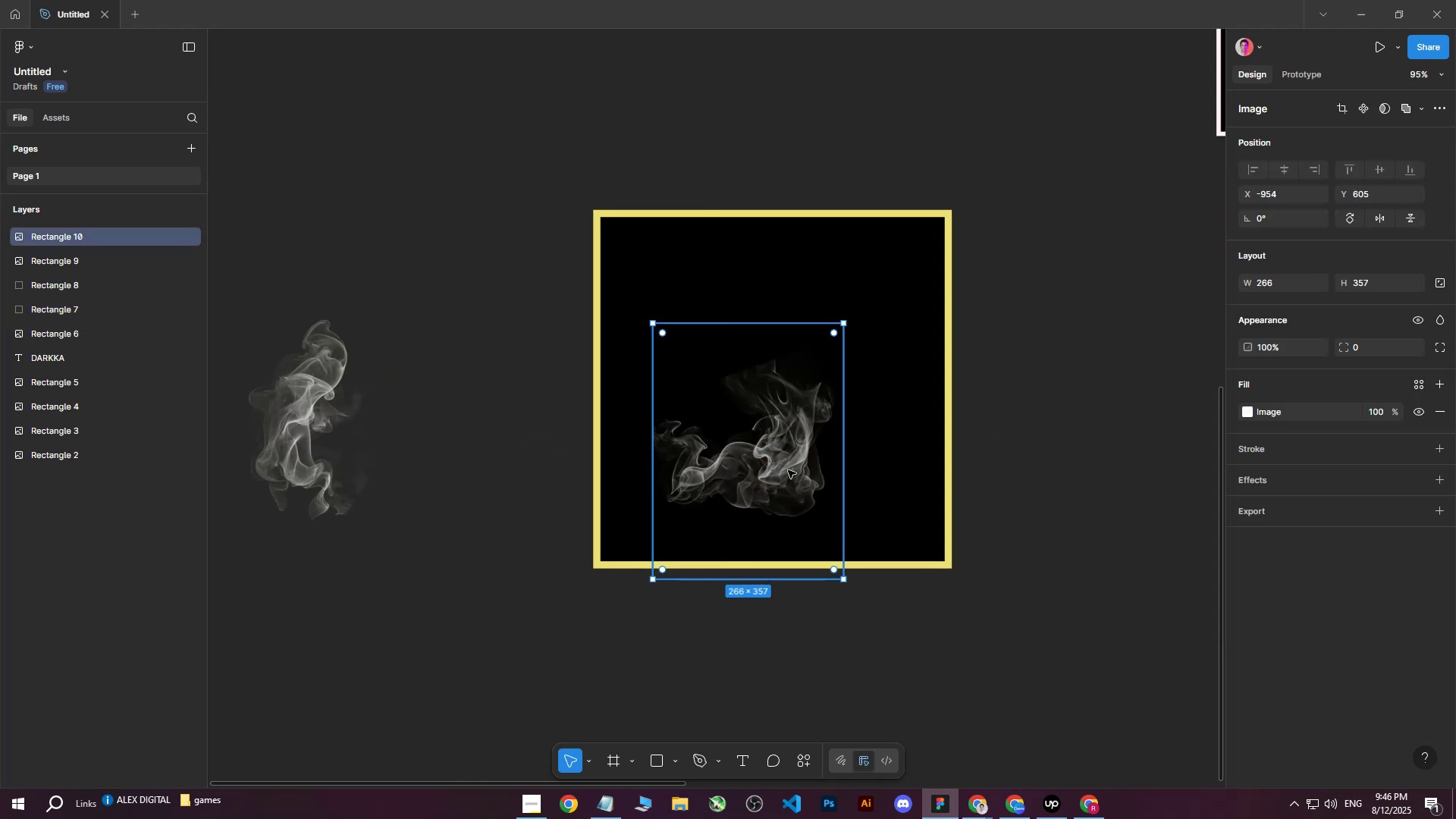 
left_click_drag(start_coordinate=[786, 466], to_coordinate=[867, 497])
 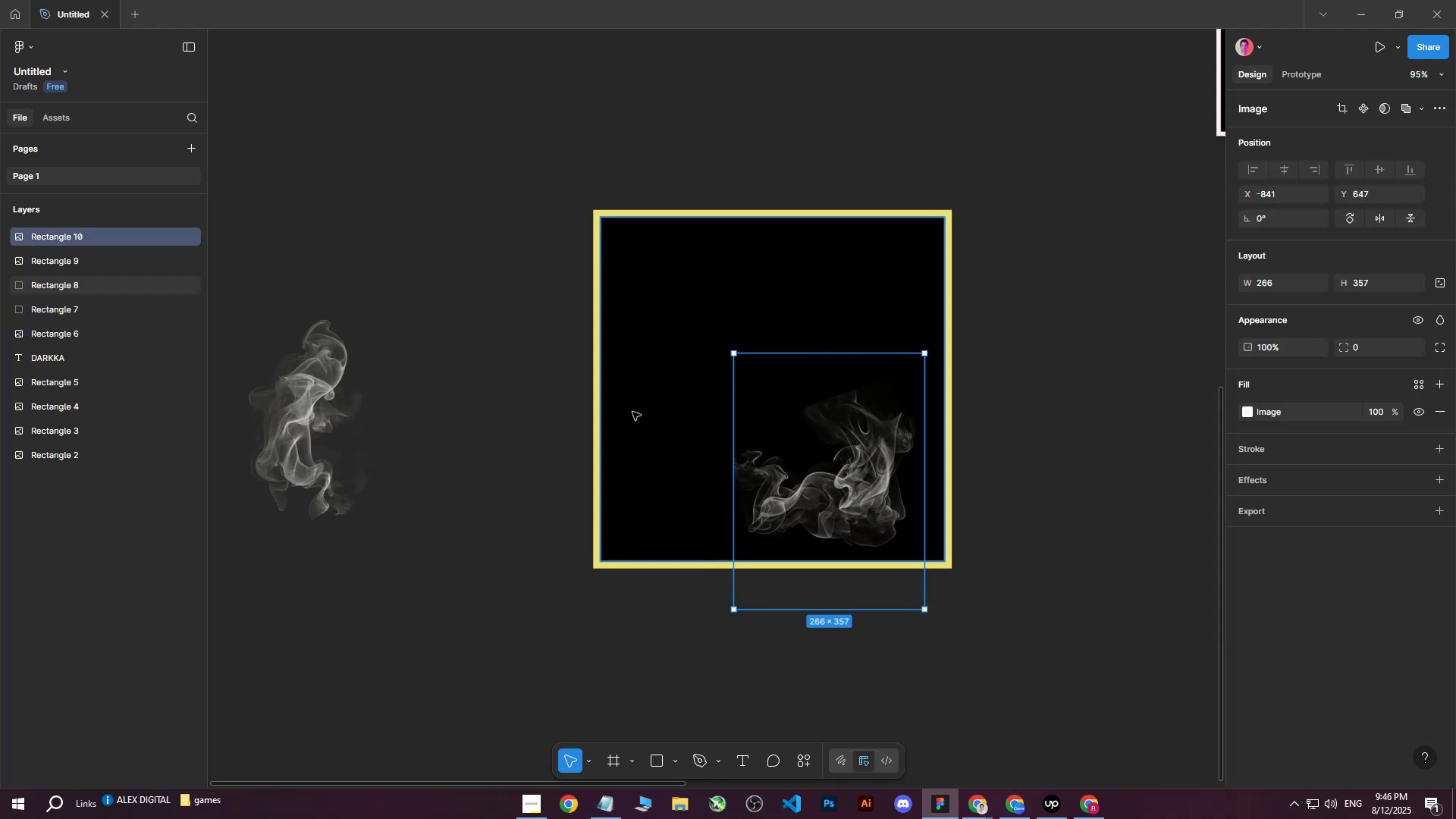 
left_click([632, 411])
 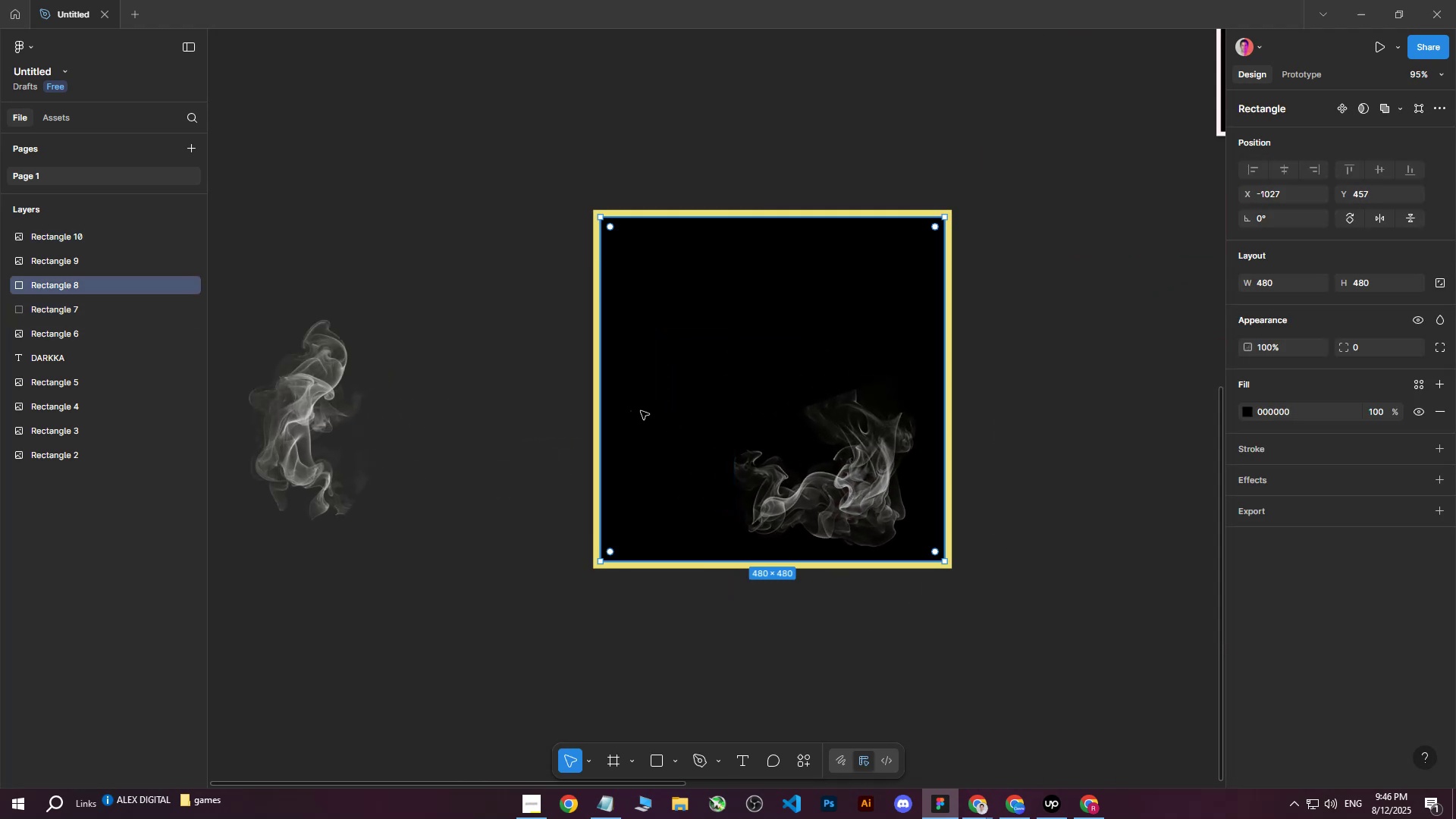 
right_click([642, 404])
 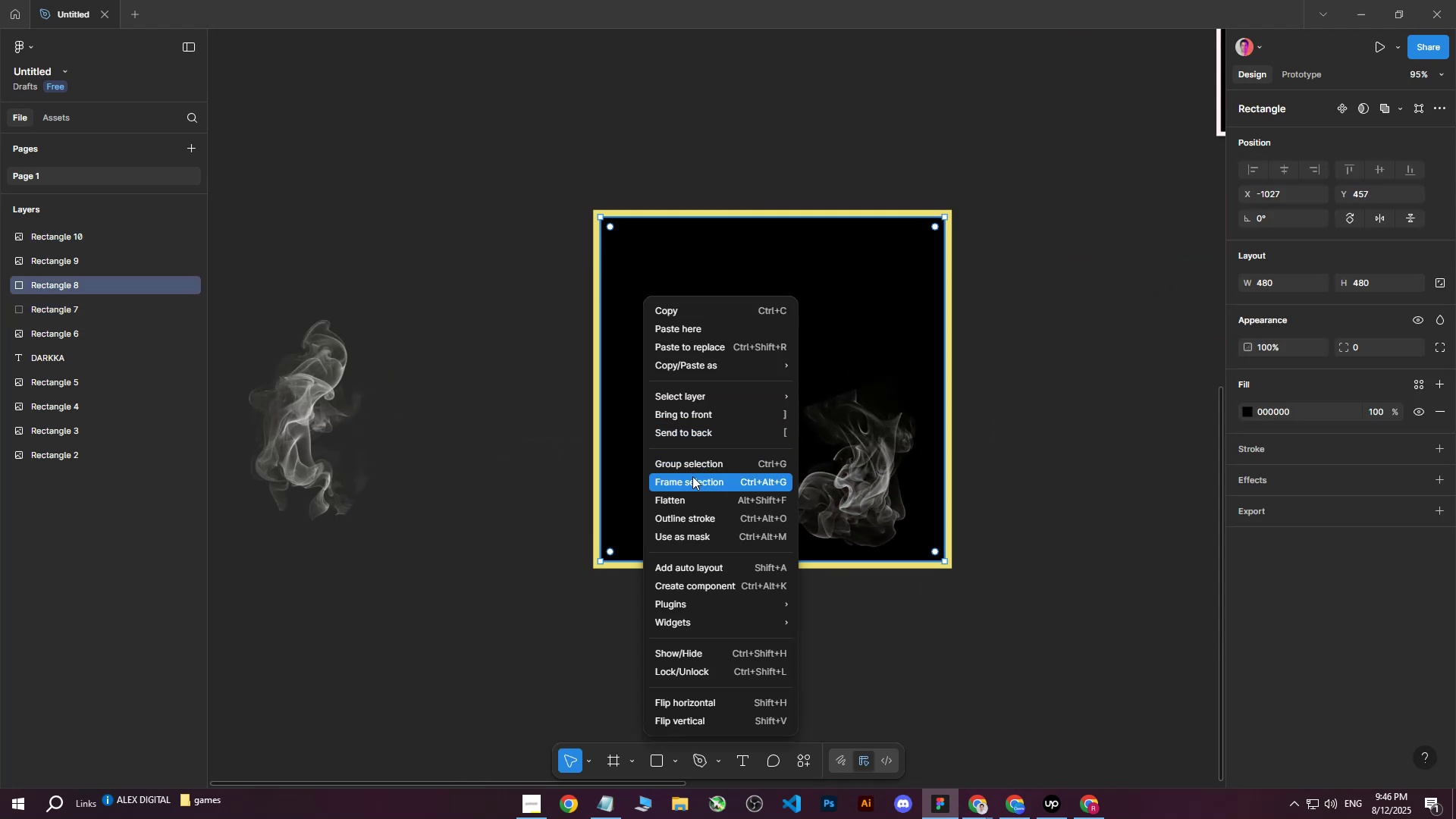 
left_click([692, 478])
 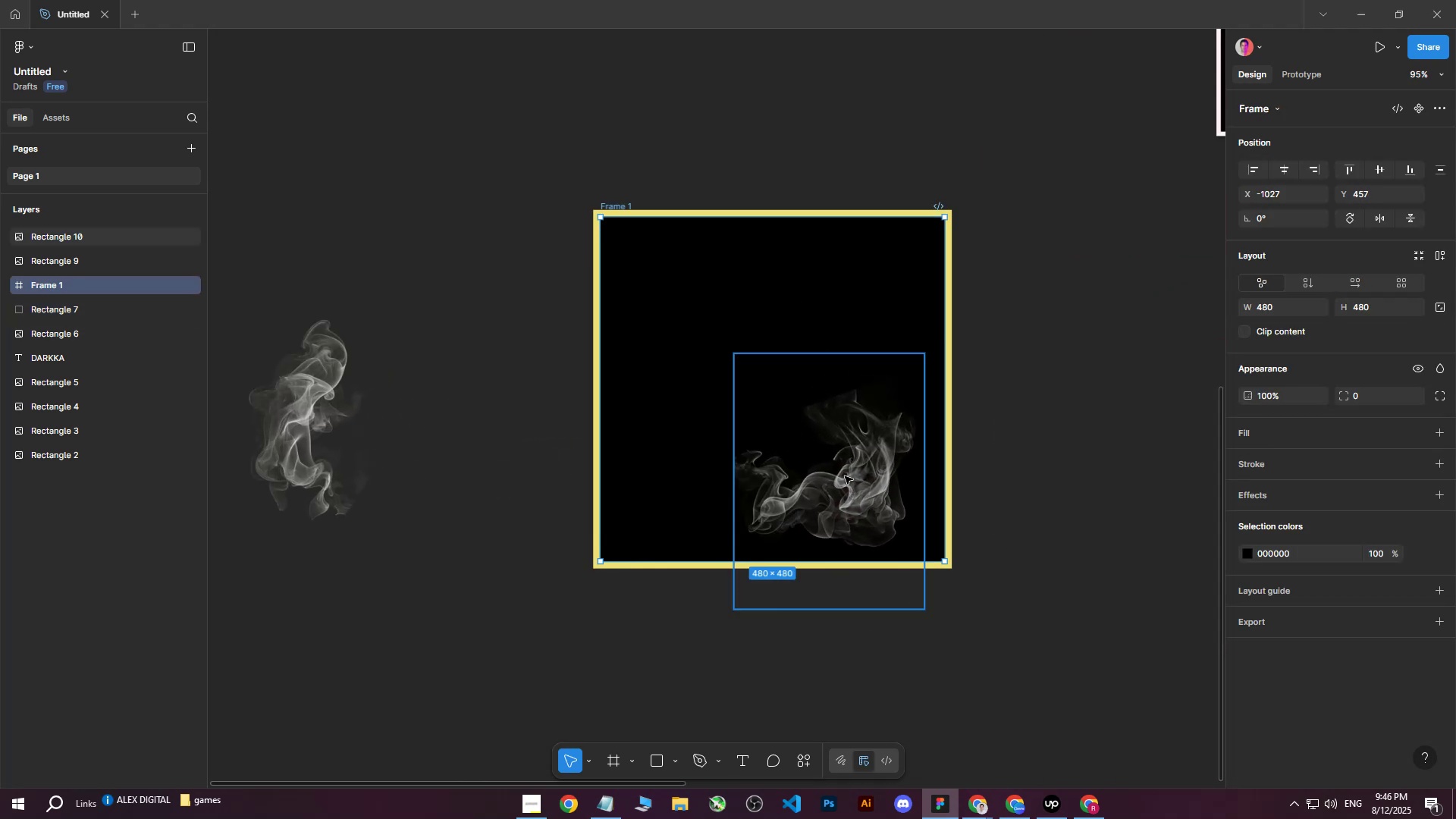 
left_click_drag(start_coordinate=[844, 474], to_coordinate=[797, 469])
 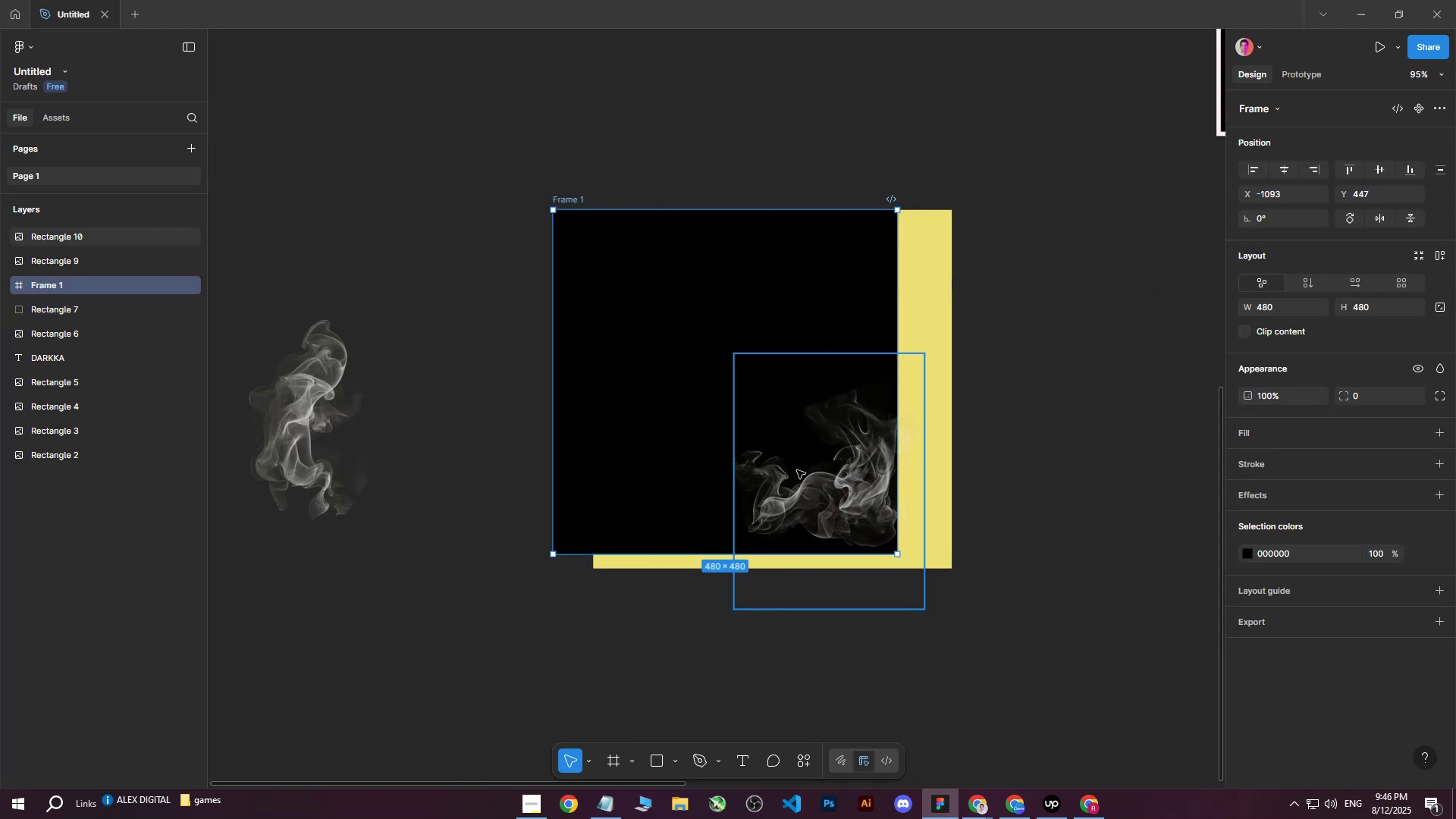 
key(Control+ControlLeft)
 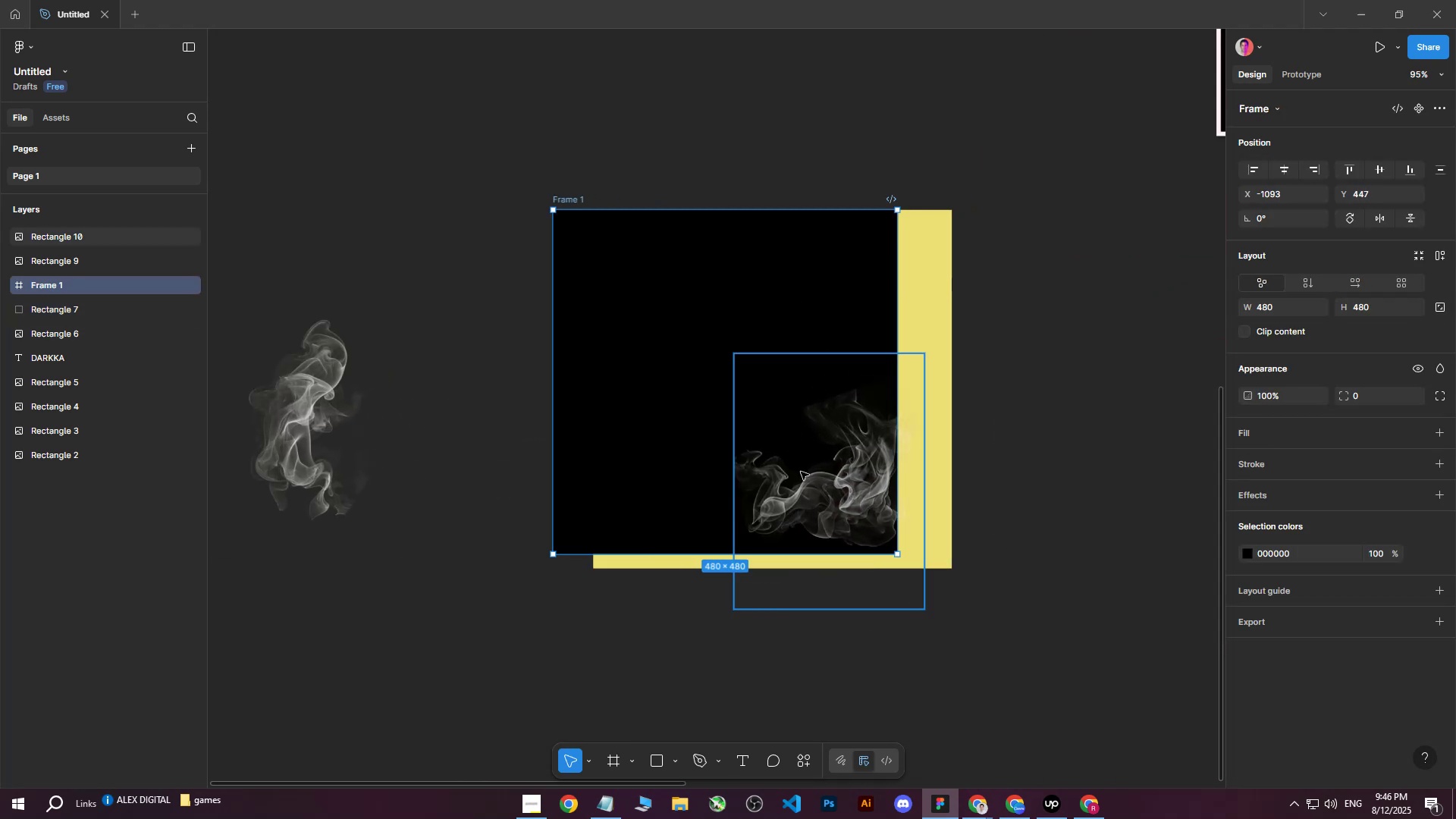 
key(Control+Z)
 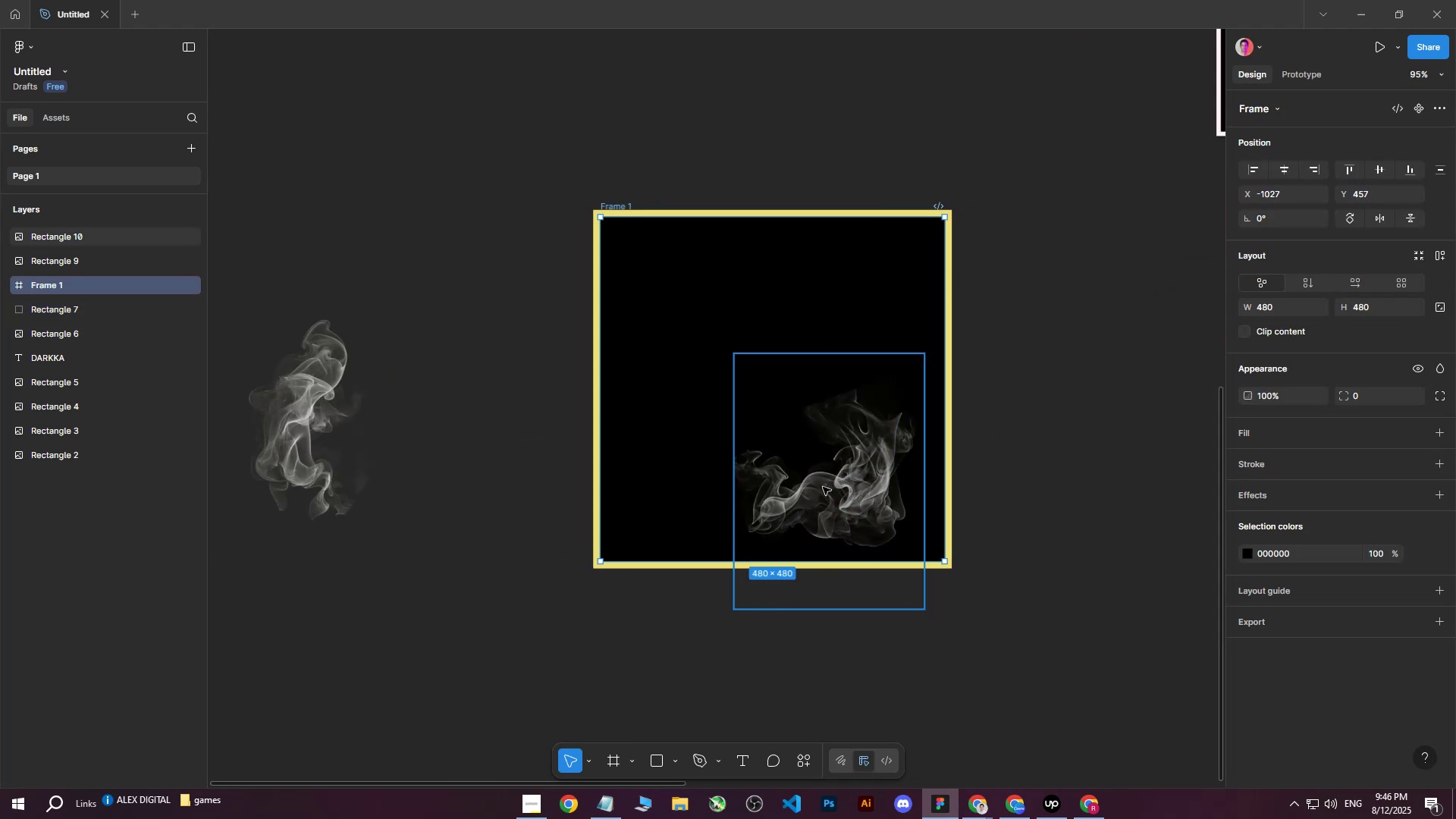 
left_click([823, 487])
 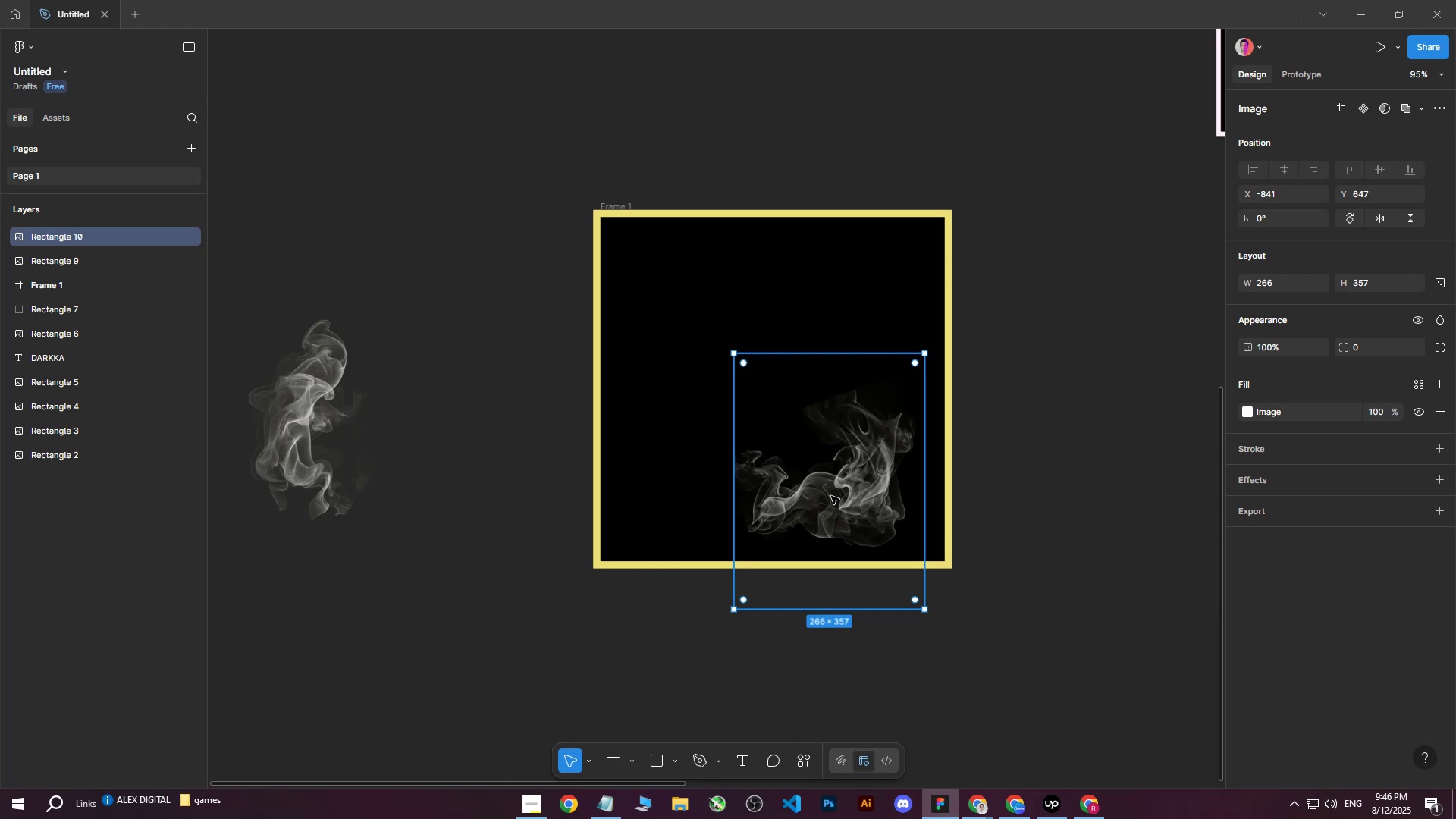 
left_click_drag(start_coordinate=[822, 490], to_coordinate=[766, 468])
 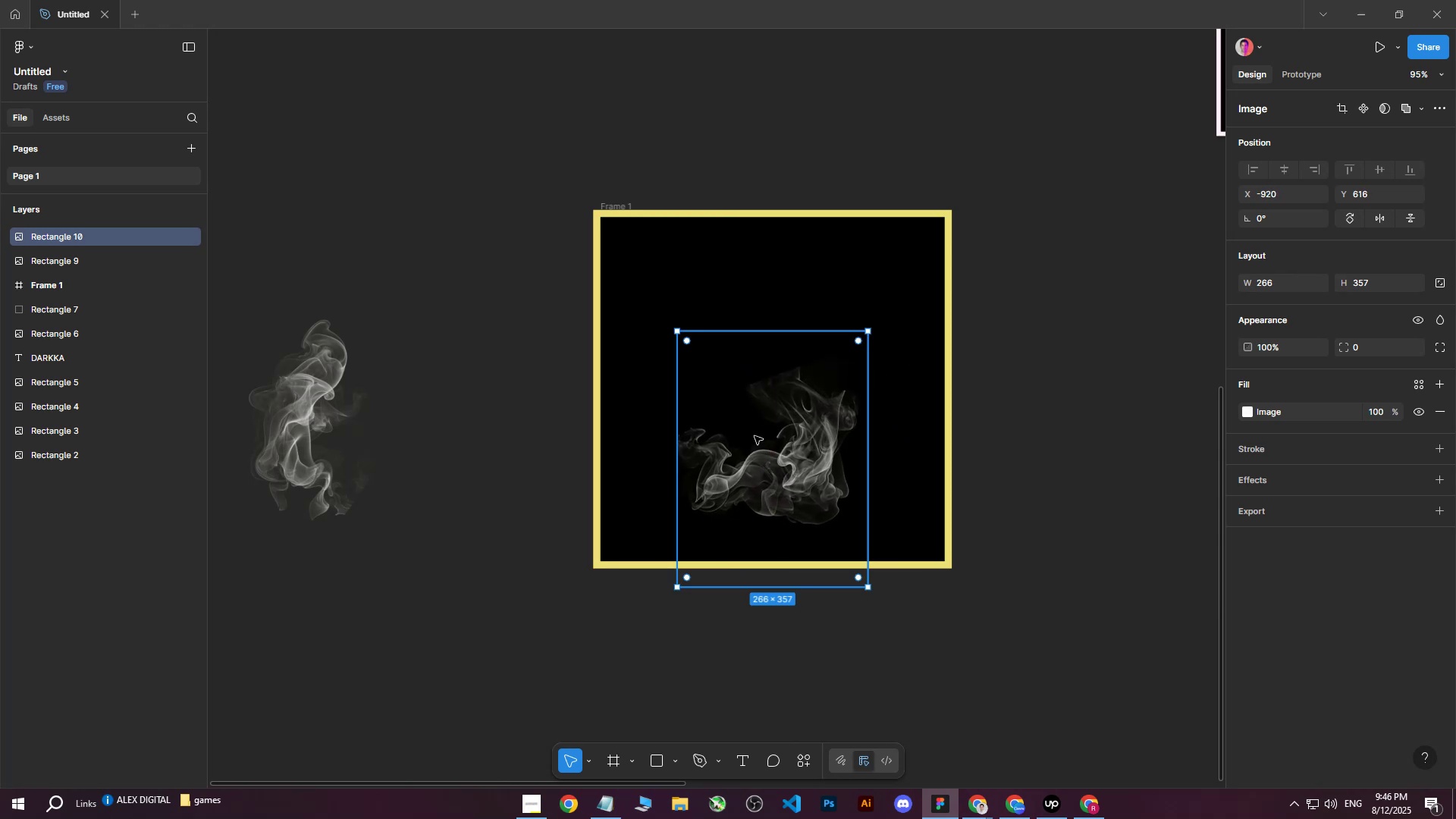 
left_click_drag(start_coordinate=[761, 444], to_coordinate=[716, 406])
 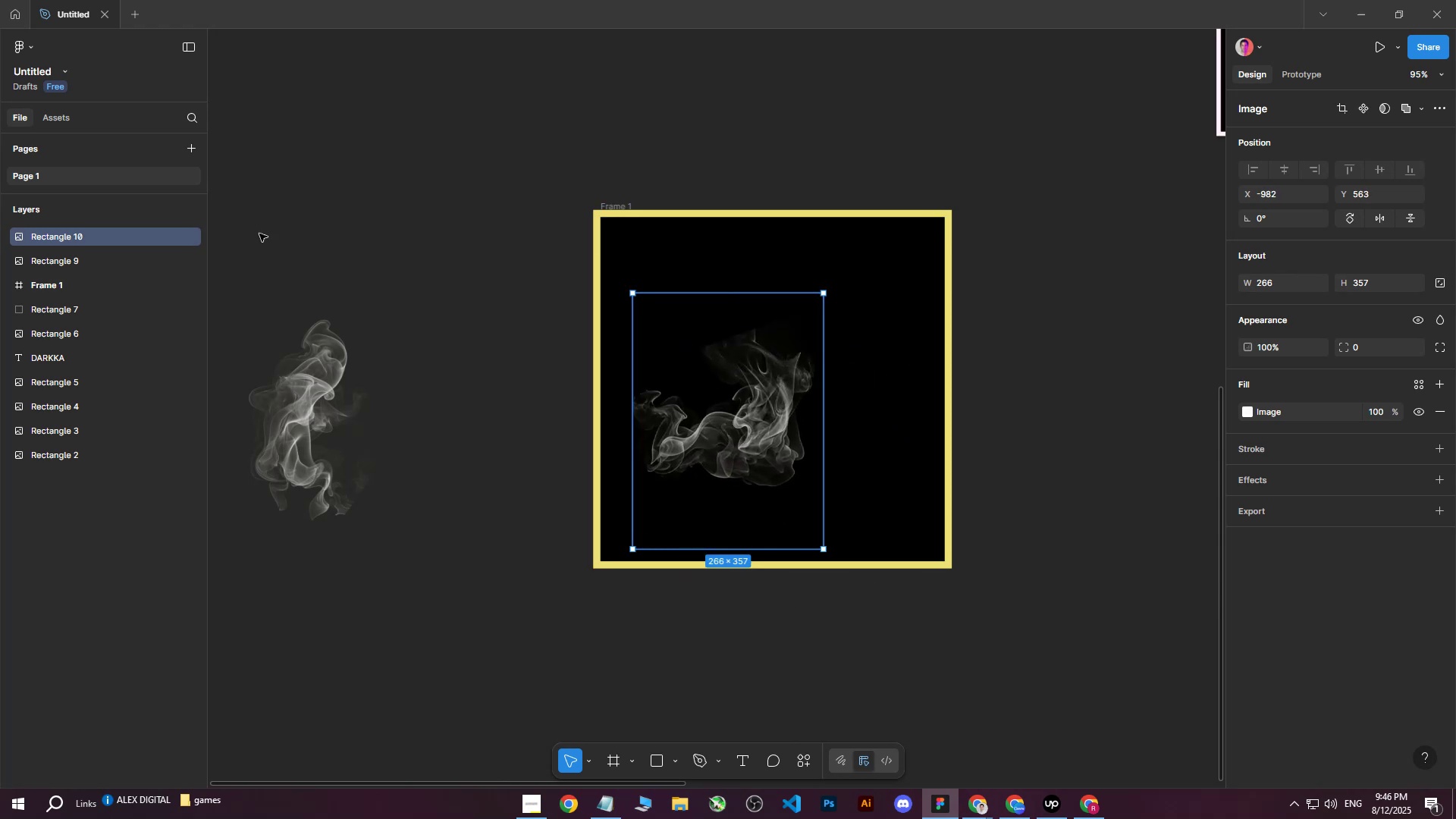 
left_click_drag(start_coordinate=[74, 235], to_coordinate=[61, 284])
 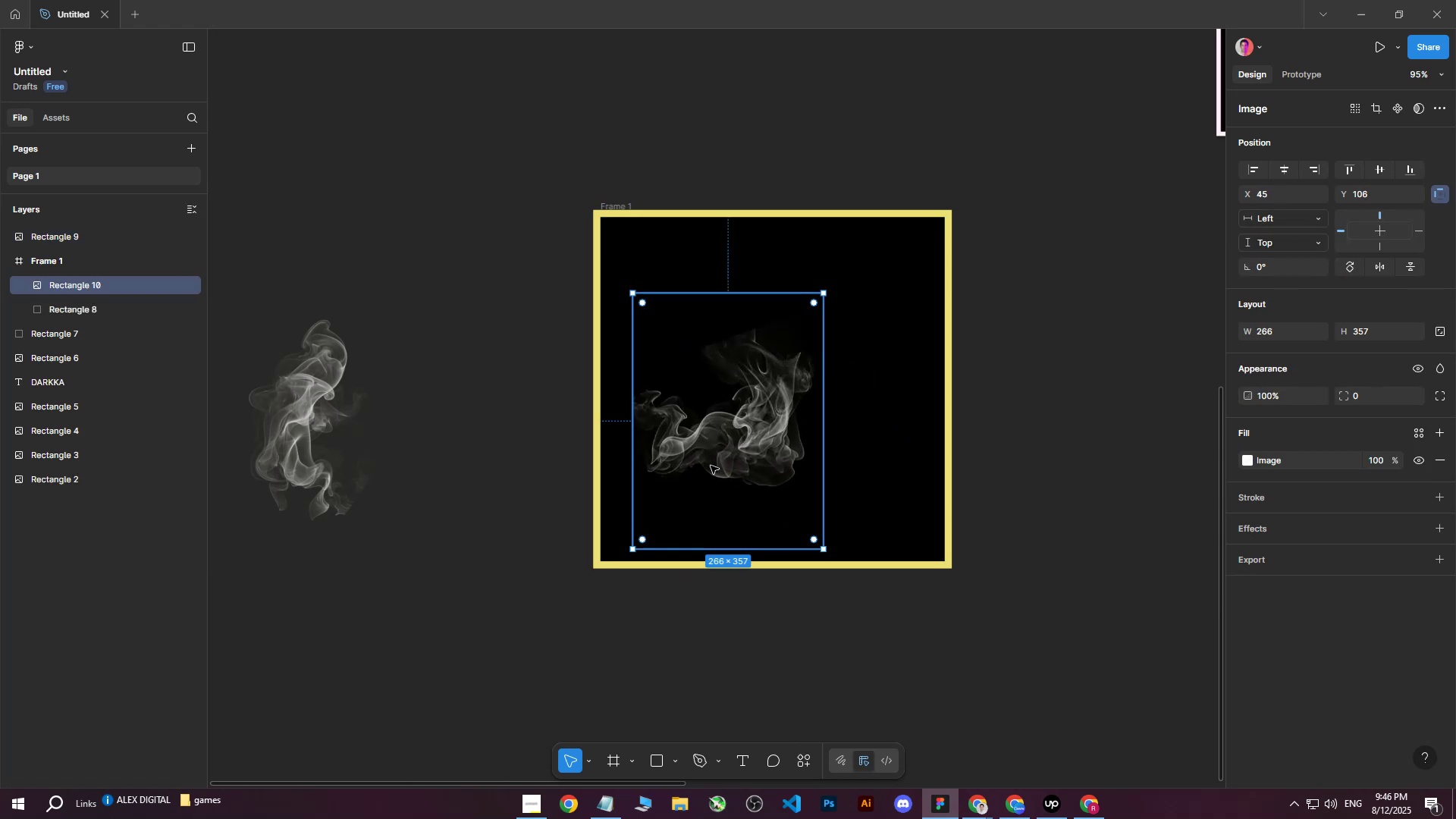 
left_click_drag(start_coordinate=[723, 456], to_coordinate=[872, 555])
 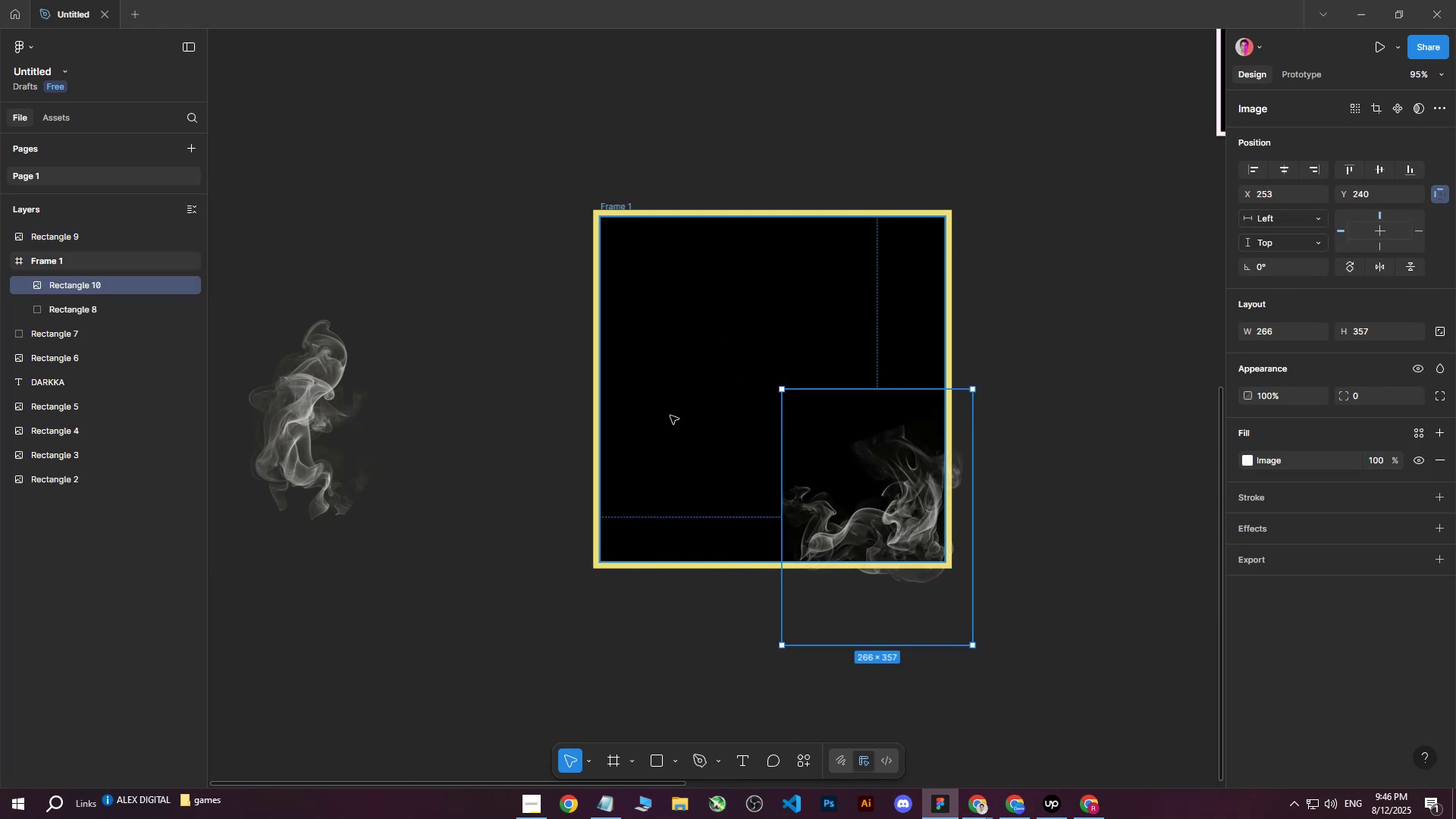 
left_click([670, 415])
 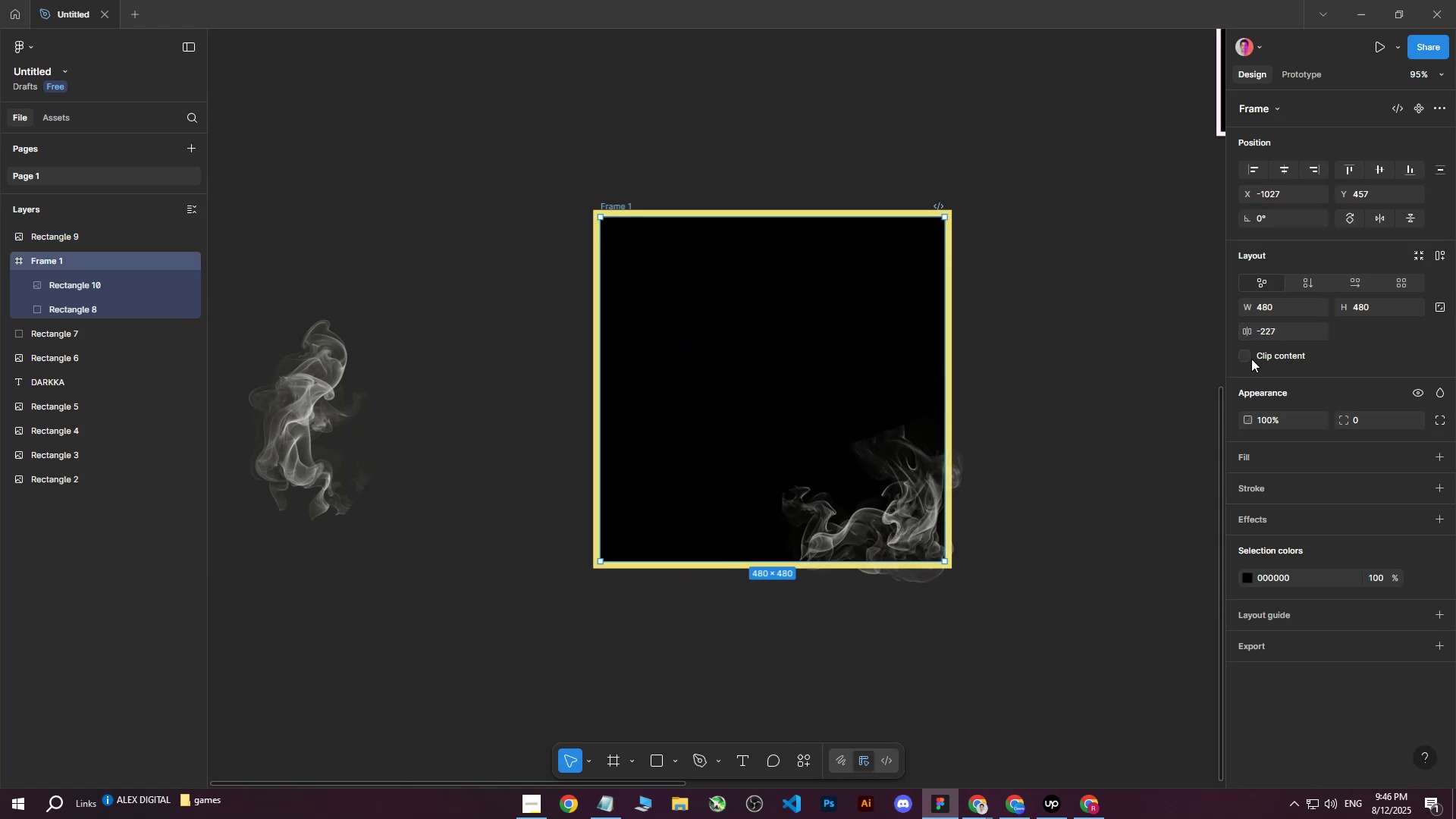 
left_click([1245, 359])
 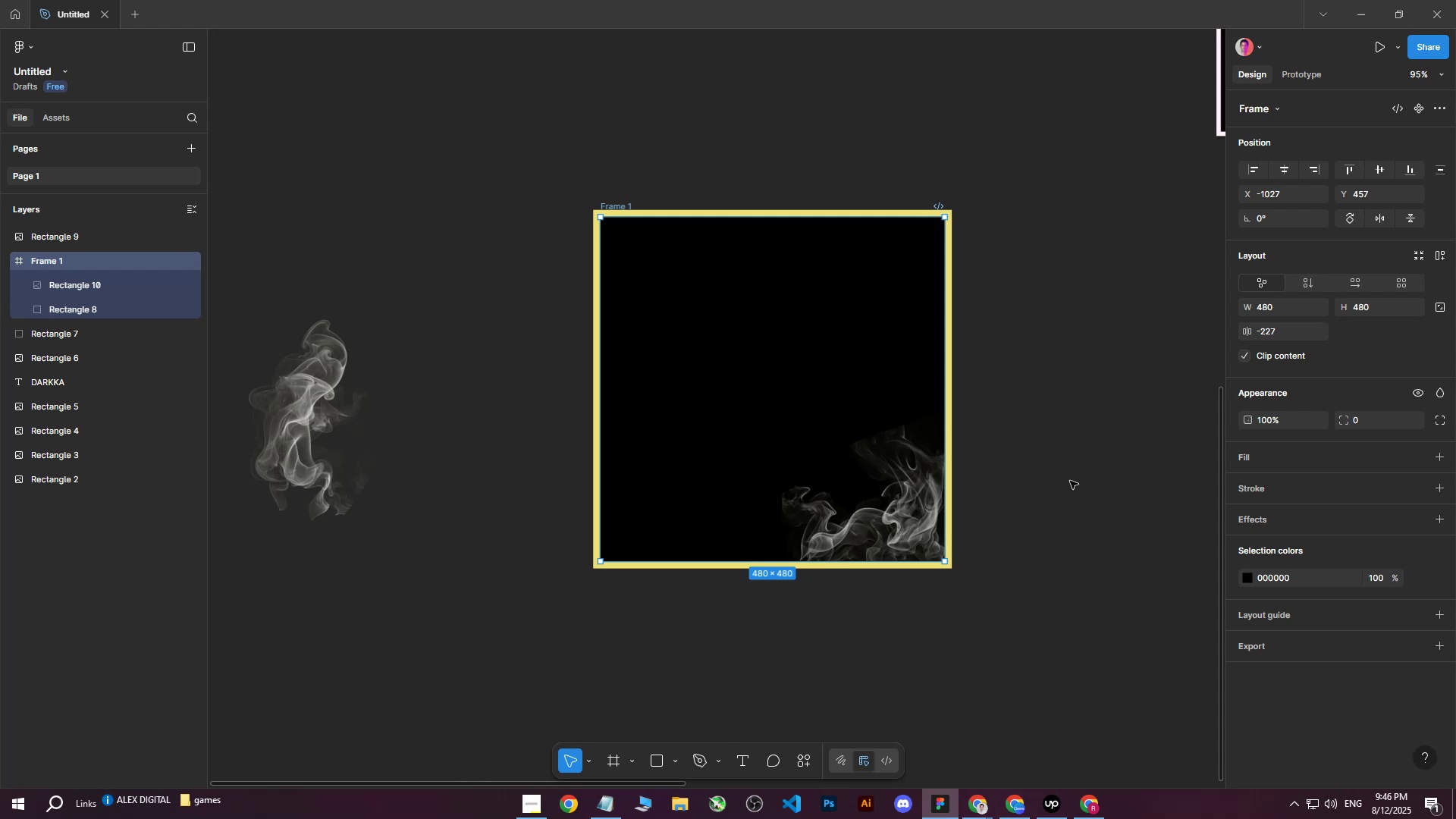 
left_click([1070, 481])
 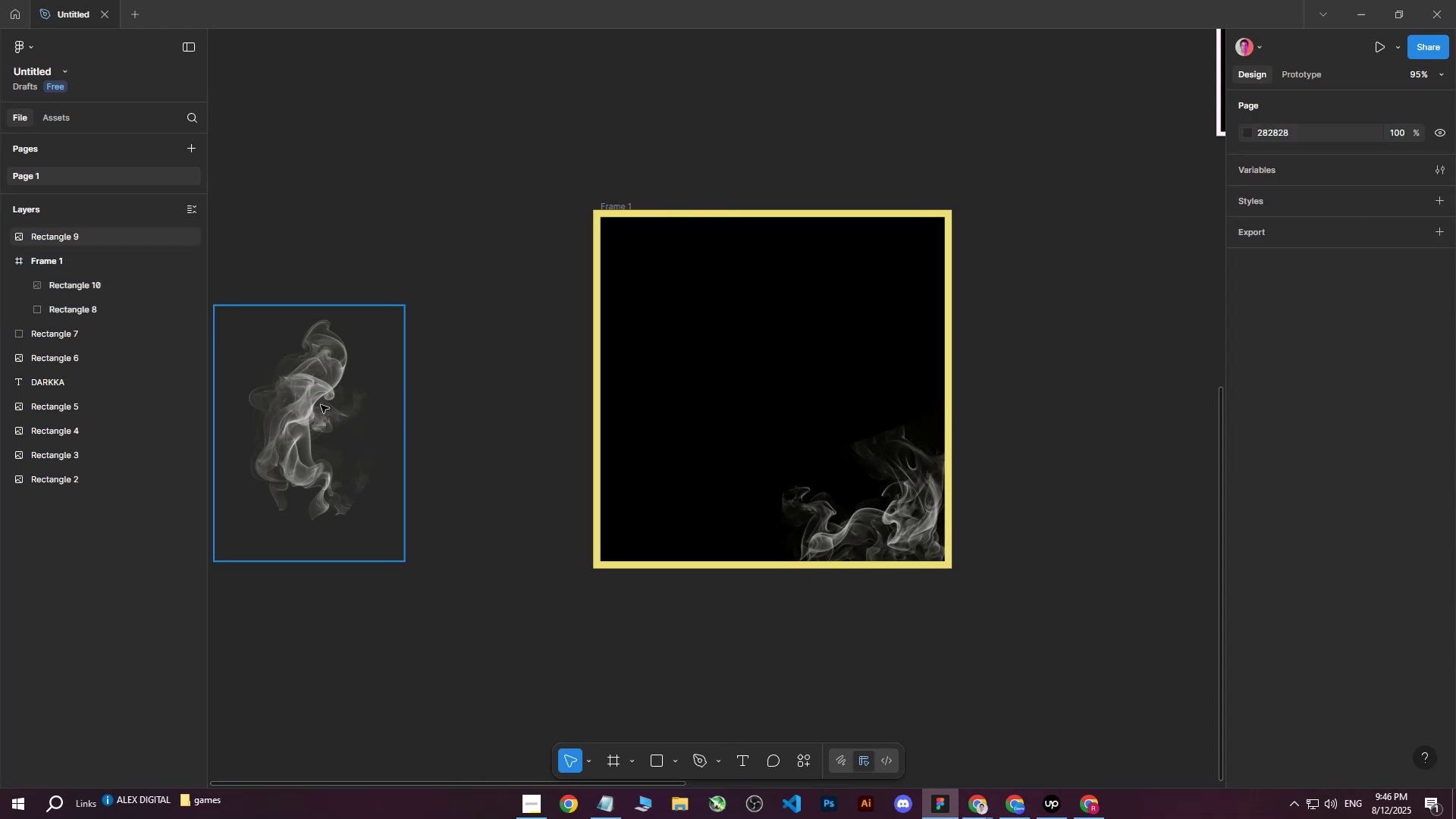 
left_click_drag(start_coordinate=[310, 421], to_coordinate=[670, 334])
 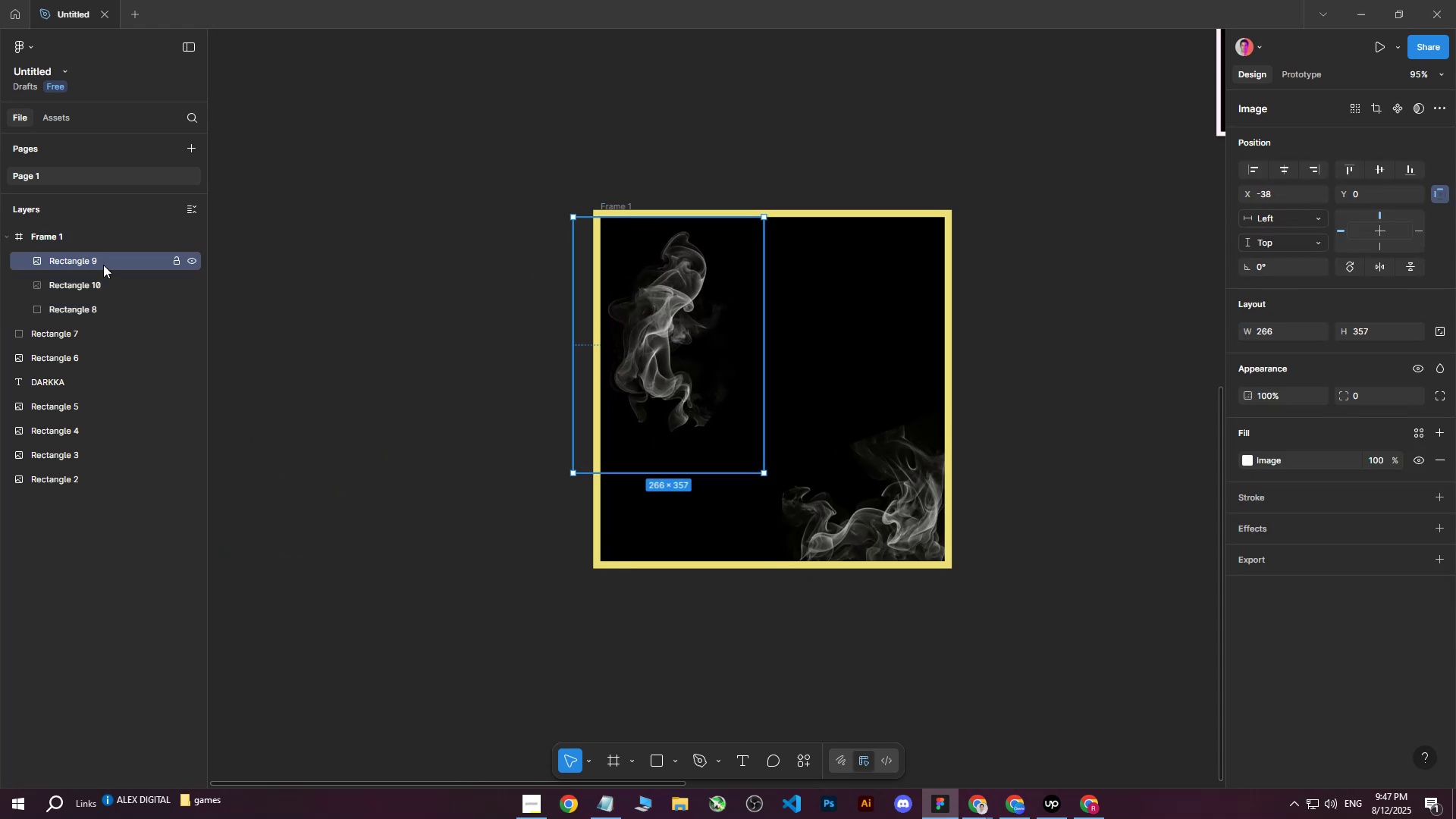 
left_click_drag(start_coordinate=[96, 263], to_coordinate=[88, 265])
 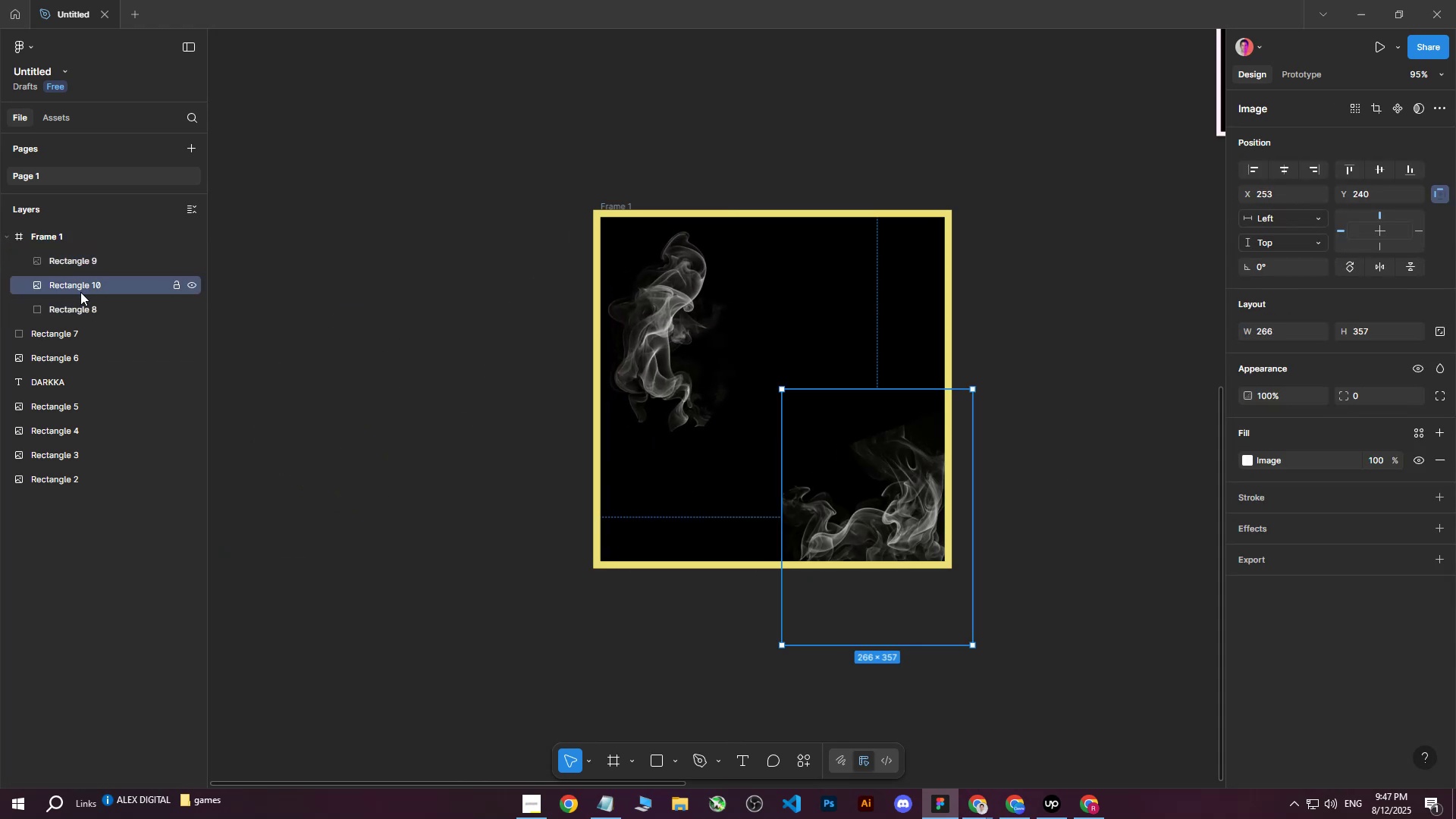 
double_click([74, 305])
 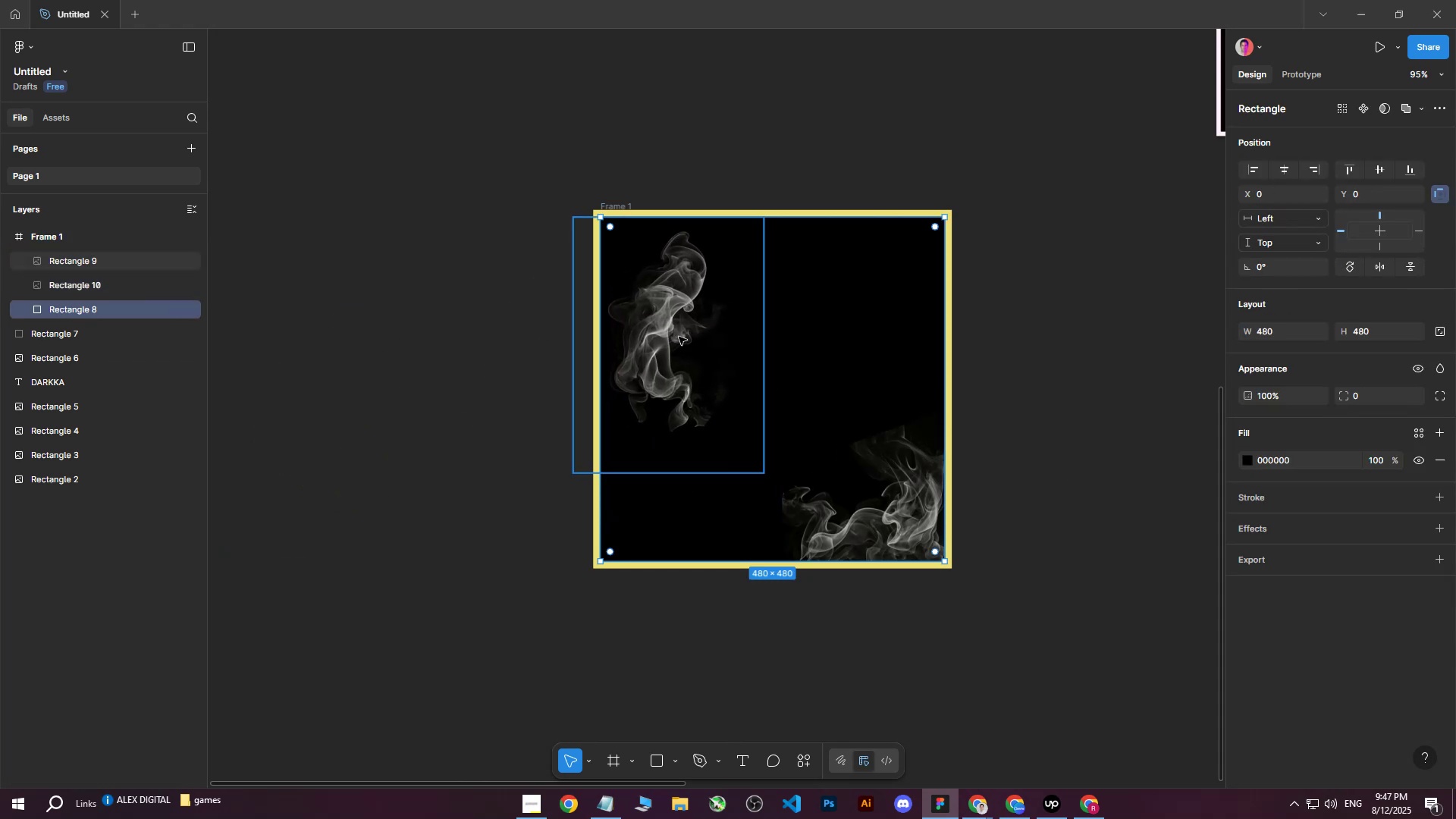 
left_click([680, 333])
 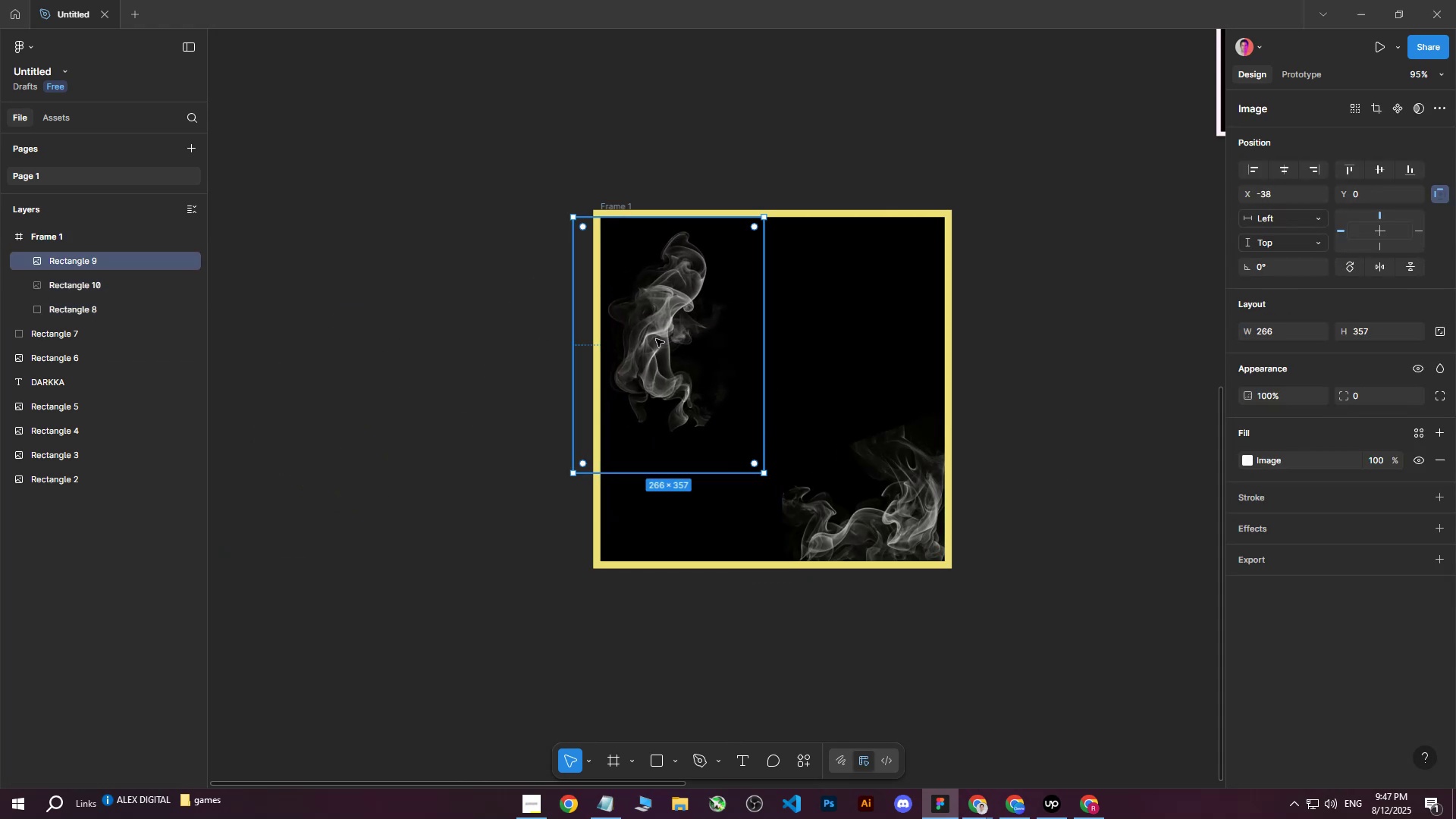 
left_click_drag(start_coordinate=[657, 336], to_coordinate=[648, 316])
 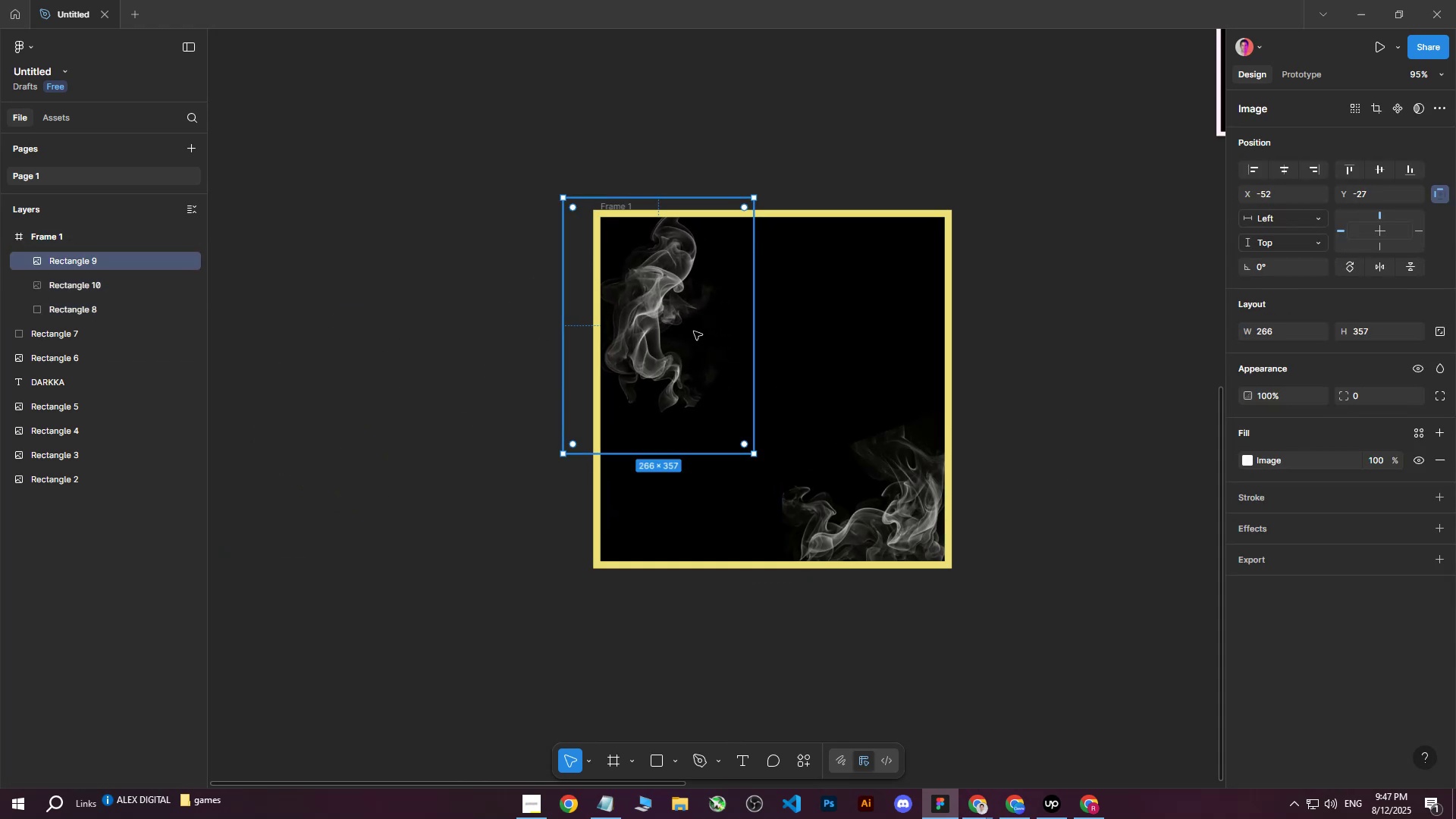 
hold_key(key=ControlLeft, duration=0.44)
scroll: coordinate [687, 339], scroll_direction: up, amount: 2.0
 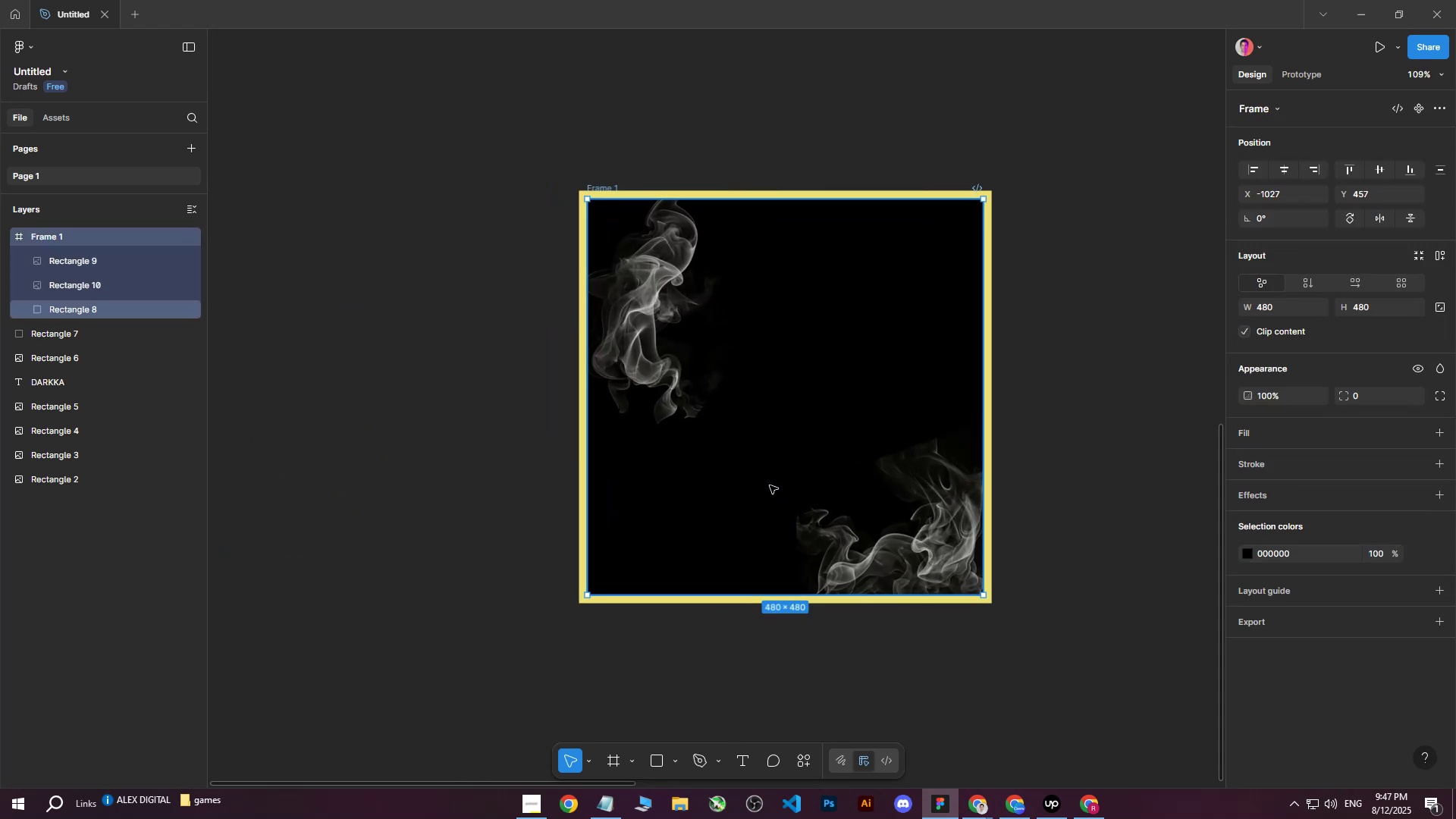 
left_click([687, 381])
 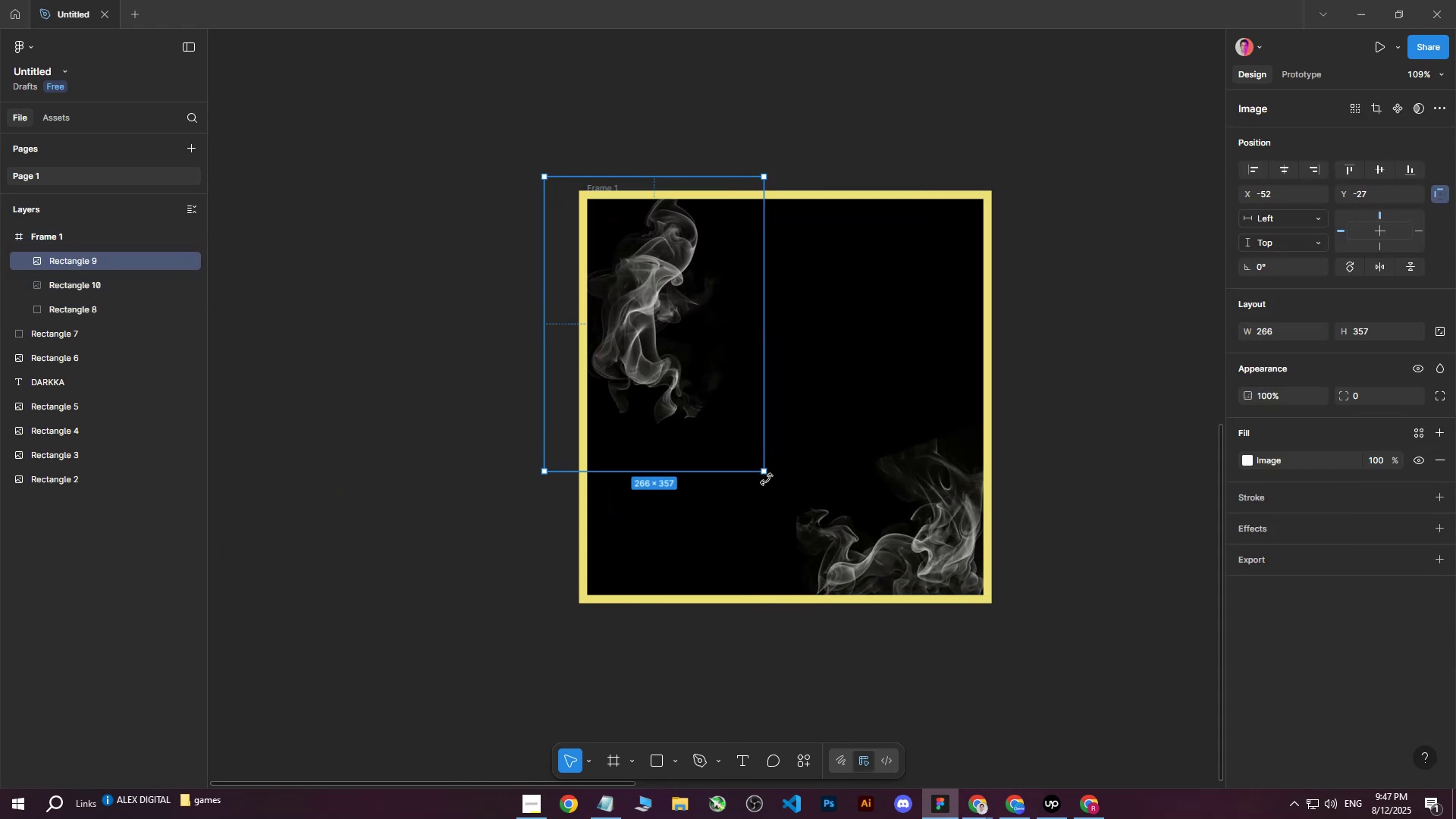 
left_click_drag(start_coordinate=[767, 479], to_coordinate=[735, 532])
 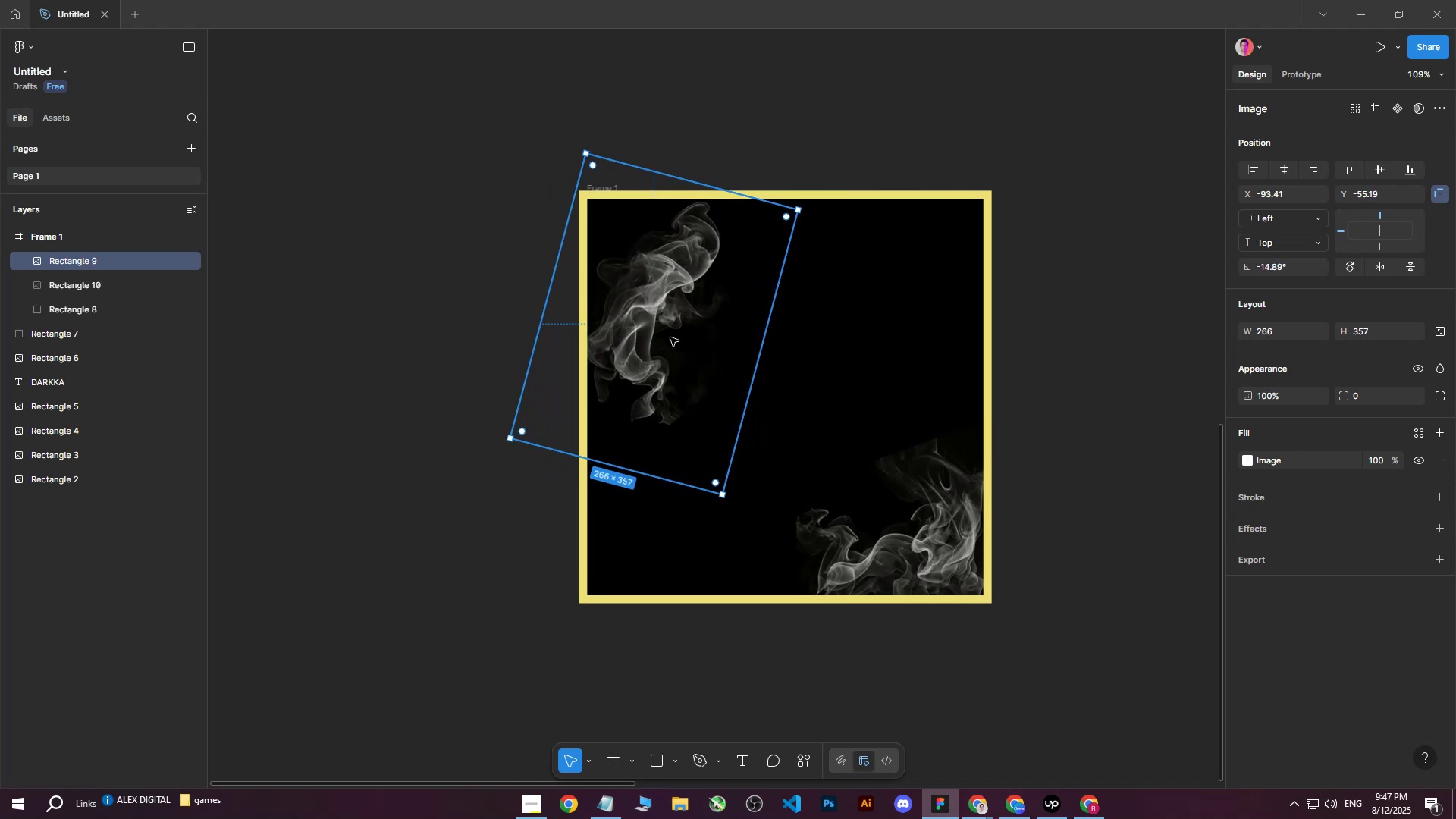 
left_click_drag(start_coordinate=[670, 330], to_coordinate=[676, 335])
 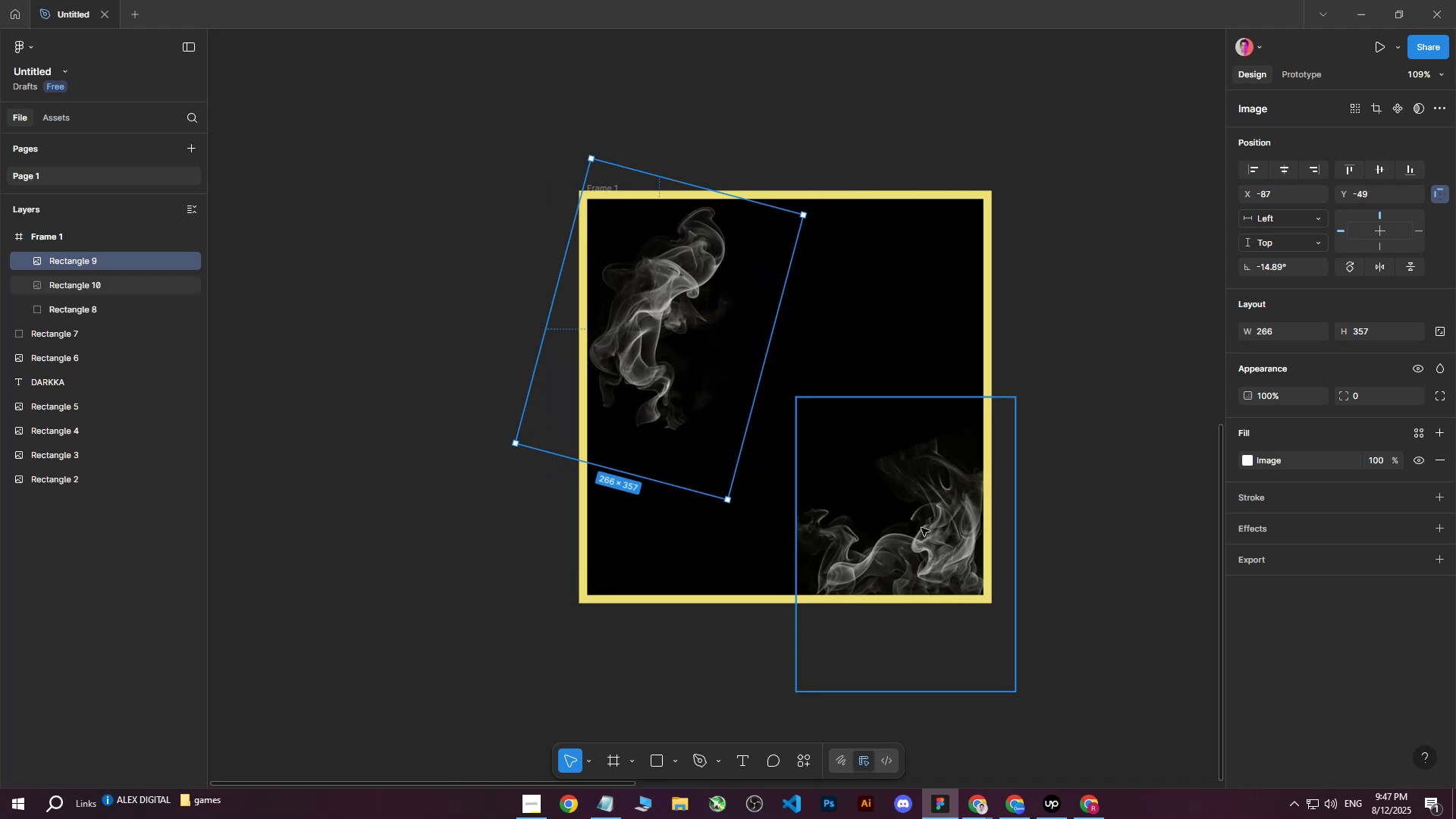 
left_click([921, 528])
 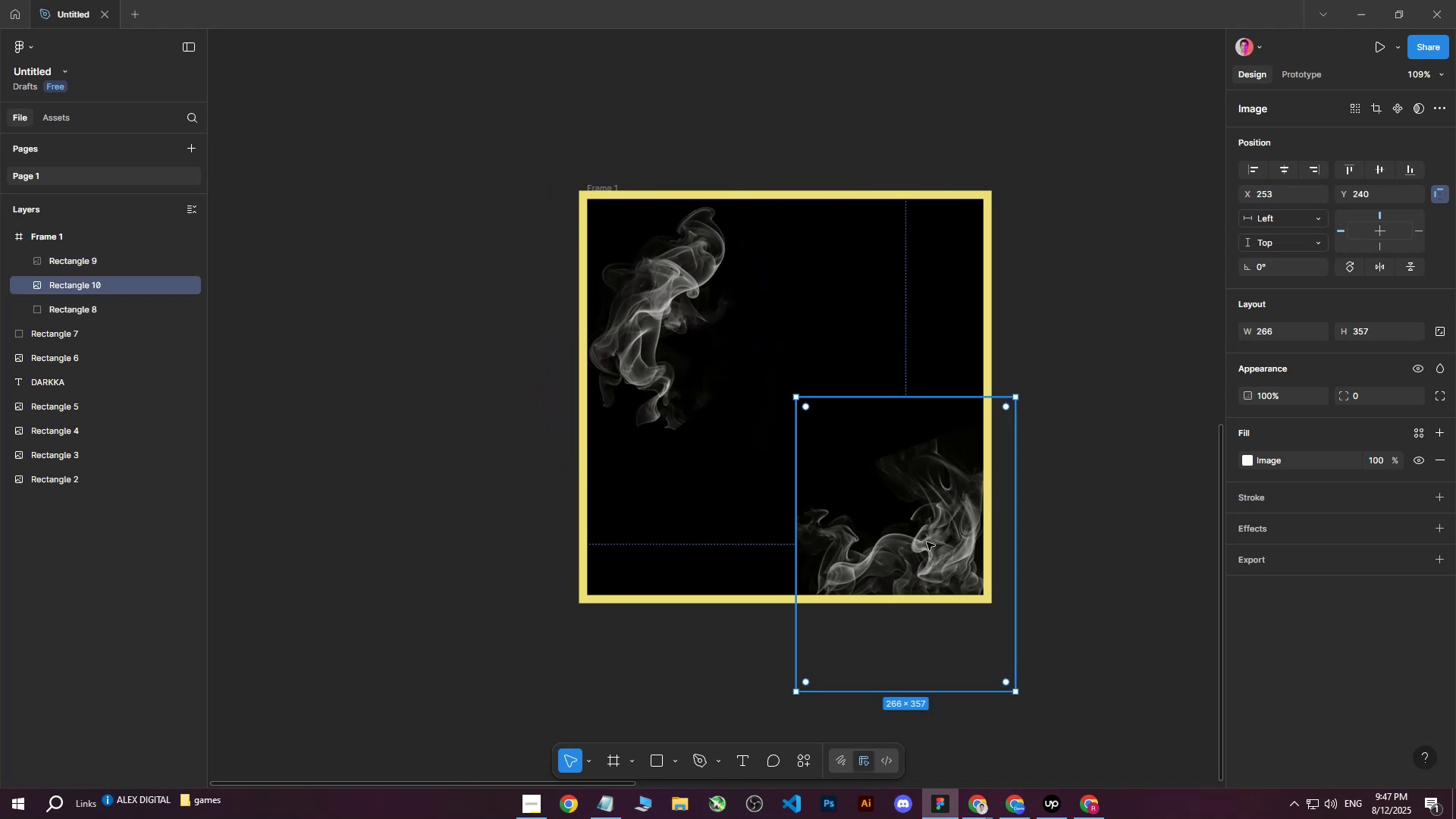 
left_click_drag(start_coordinate=[915, 542], to_coordinate=[873, 548])
 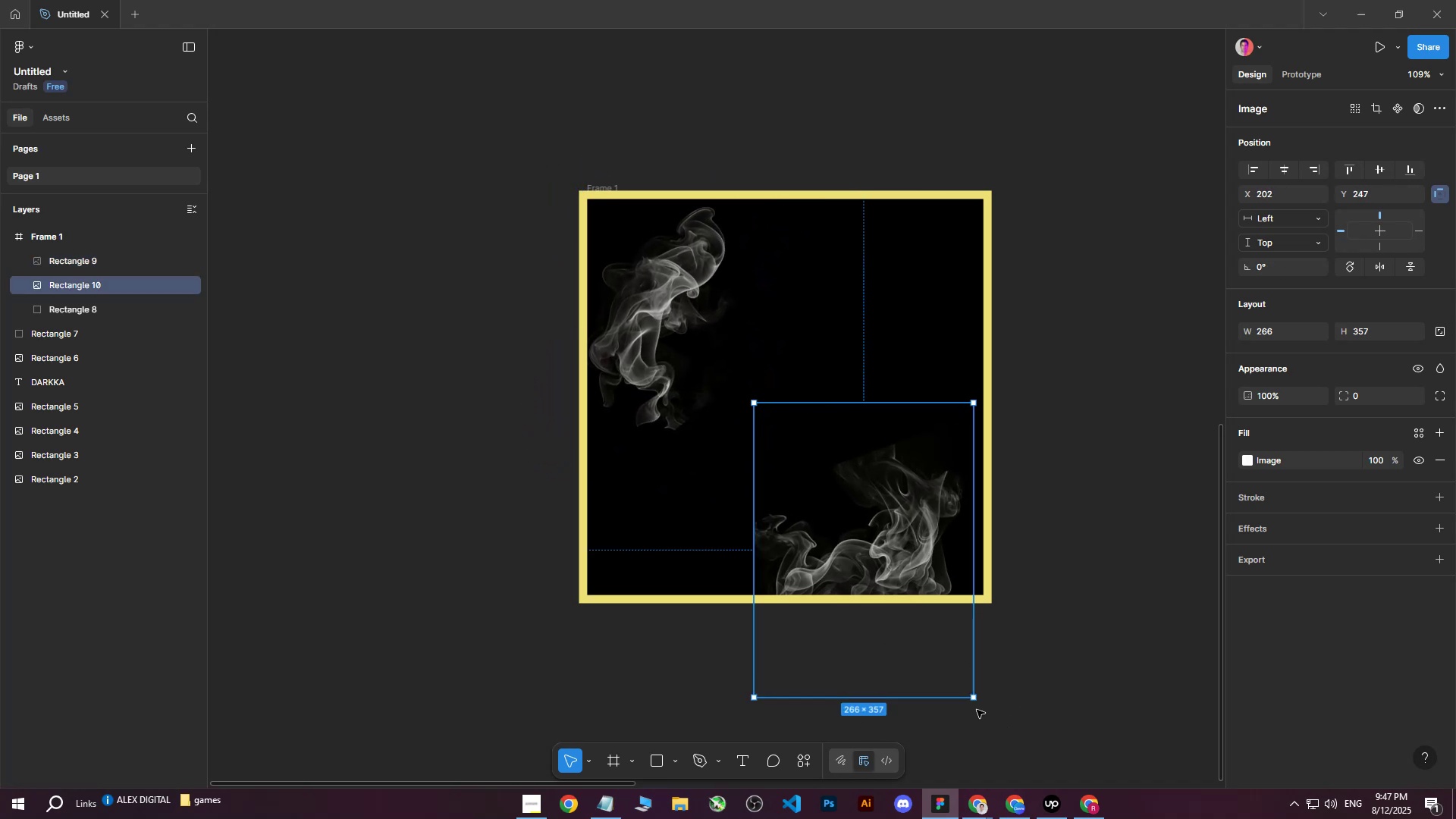 
left_click_drag(start_coordinate=[978, 707], to_coordinate=[592, 605])
 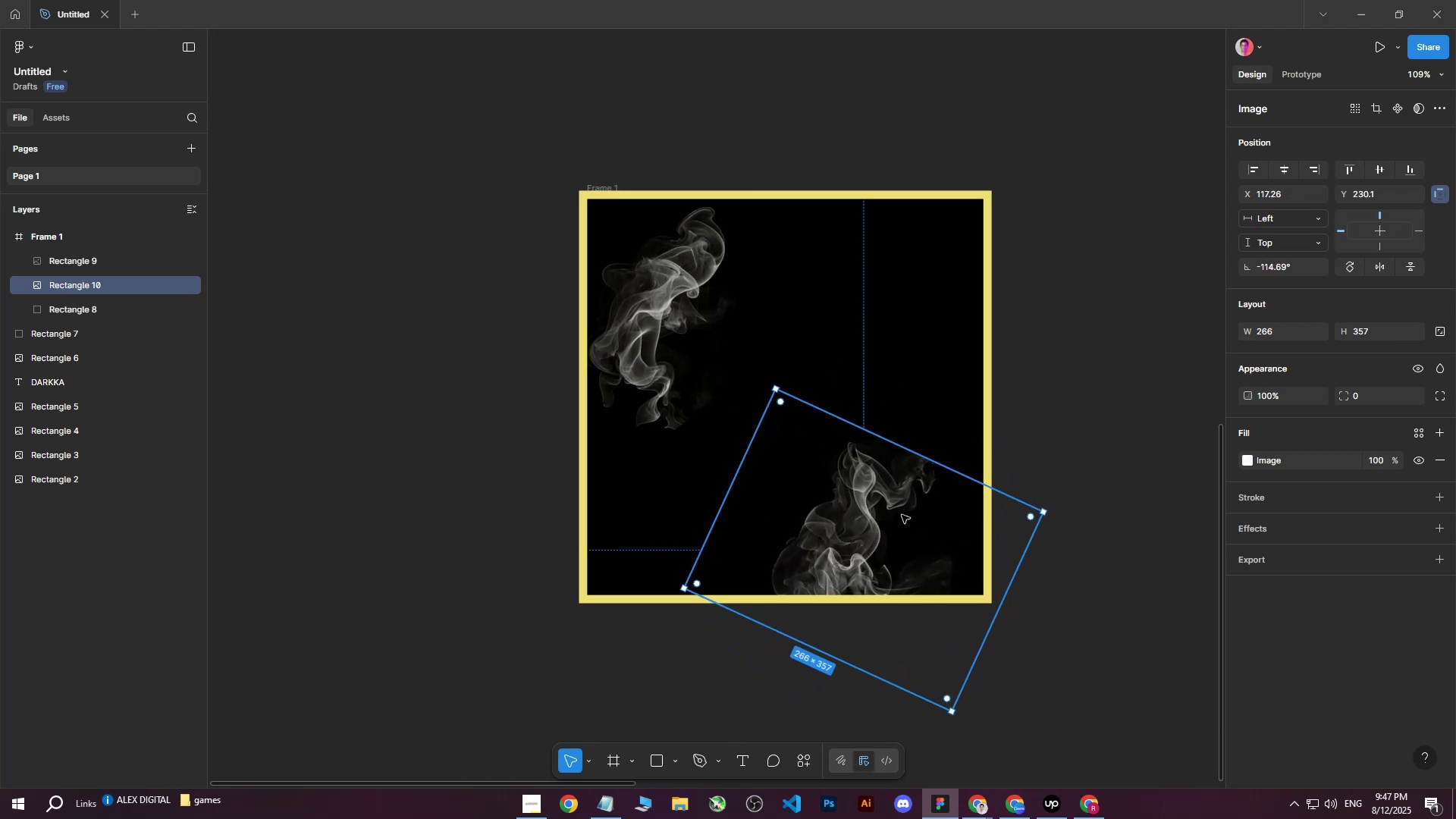 
left_click_drag(start_coordinate=[911, 513], to_coordinate=[775, 315])
 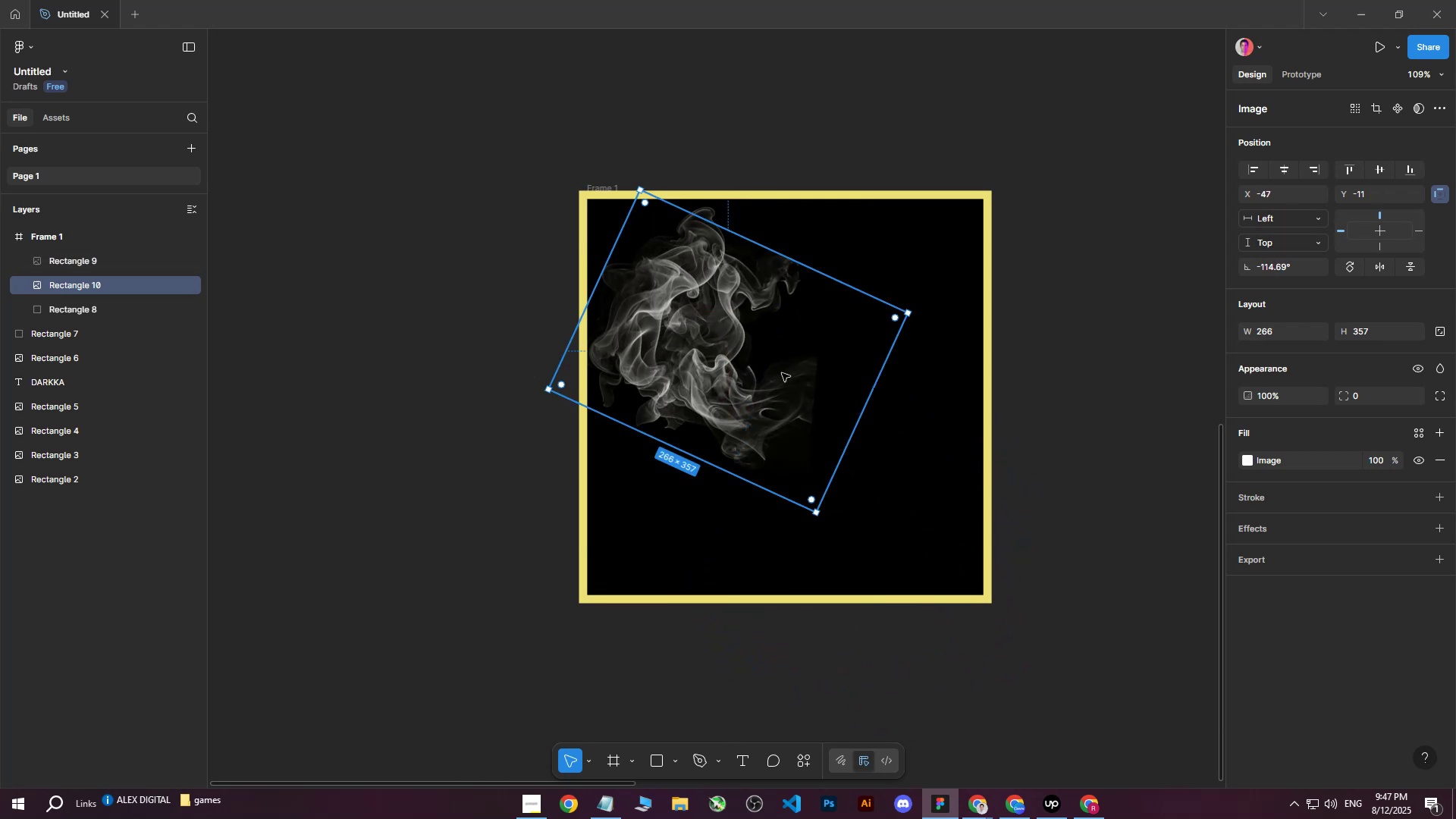 
right_click([789, 378])
 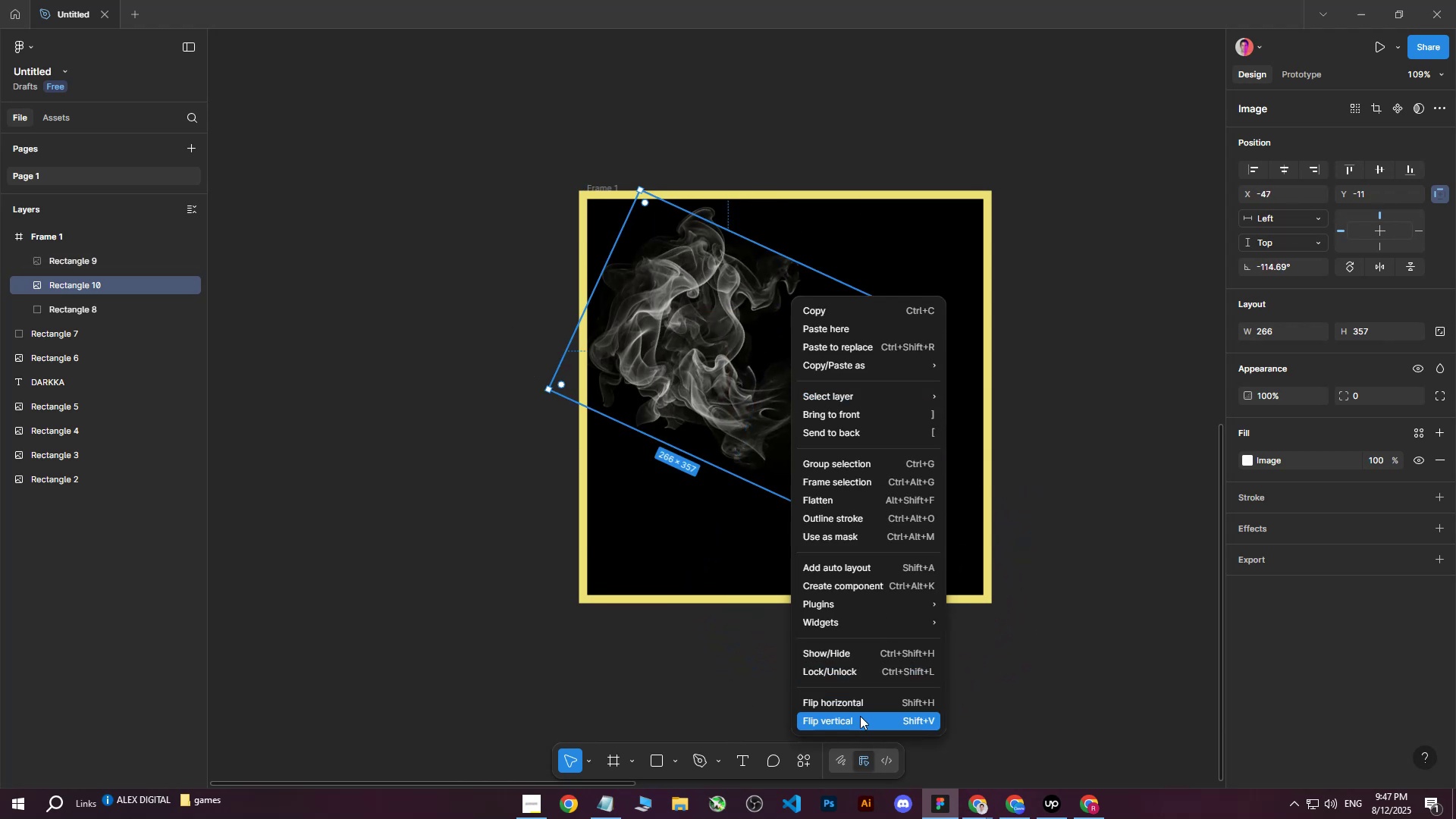 
left_click([861, 696])
 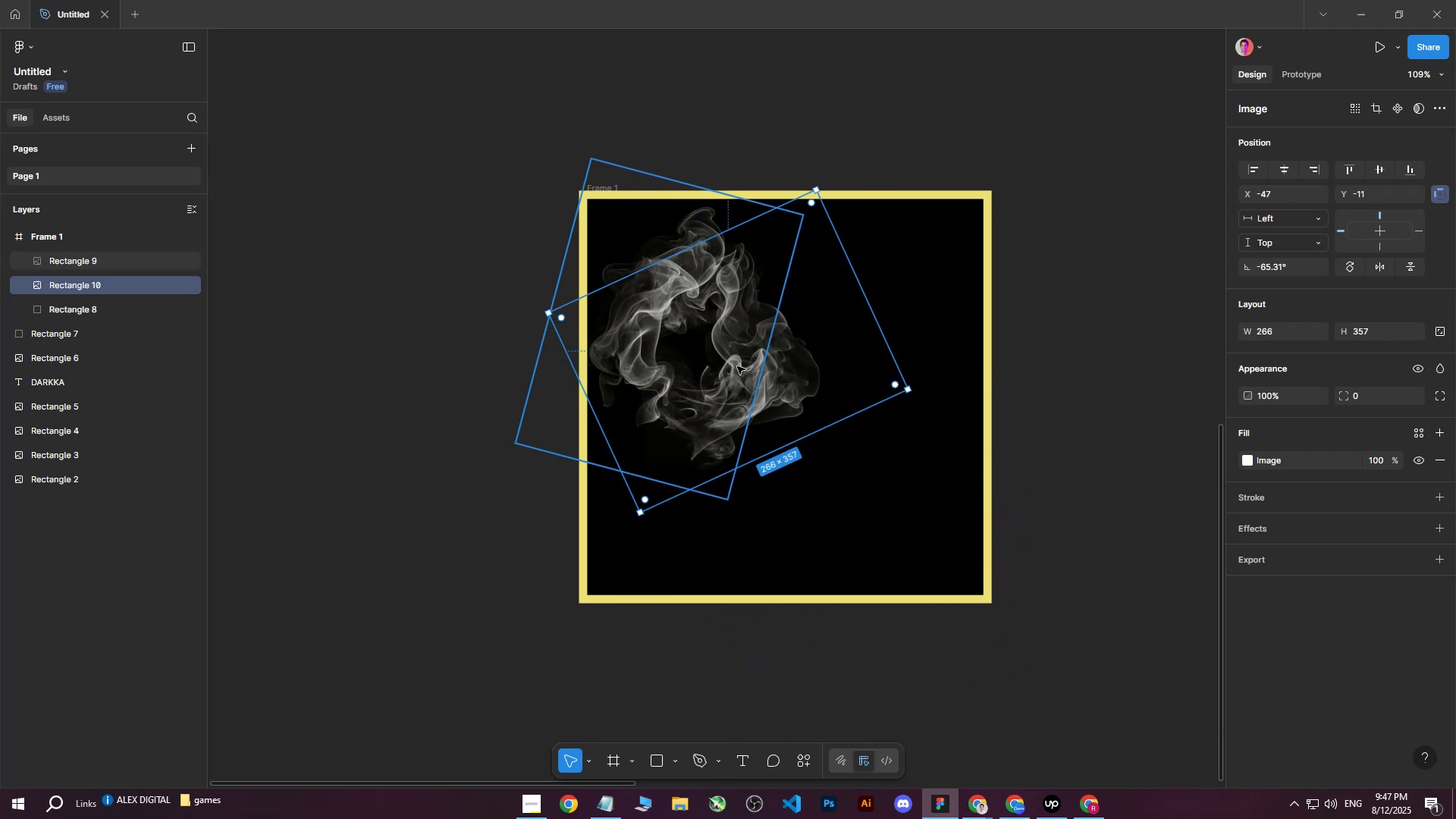 
left_click_drag(start_coordinate=[753, 356], to_coordinate=[817, 341])
 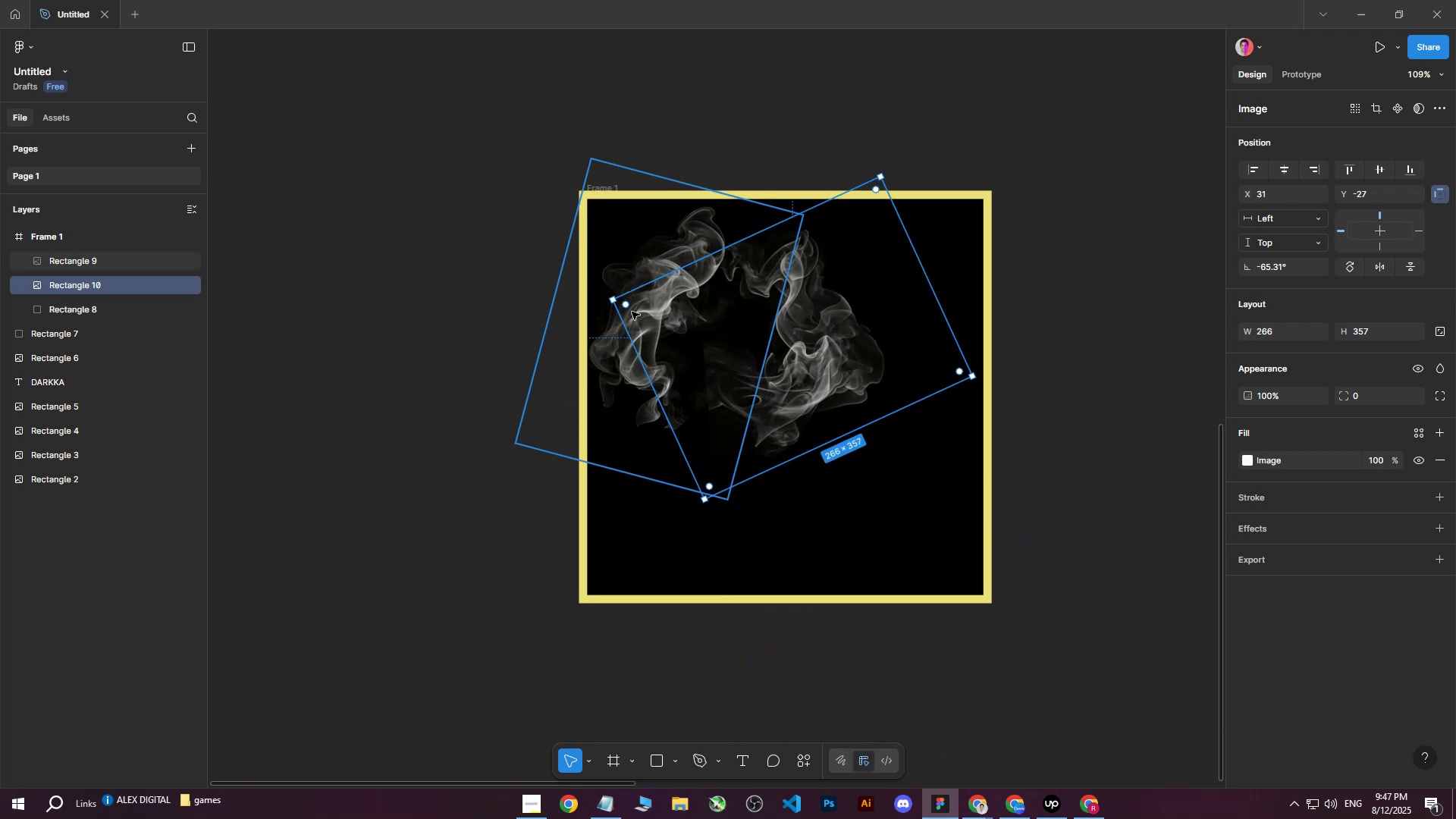 
double_click([632, 312])
 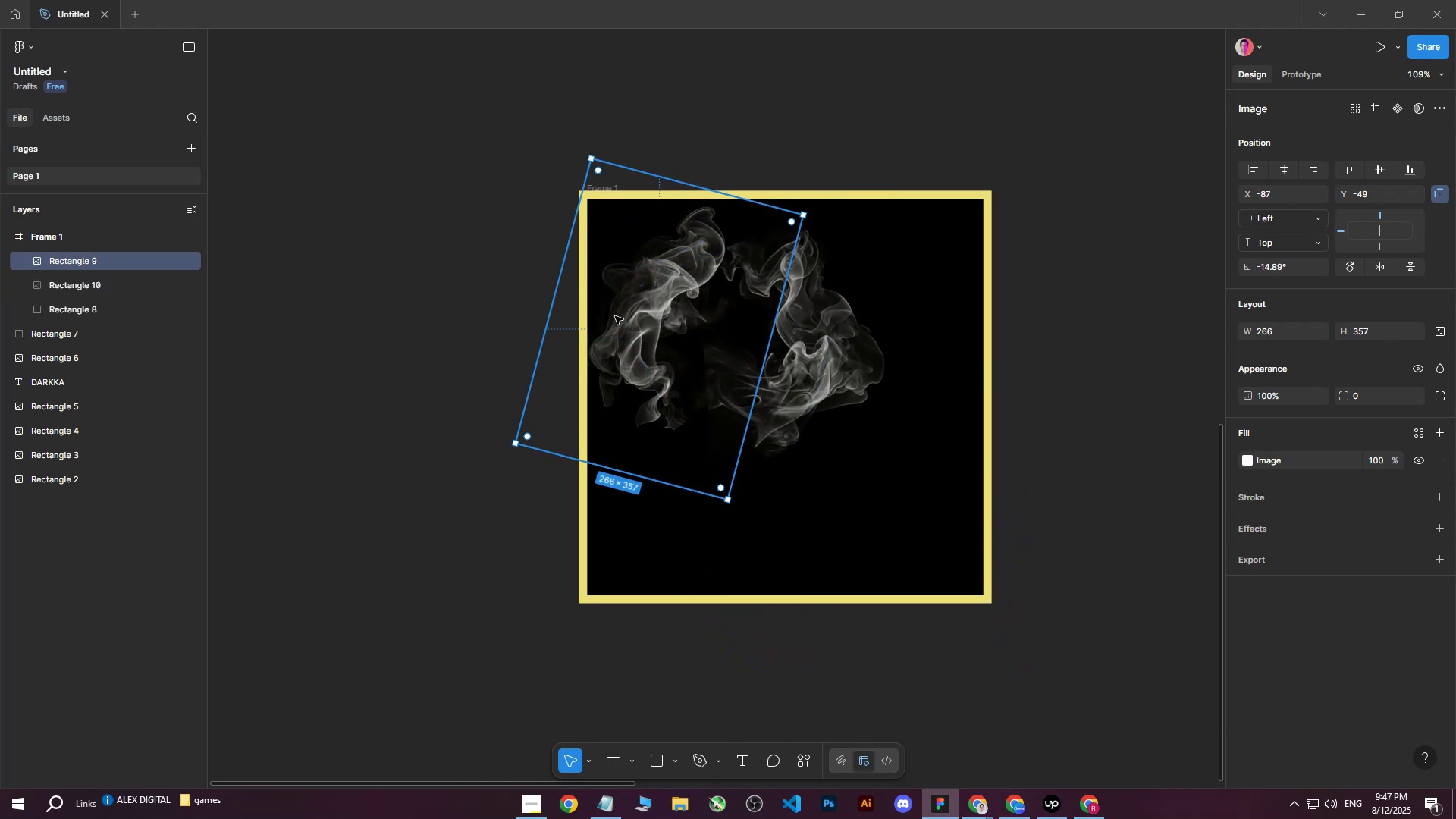 
left_click_drag(start_coordinate=[619, 318], to_coordinate=[761, 464])
 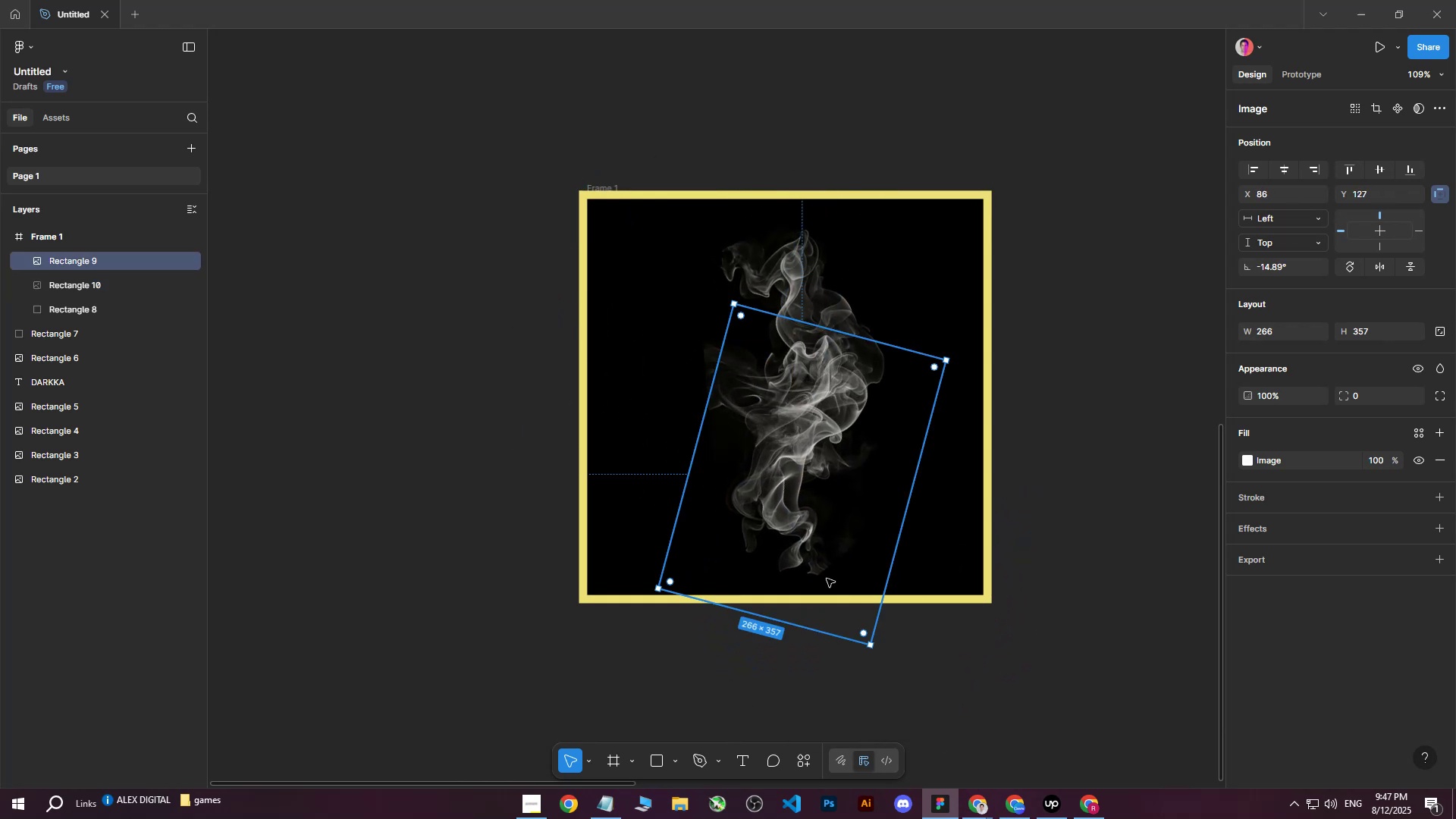 
key(Shift+ShiftLeft)
 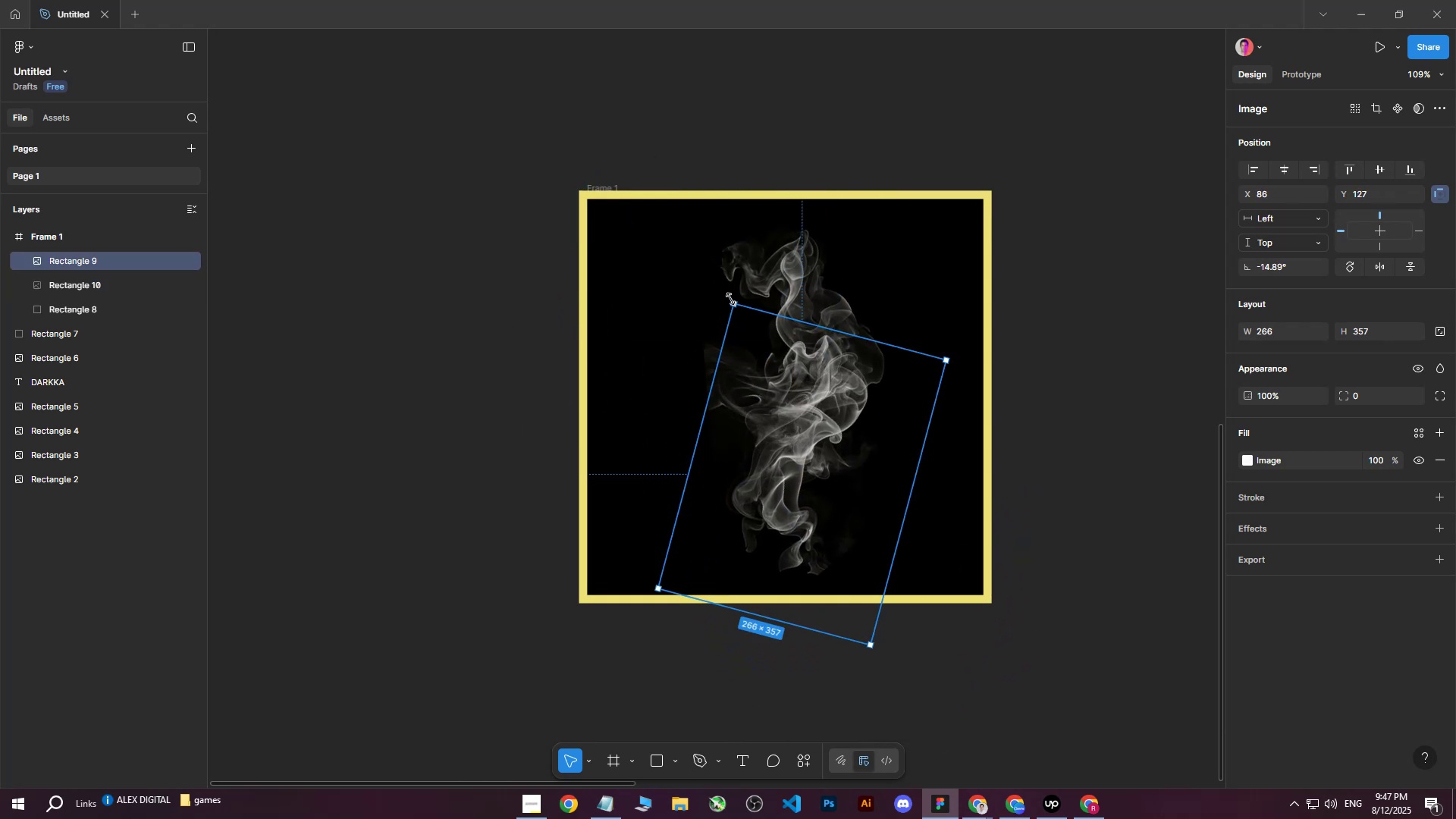 
left_click([731, 299])
 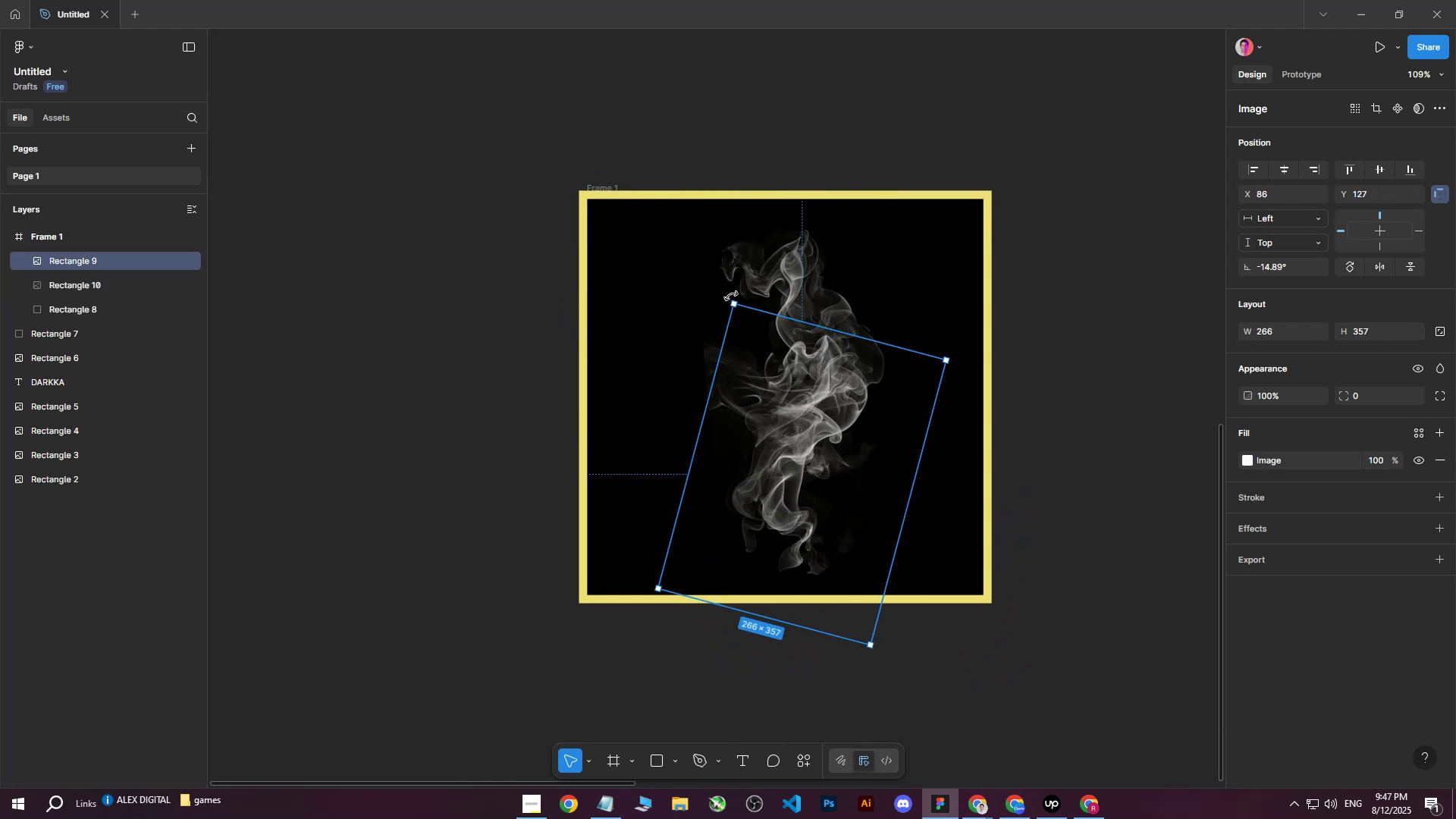 
left_click_drag(start_coordinate=[731, 296], to_coordinate=[755, 534])
 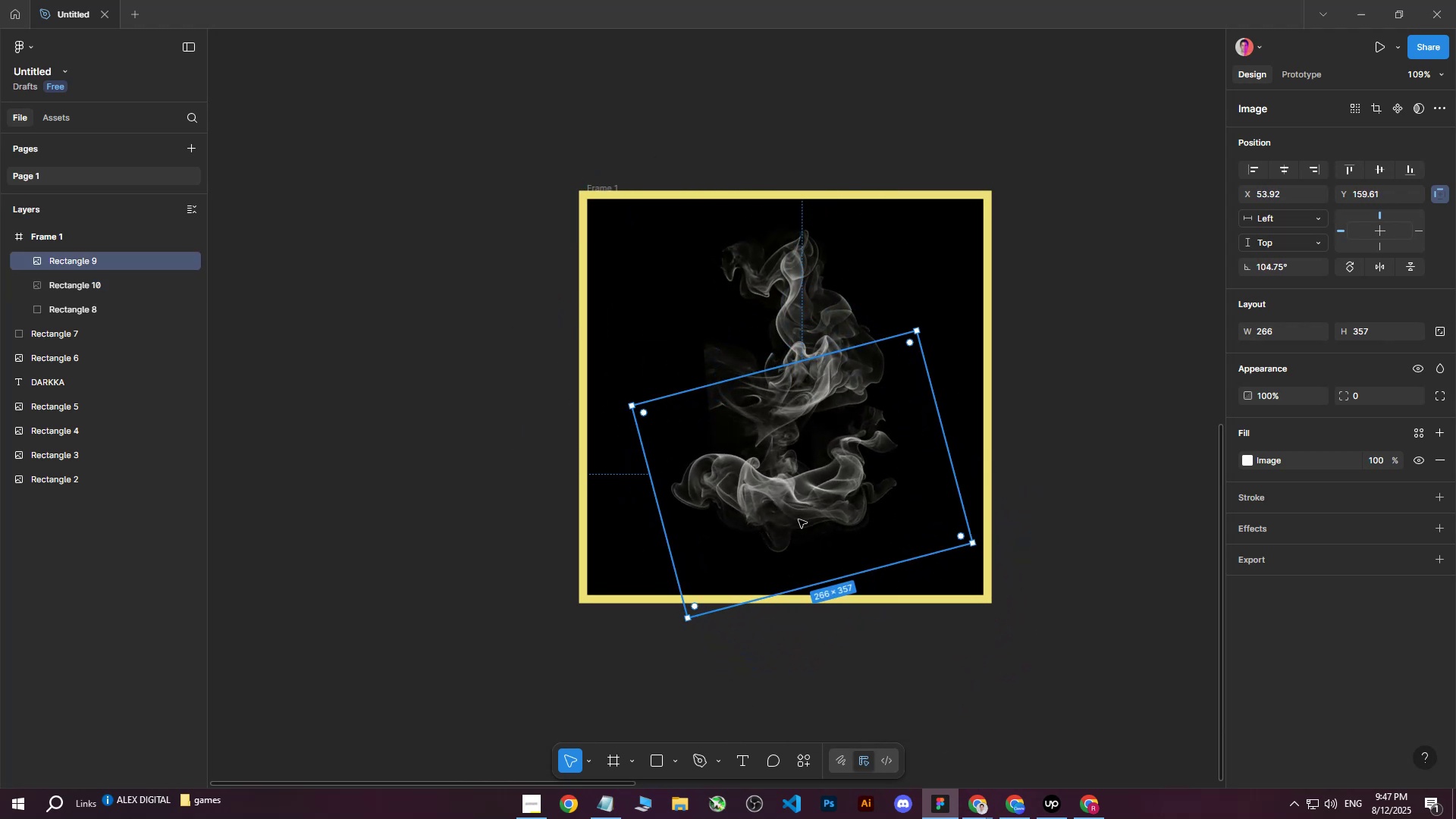 
left_click_drag(start_coordinate=[821, 515], to_coordinate=[901, 574])
 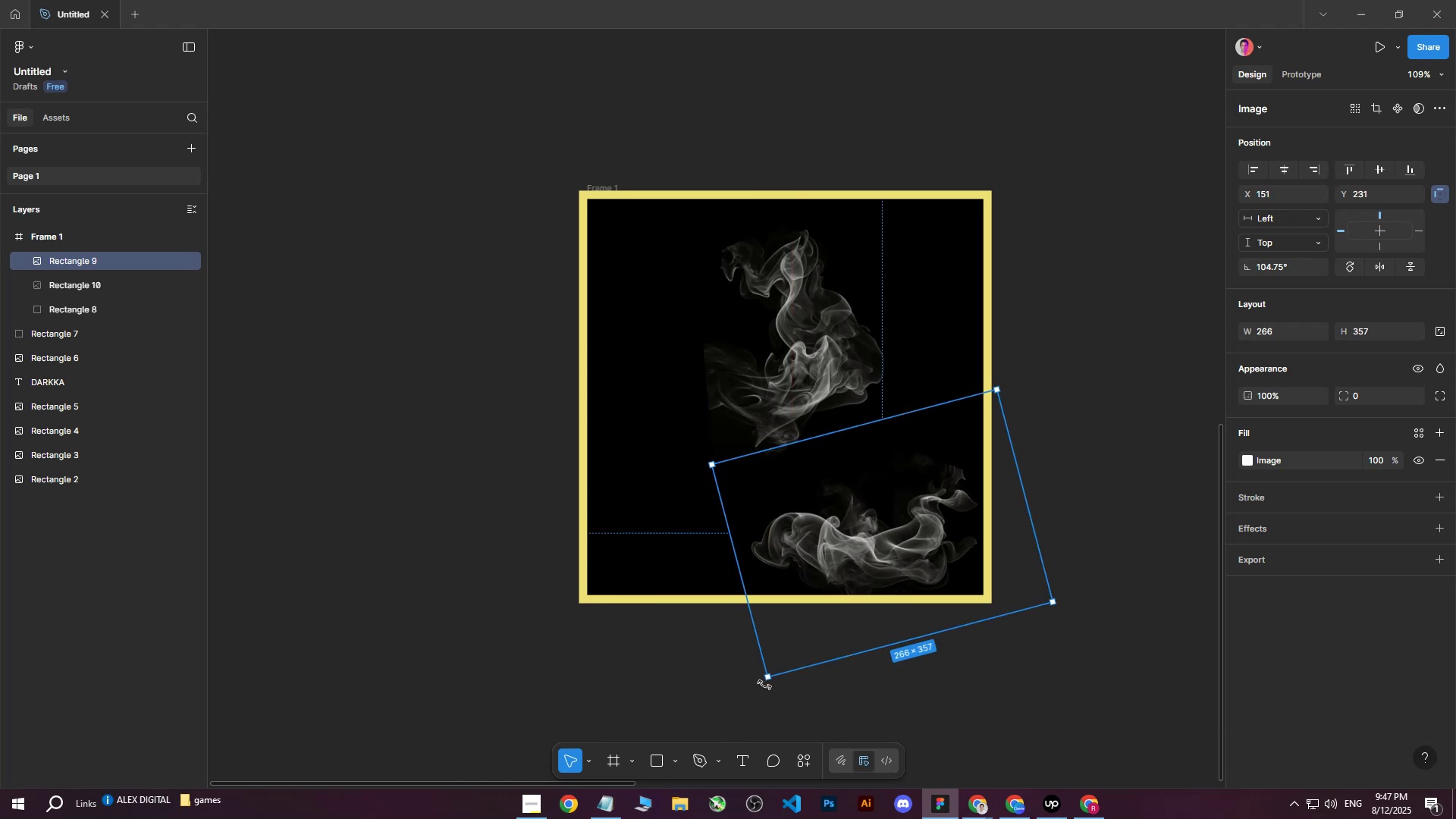 
left_click_drag(start_coordinate=[766, 688], to_coordinate=[801, 695])
 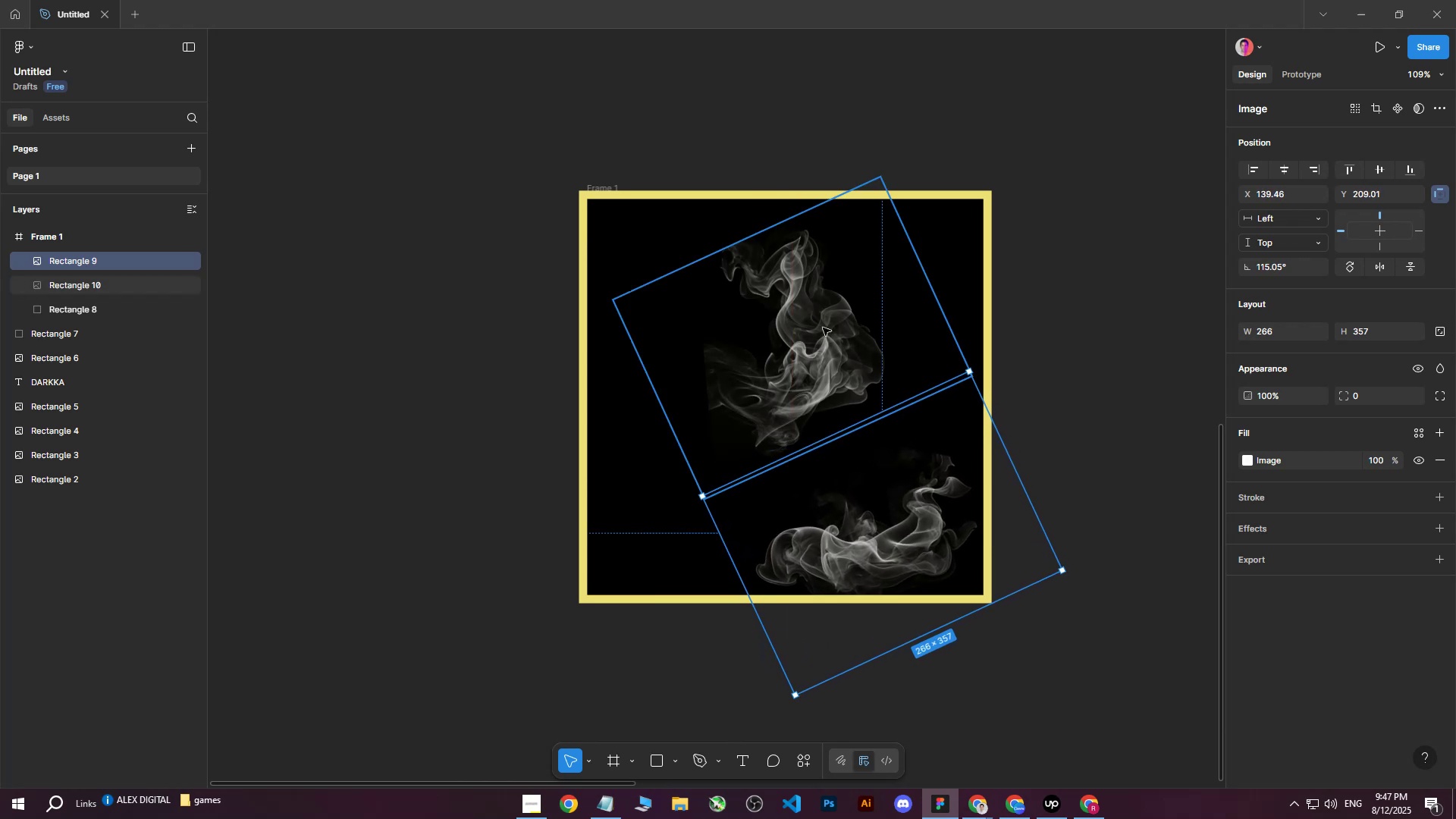 
left_click([822, 327])
 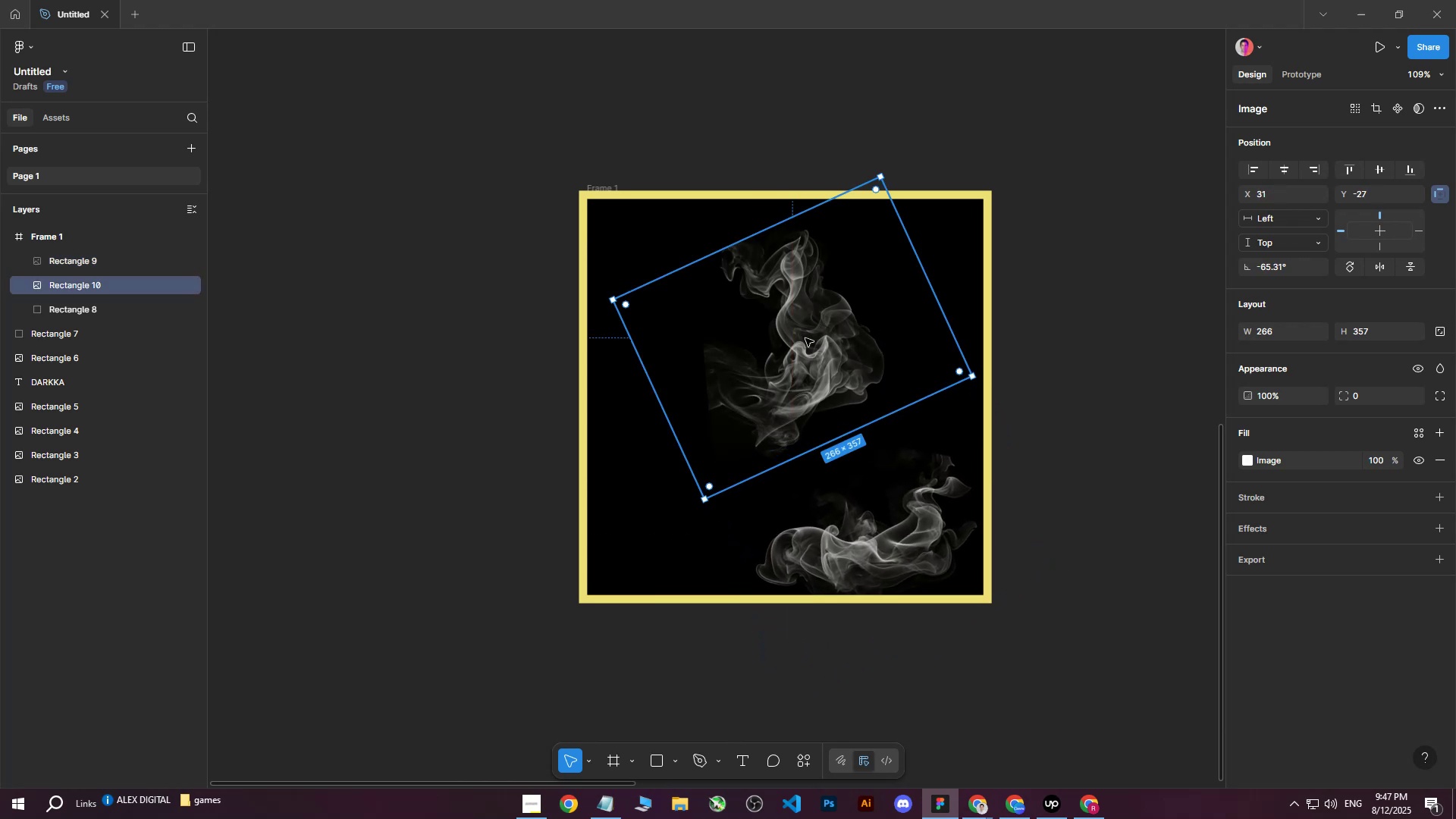 
left_click_drag(start_coordinate=[803, 338], to_coordinate=[655, 293])
 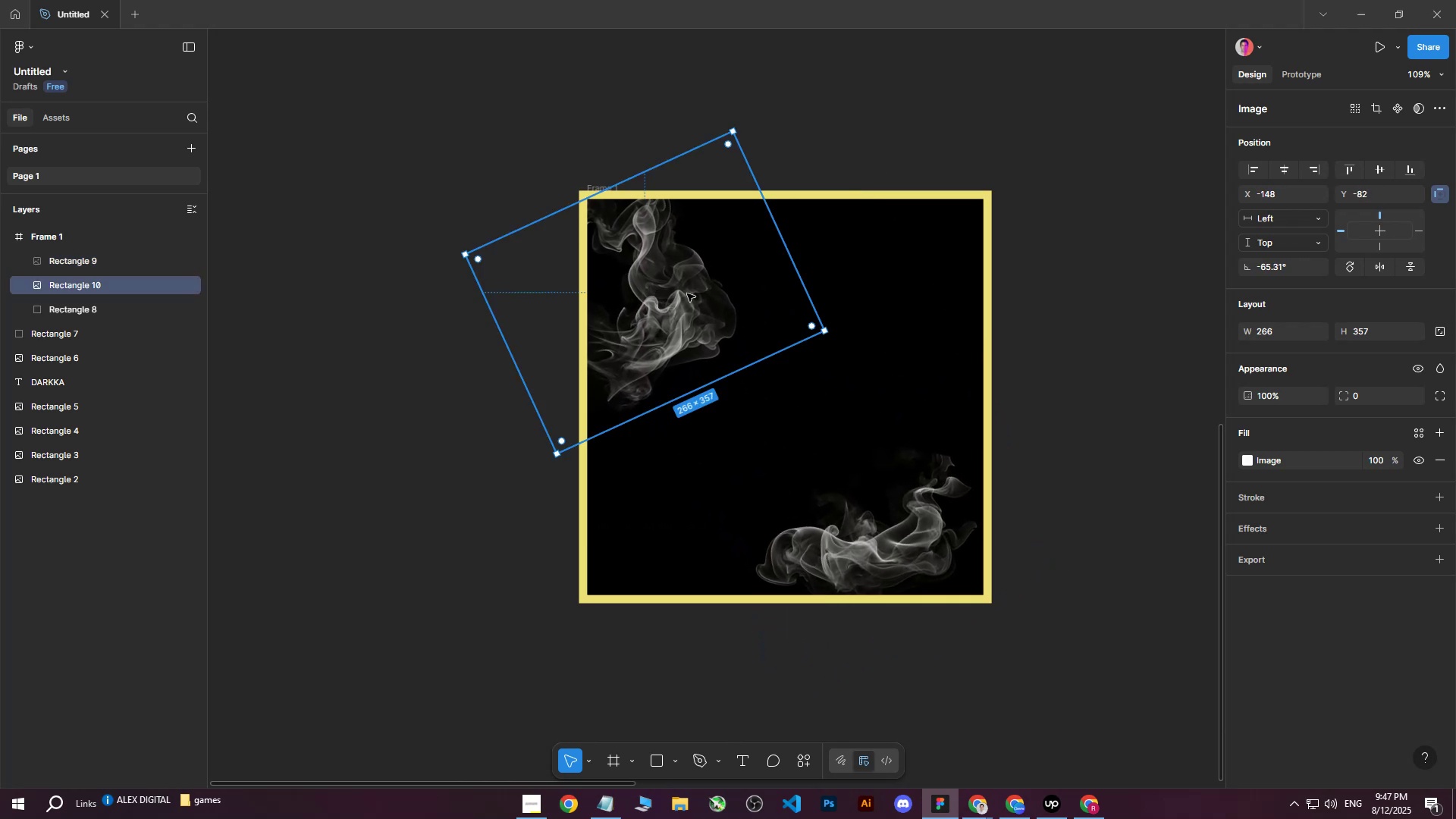 
hold_key(key=ControlLeft, duration=0.72)
scroll: coordinate [850, 471], scroll_direction: down, amount: 10.0
 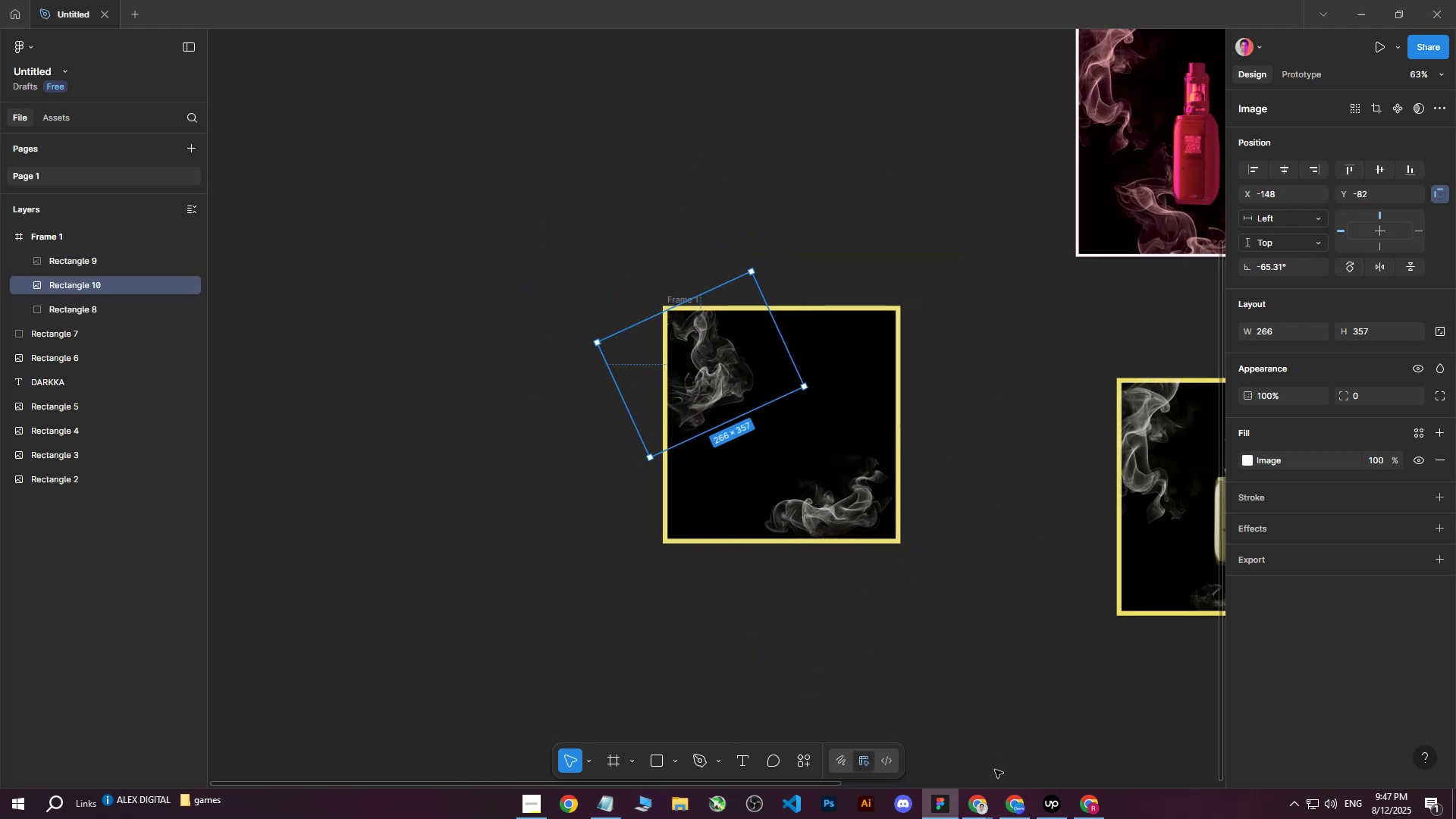 
hold_key(key=ShiftLeft, duration=0.68)
 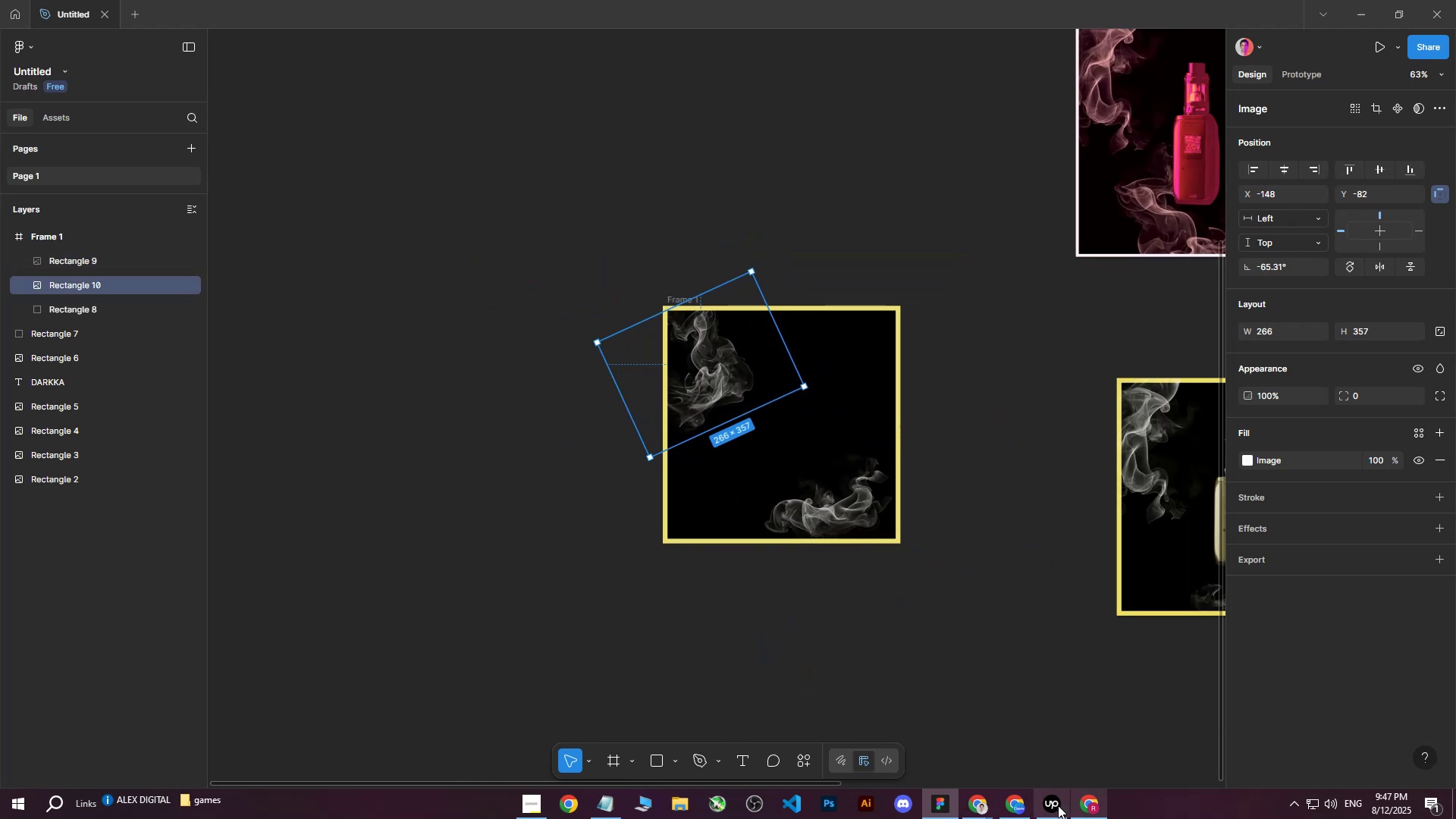 
left_click([1019, 802])
 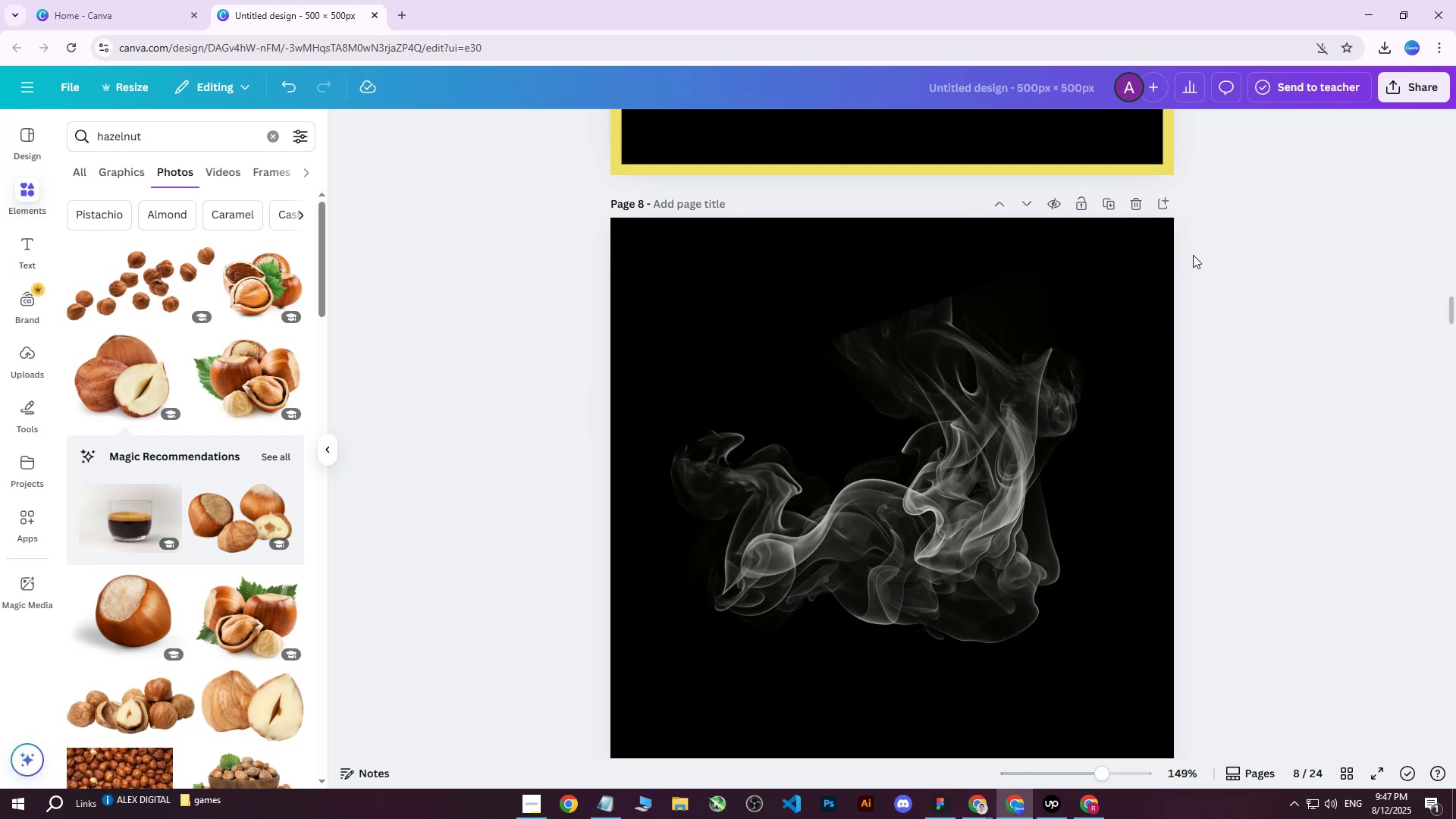 
left_click([1169, 204])
 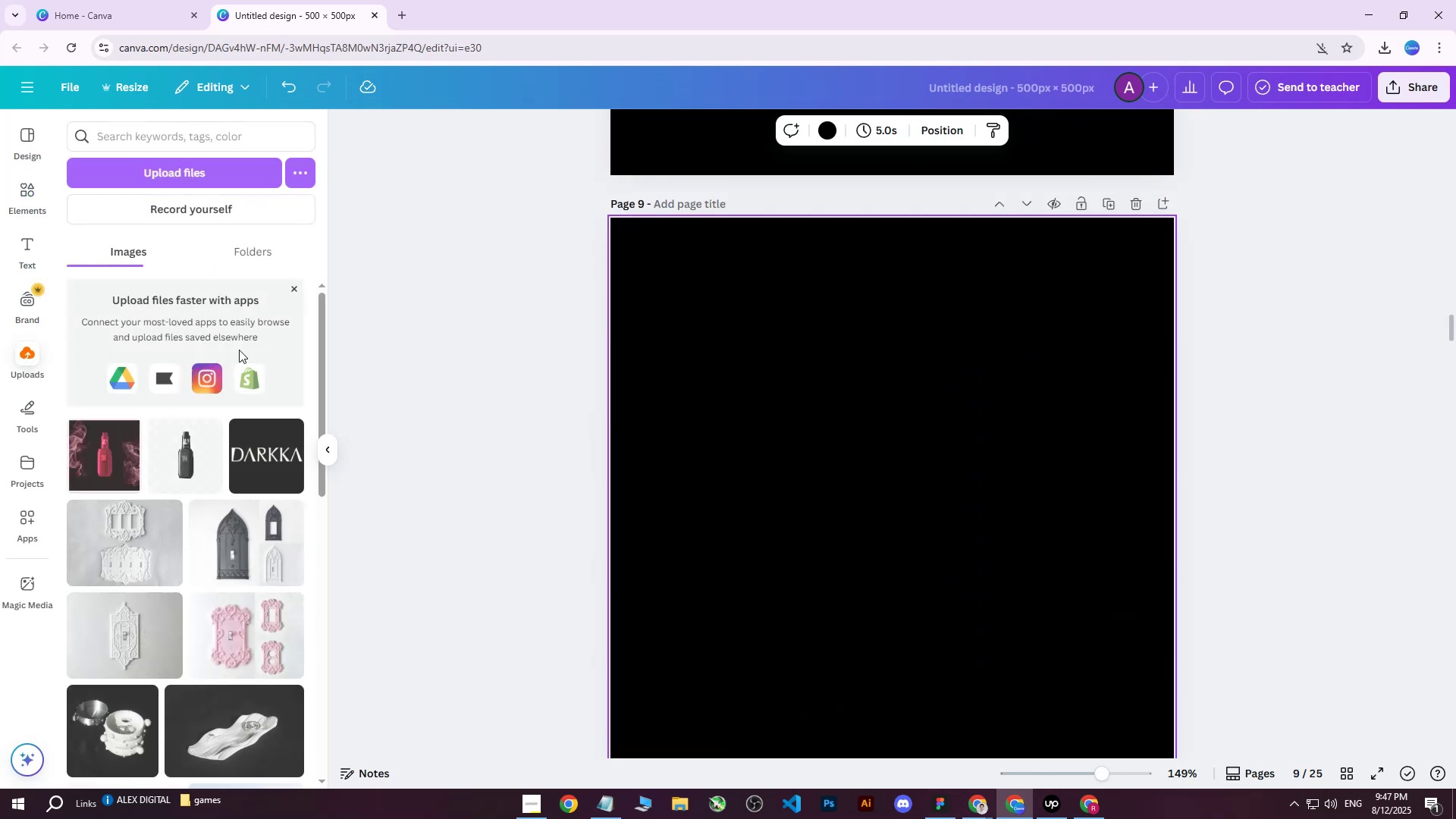 
left_click([155, 464])
 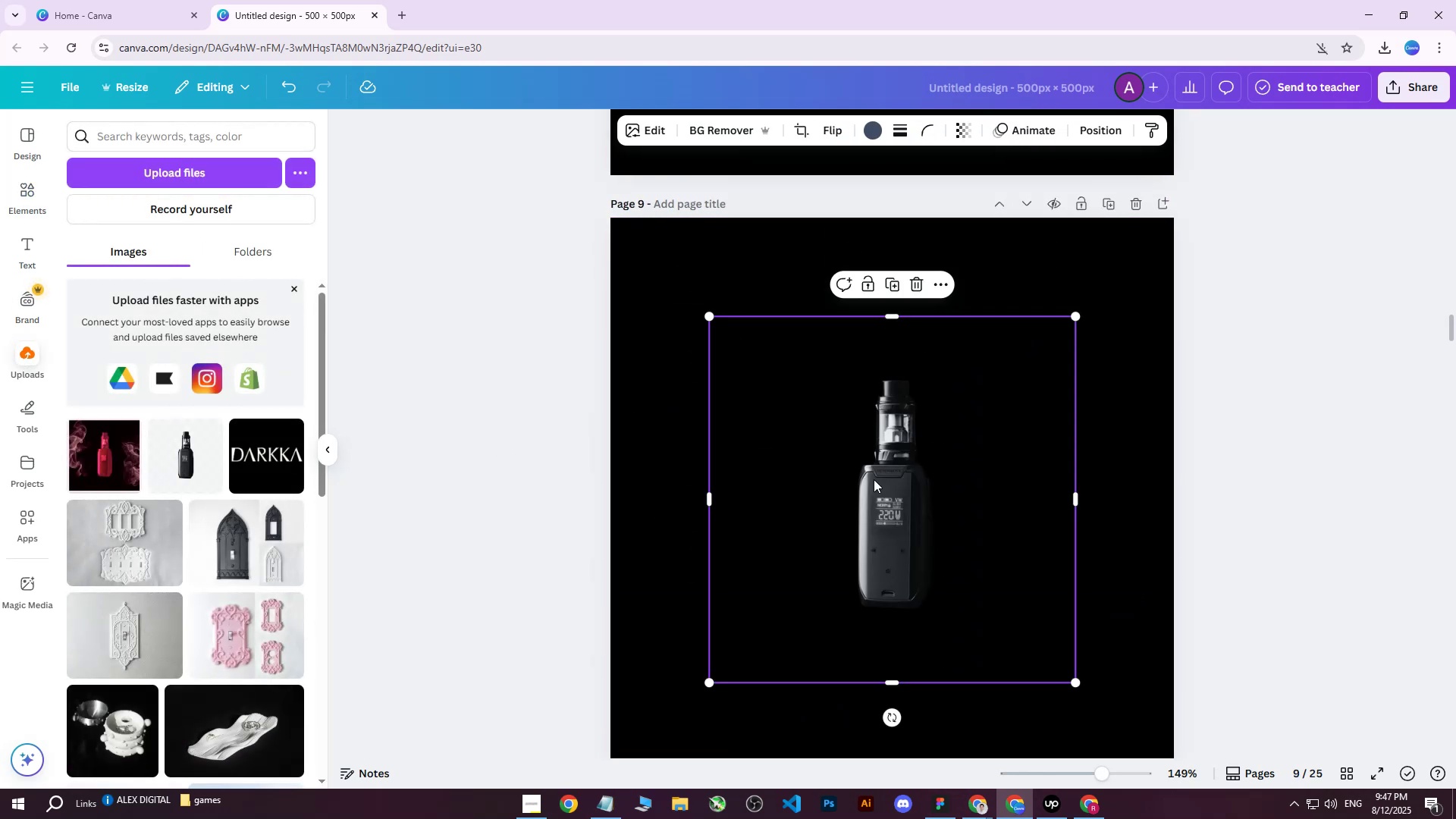 
left_click_drag(start_coordinate=[893, 482], to_coordinate=[889, 486])
 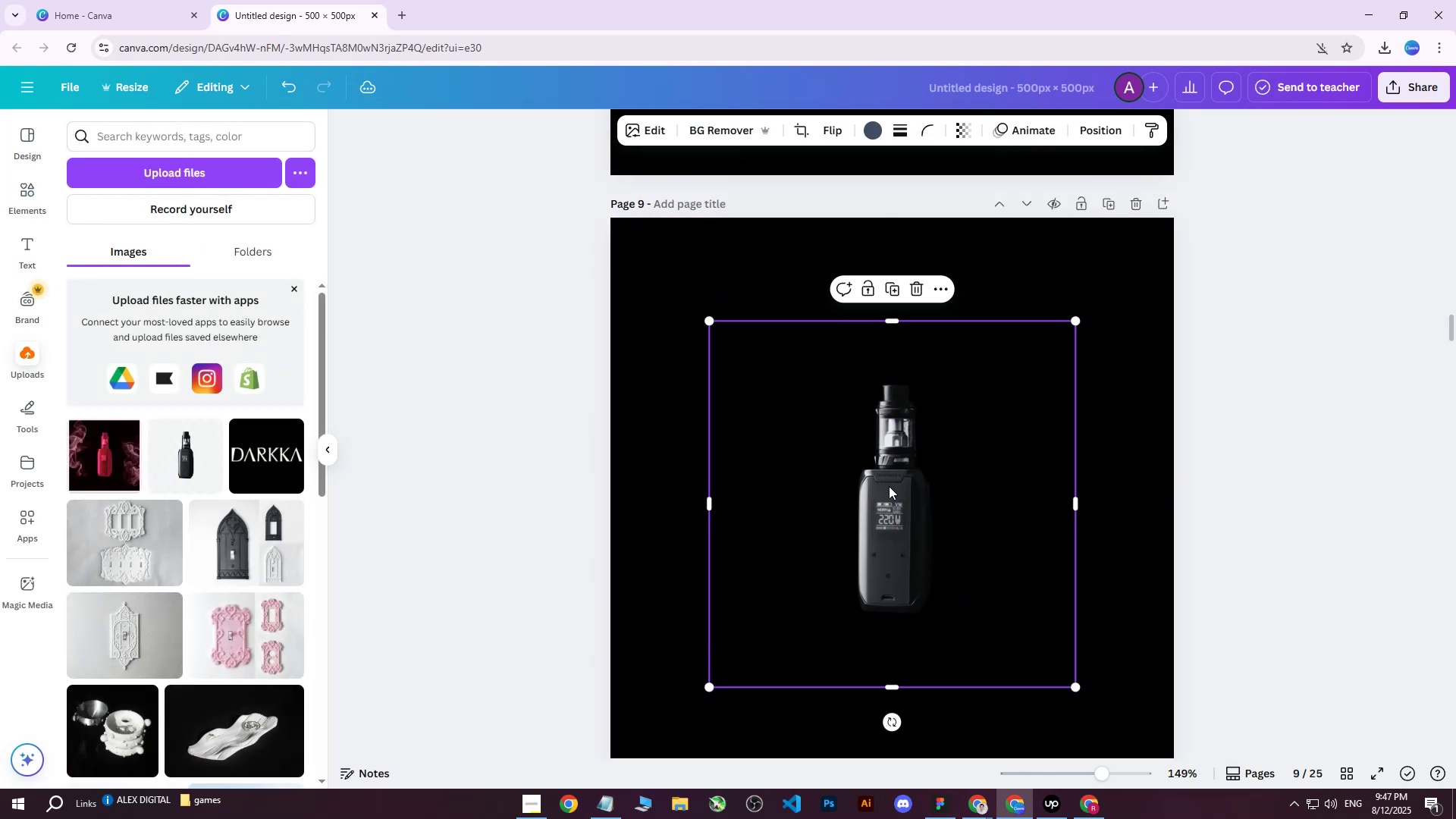 
left_click_drag(start_coordinate=[889, 486], to_coordinate=[888, 481])
 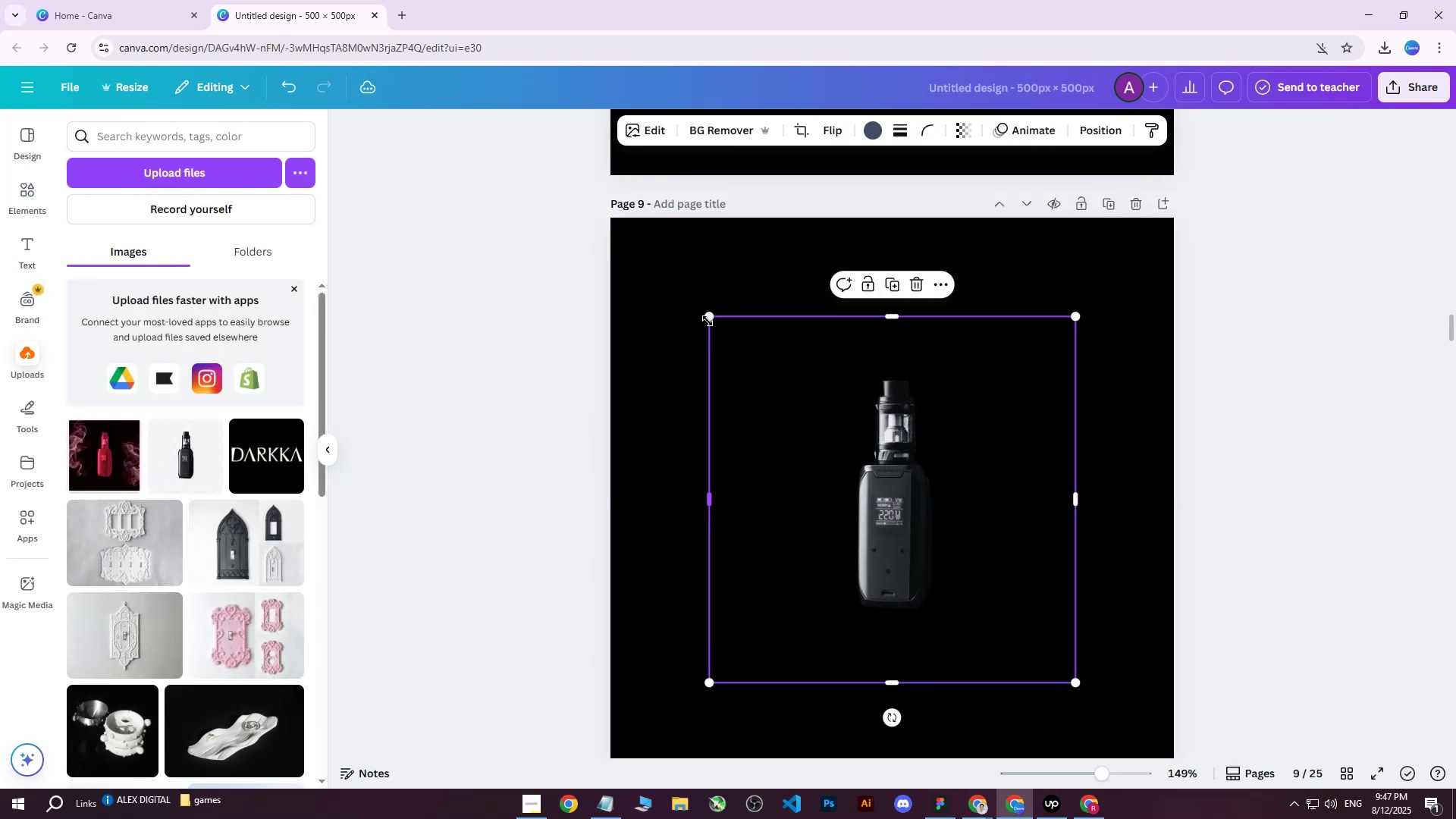 
left_click_drag(start_coordinate=[709, 318], to_coordinate=[552, 214])
 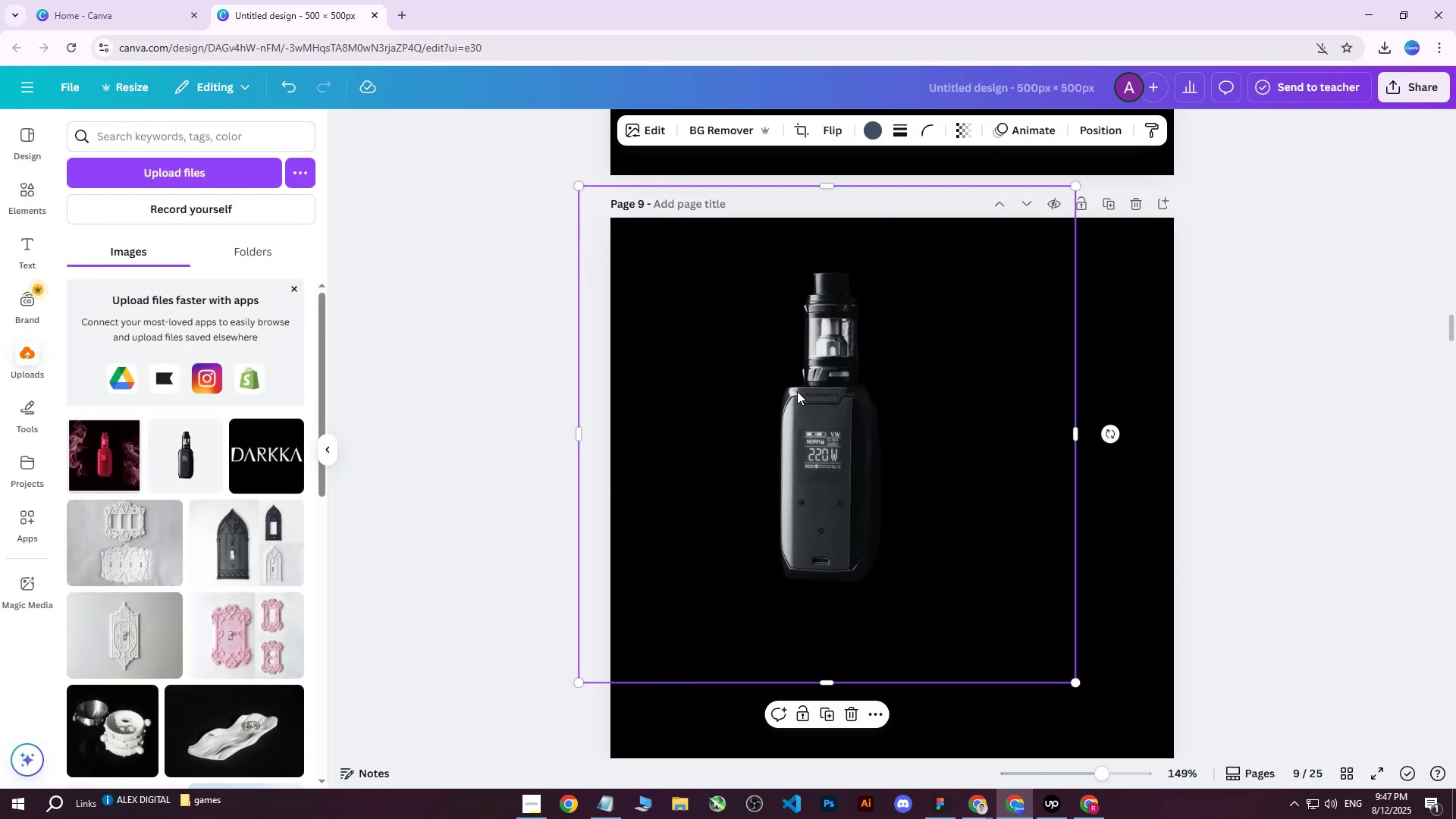 
left_click_drag(start_coordinate=[818, 403], to_coordinate=[882, 471])
 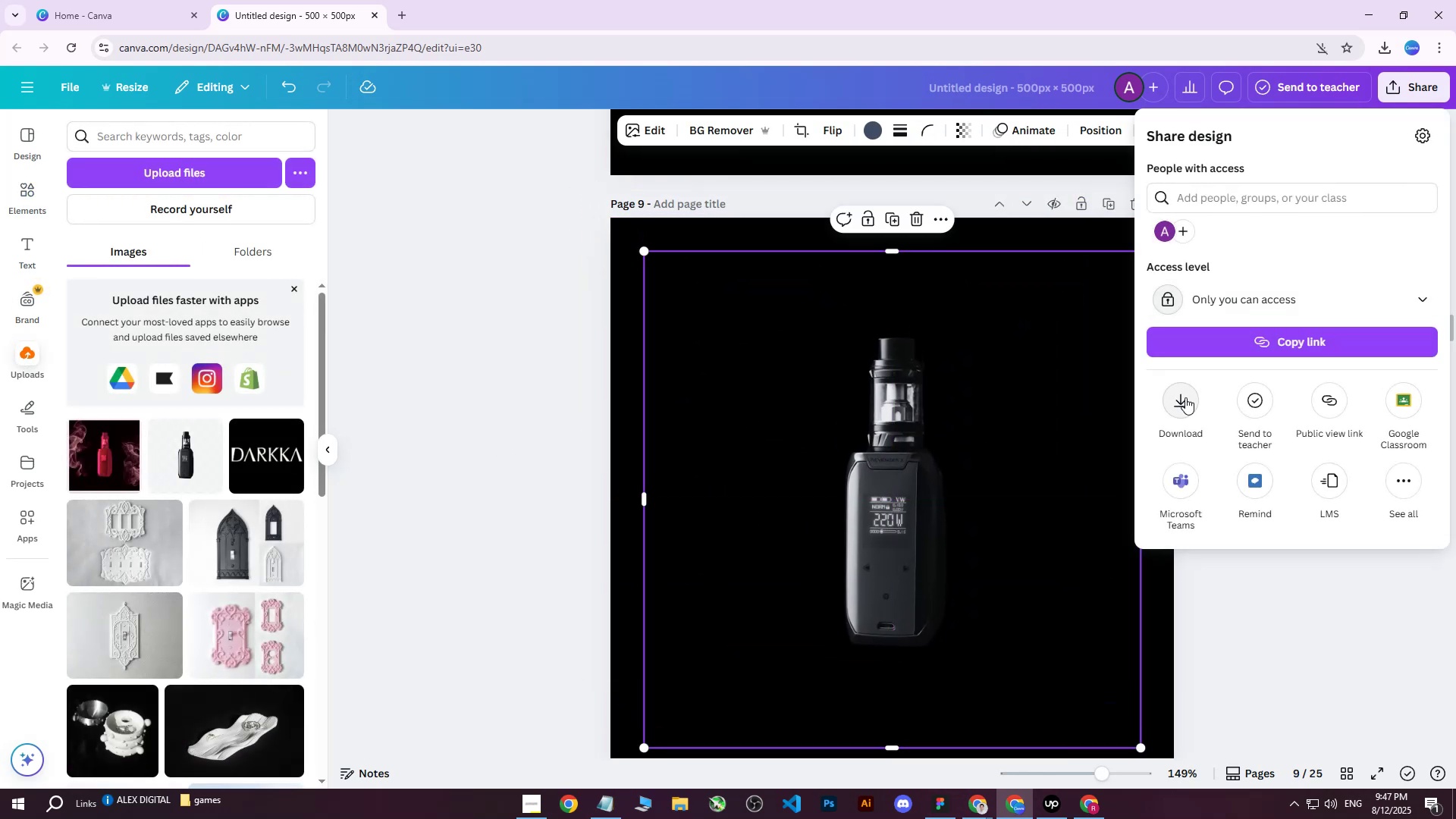 
double_click([1199, 394])
 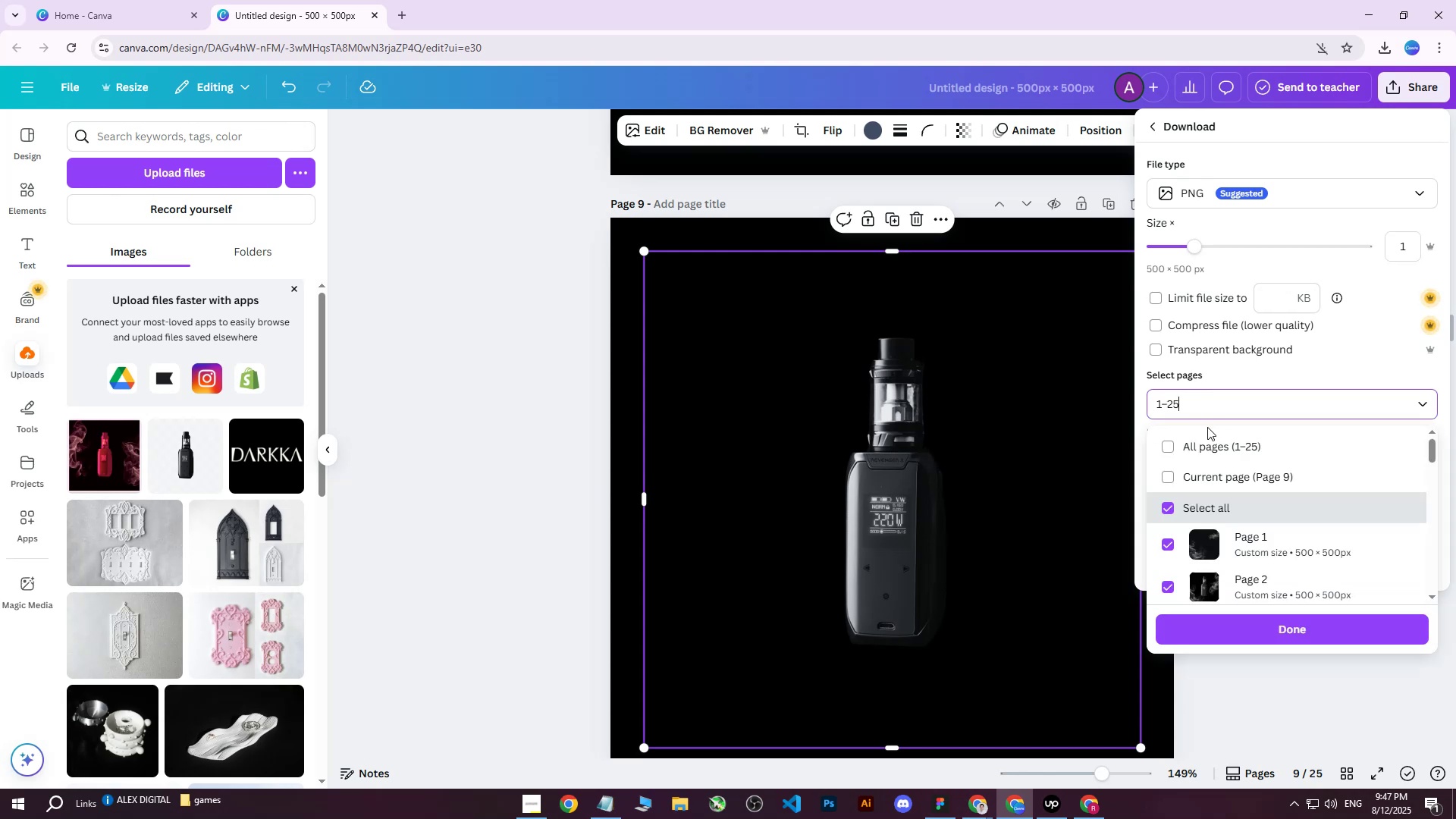 
triple_click([1207, 427])
 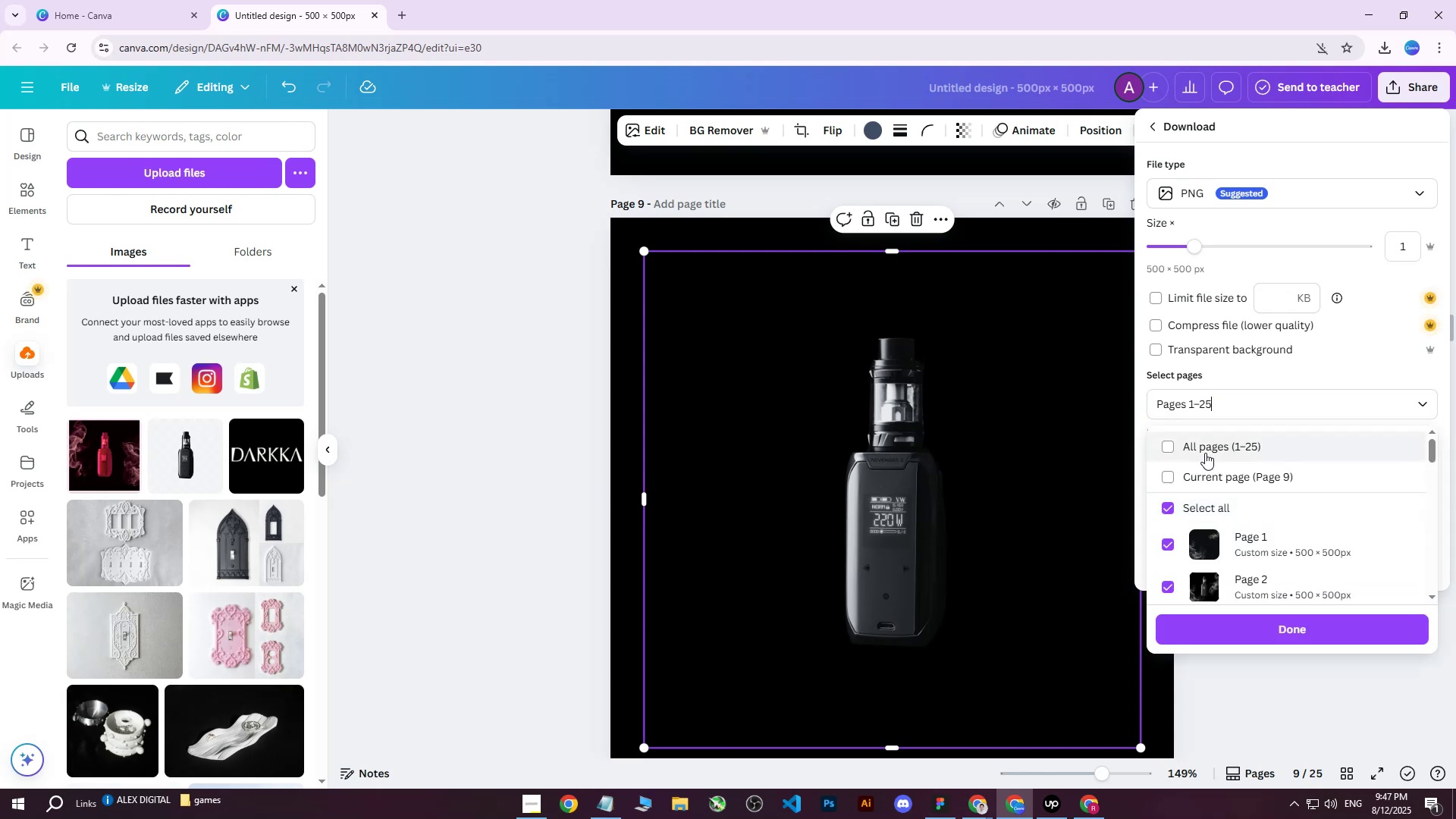 
triple_click([1205, 453])
 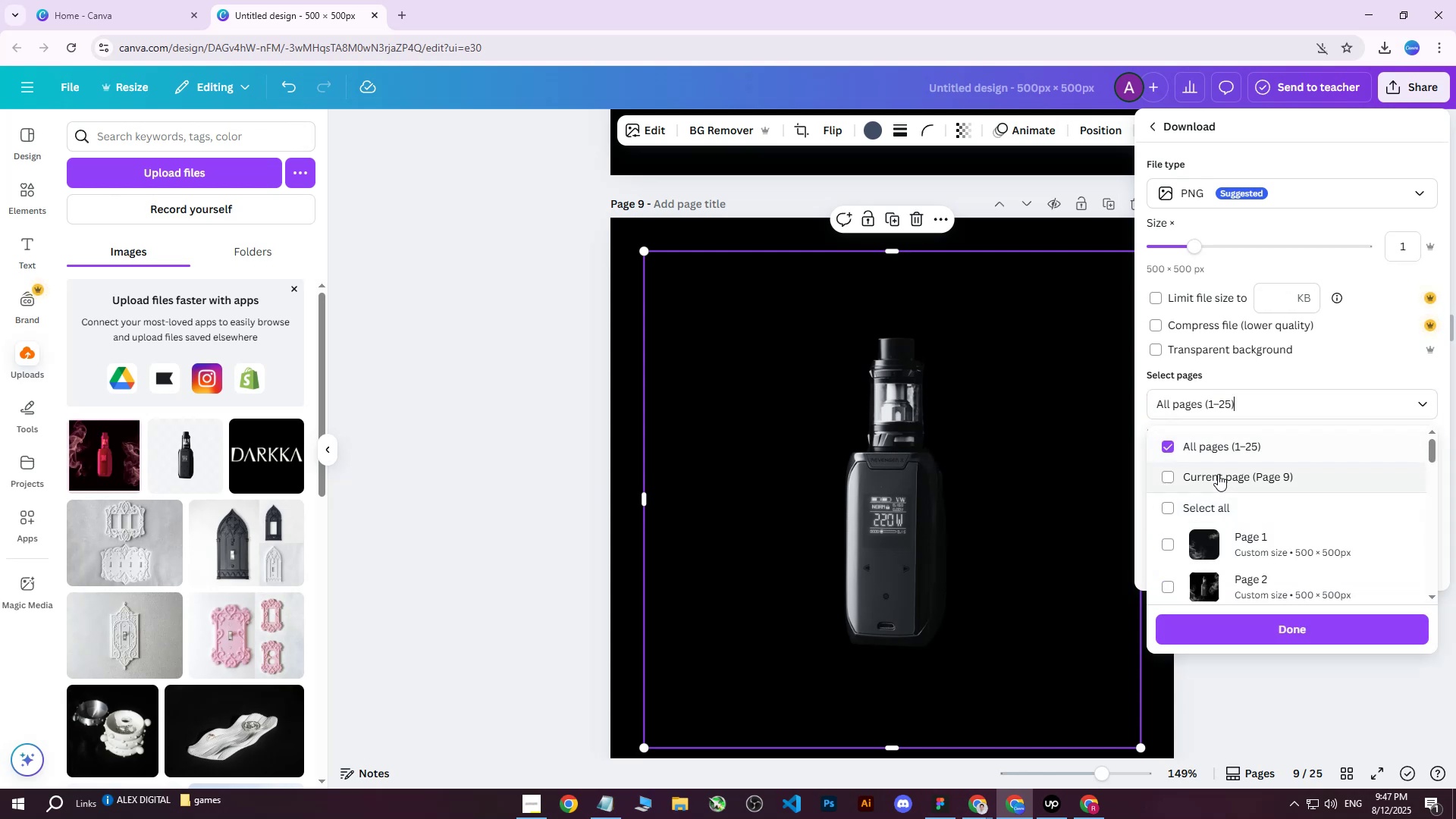 
triple_click([1218, 474])
 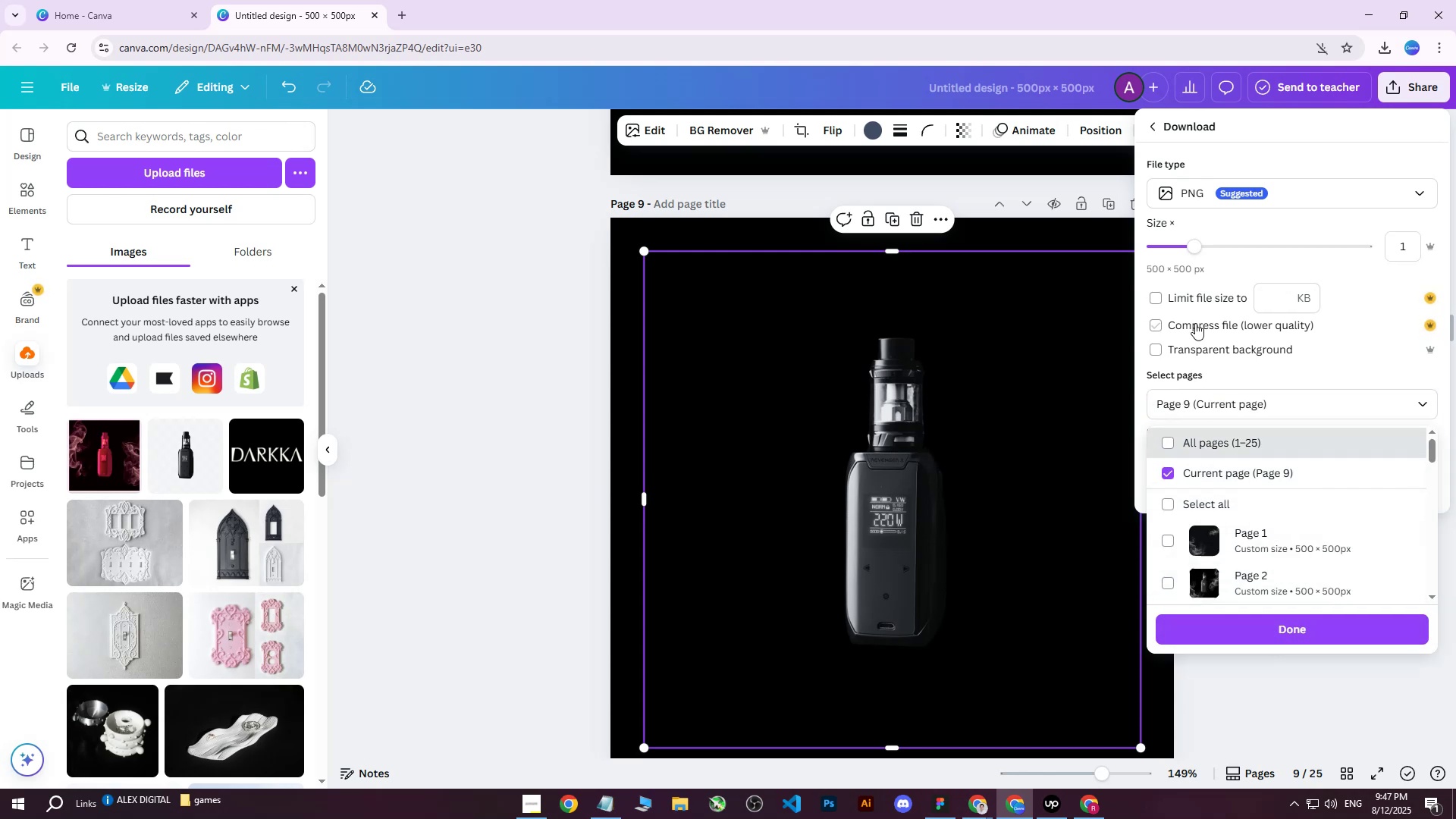 
left_click([1164, 349])
 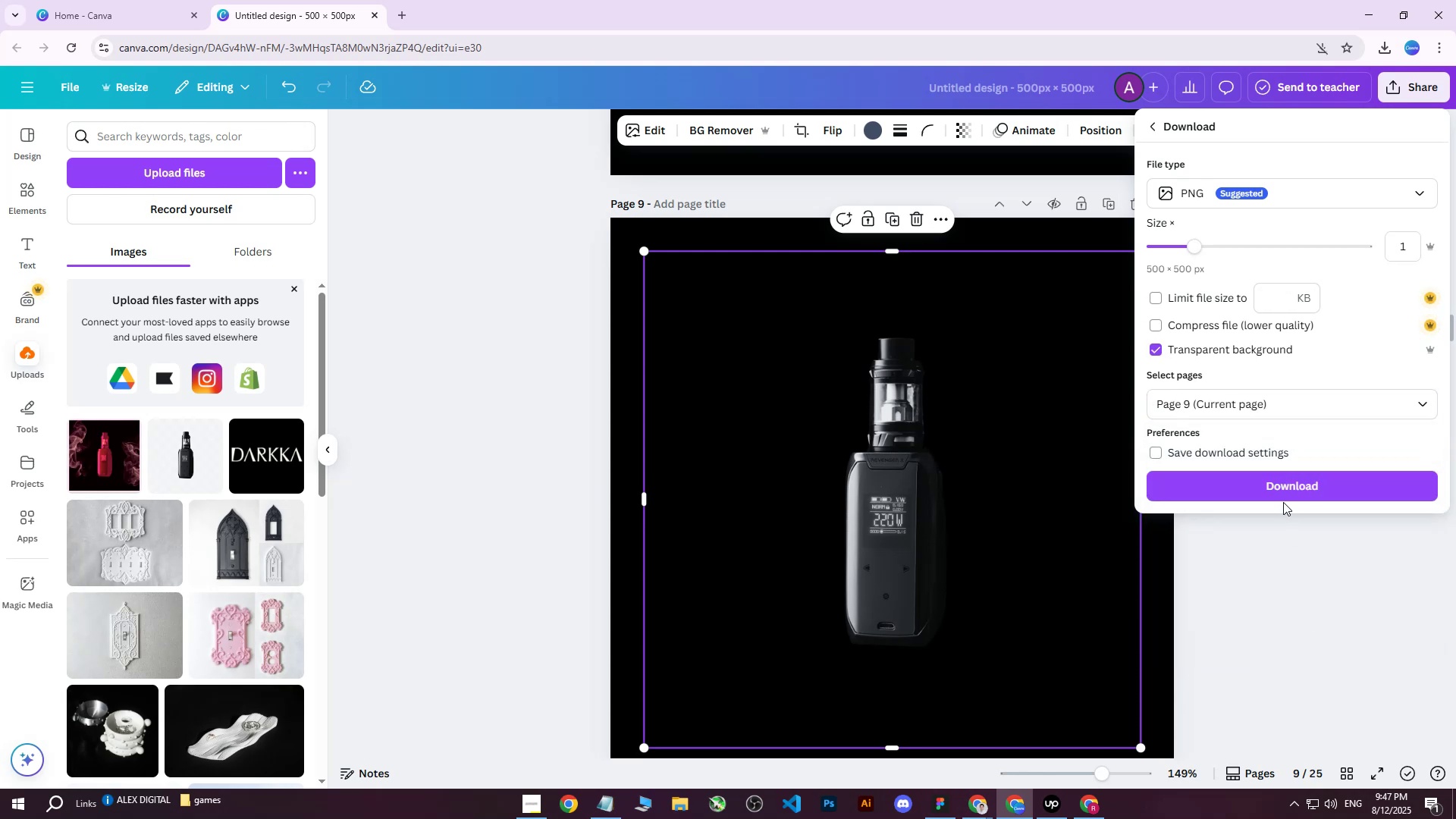 
double_click([1285, 494])
 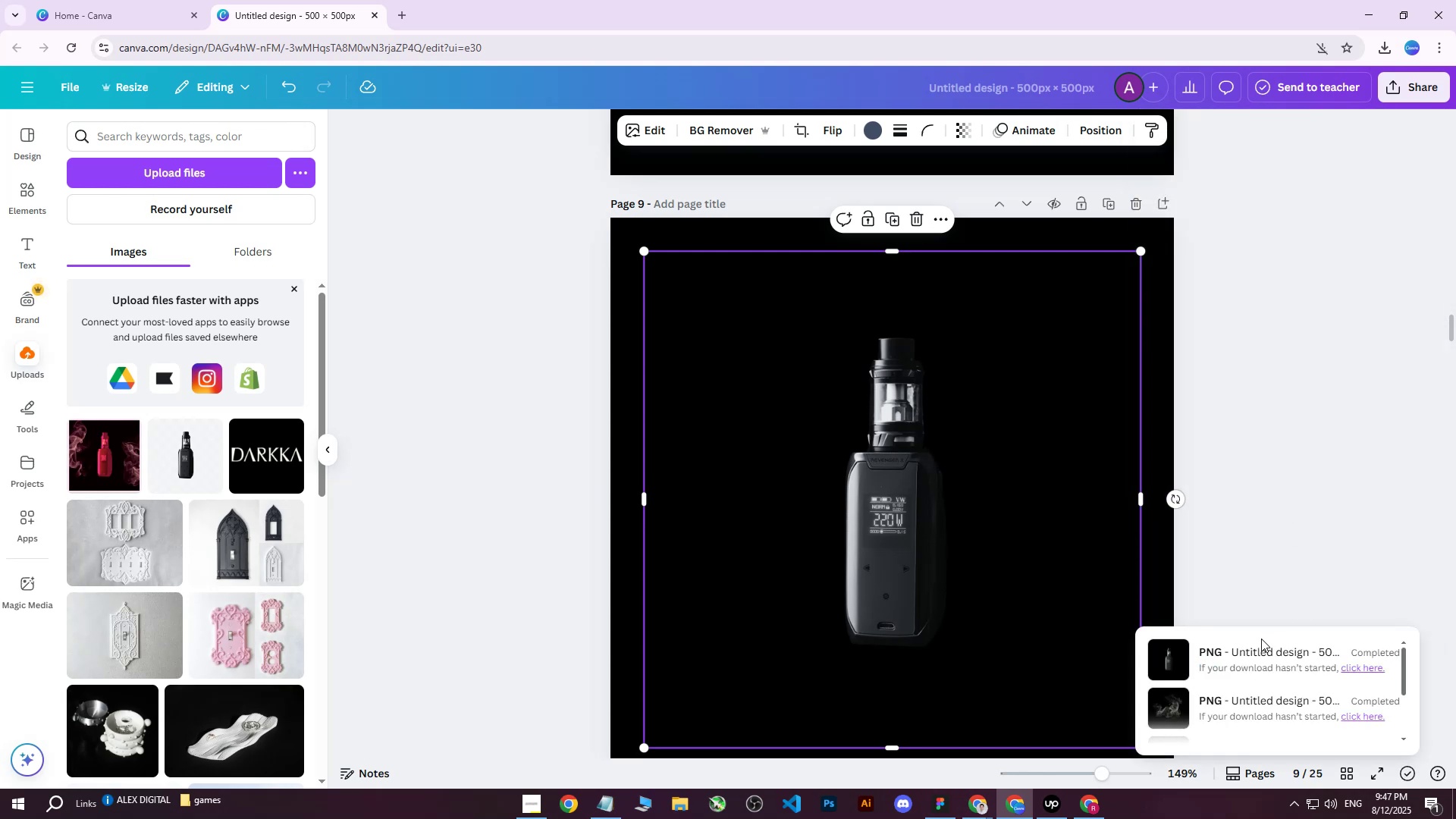 
left_click([1350, 670])
 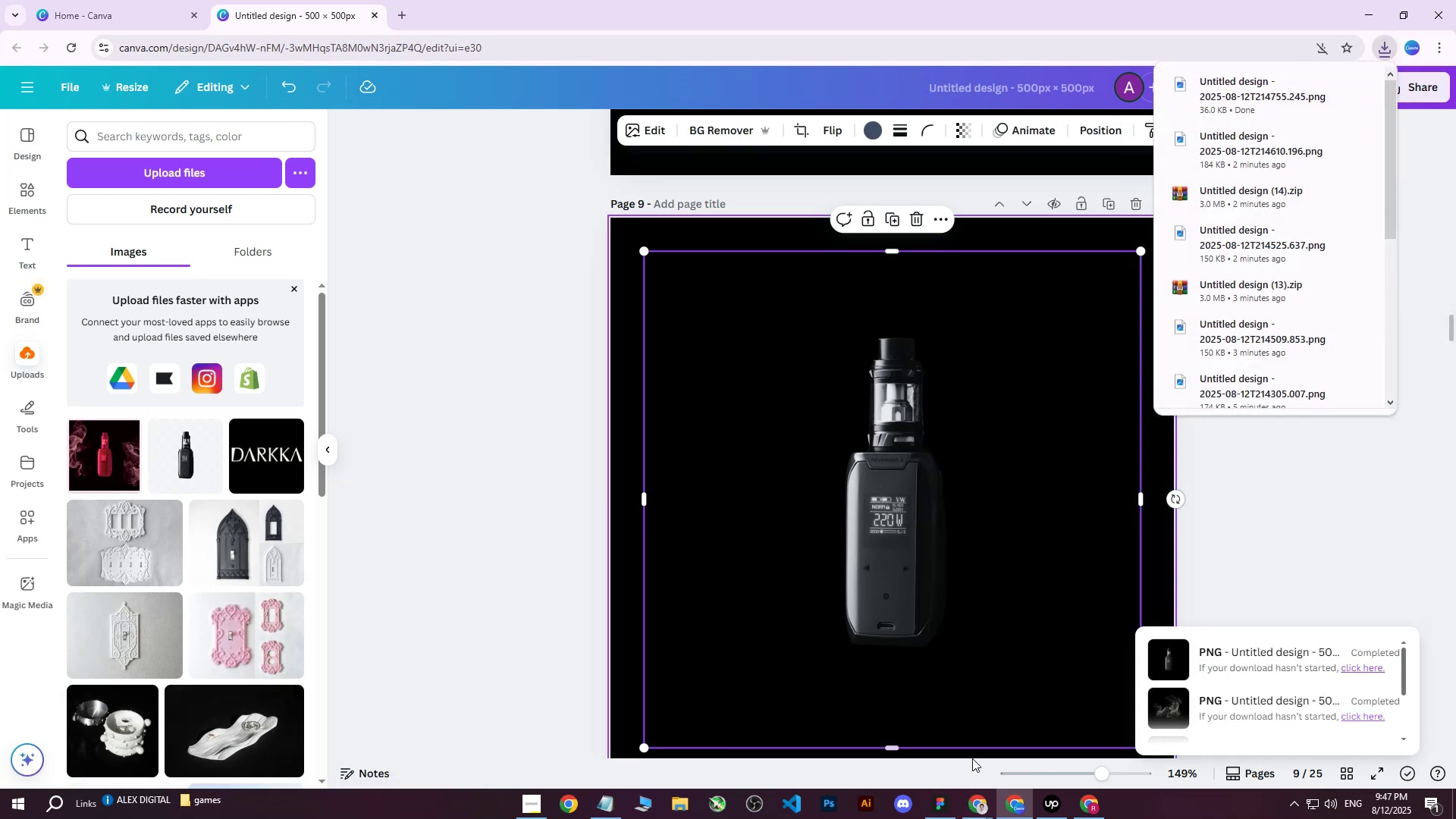 
left_click([948, 808])
 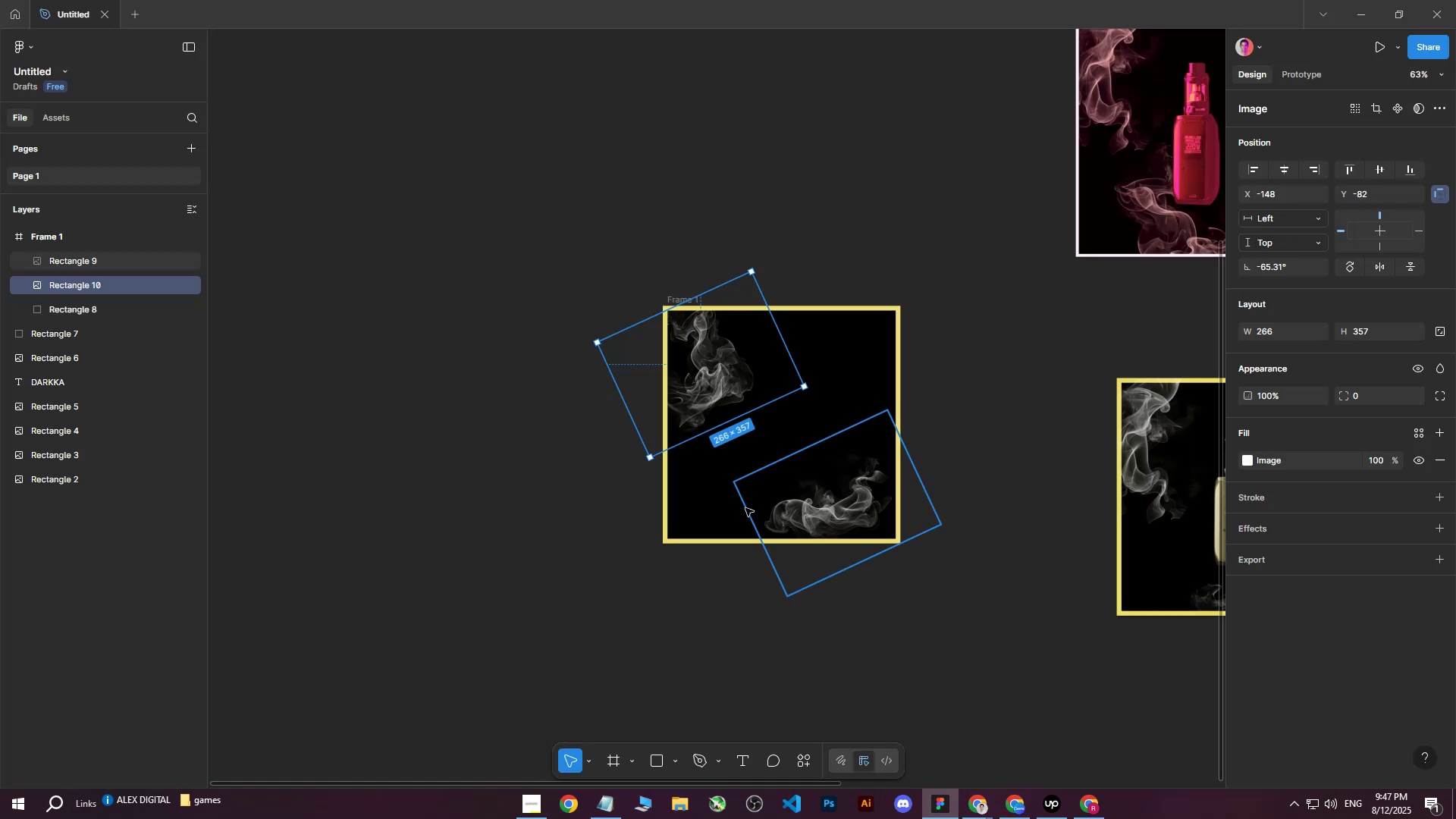 
left_click([646, 591])
 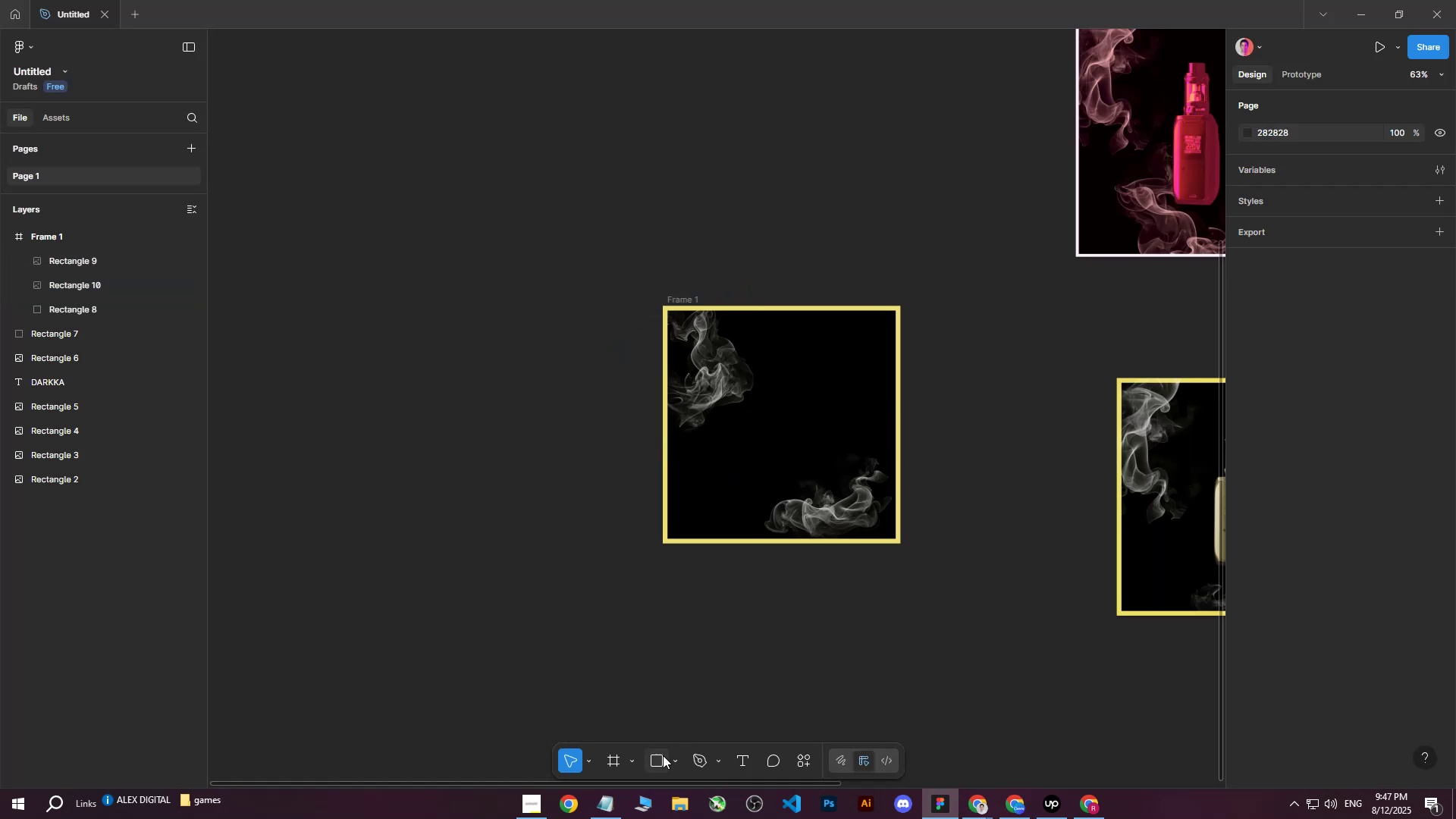 
left_click([657, 758])
 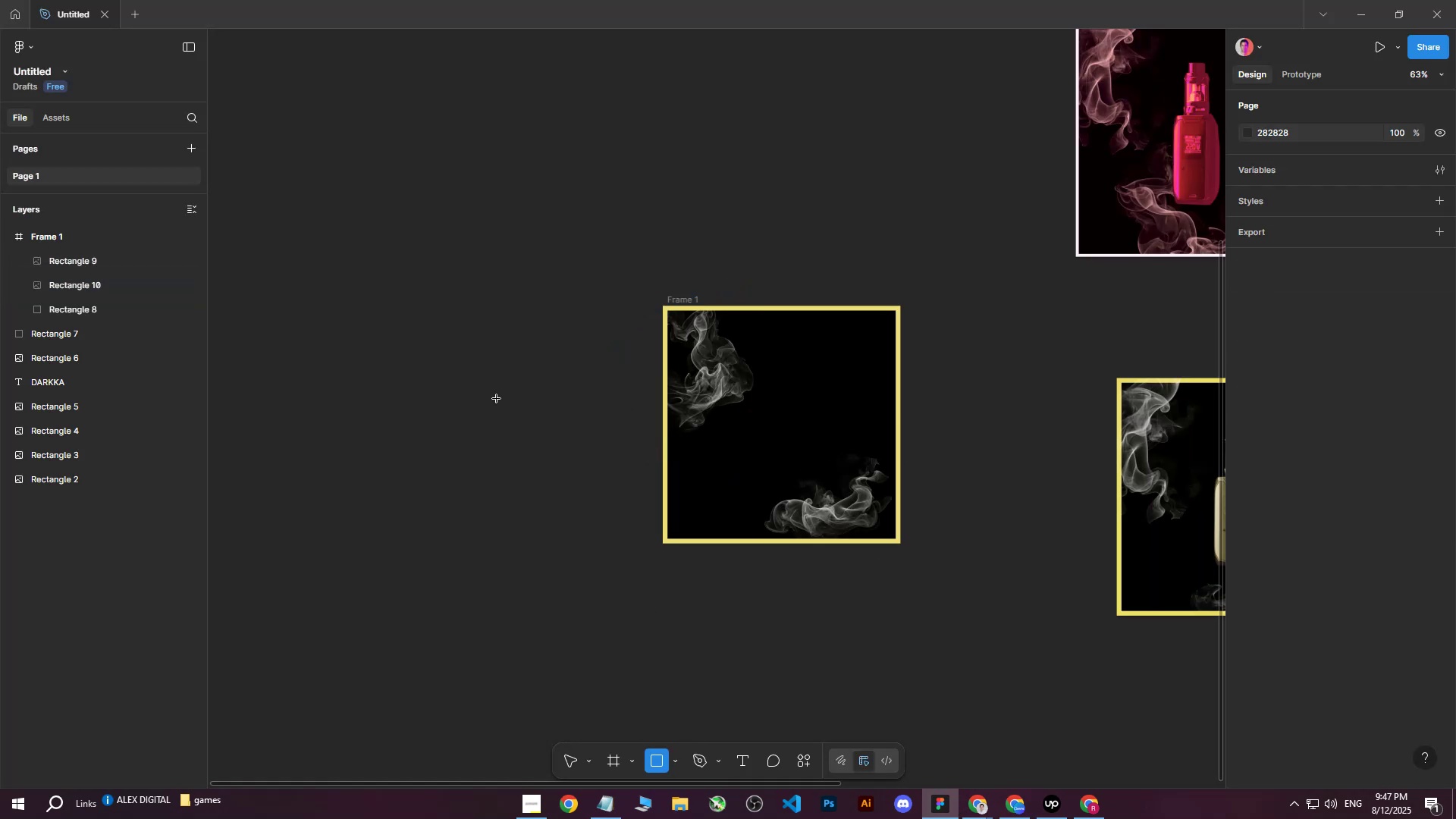 
left_click_drag(start_coordinate=[501, 384], to_coordinate=[594, 551])
 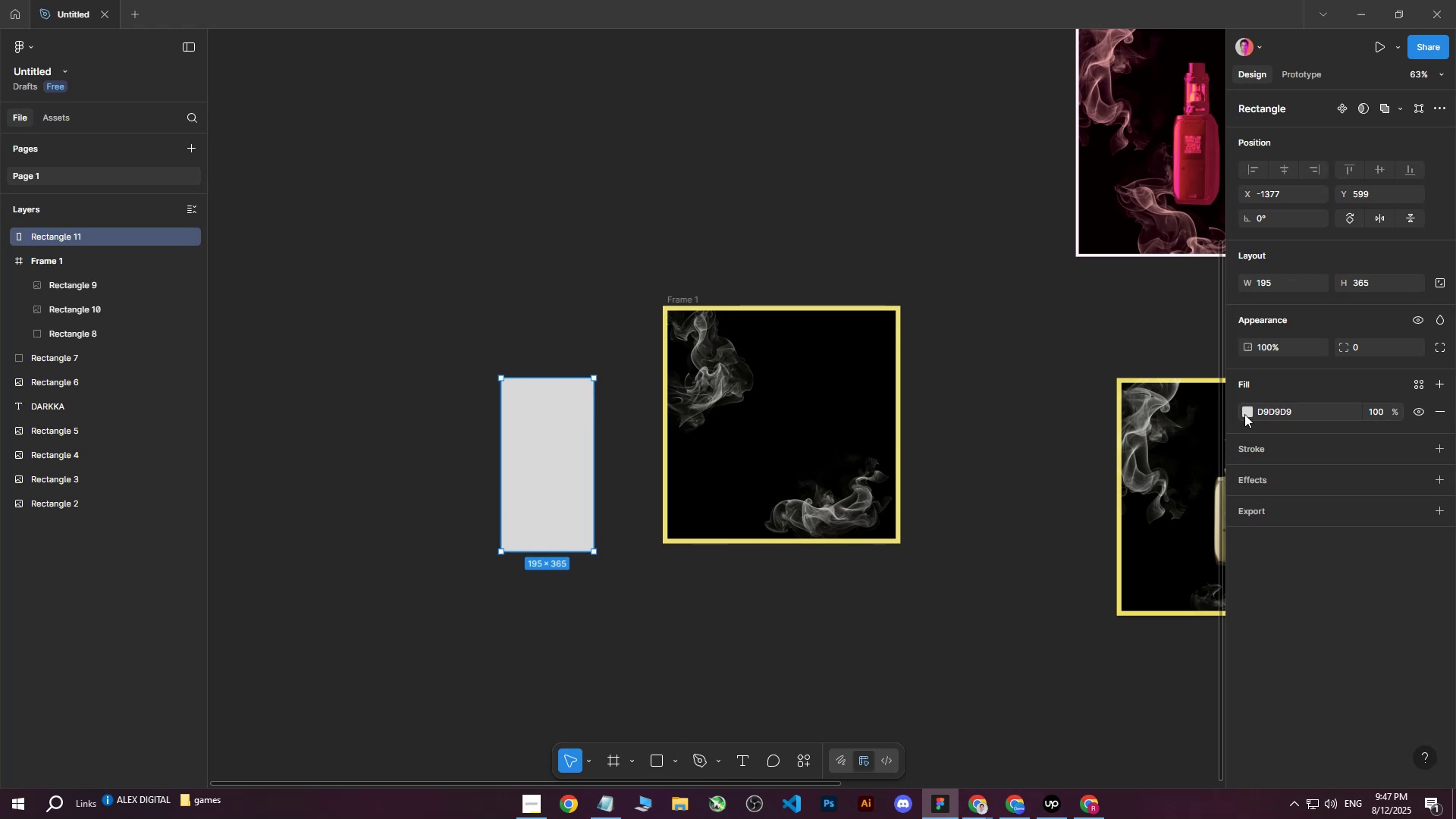 
left_click([1245, 414])
 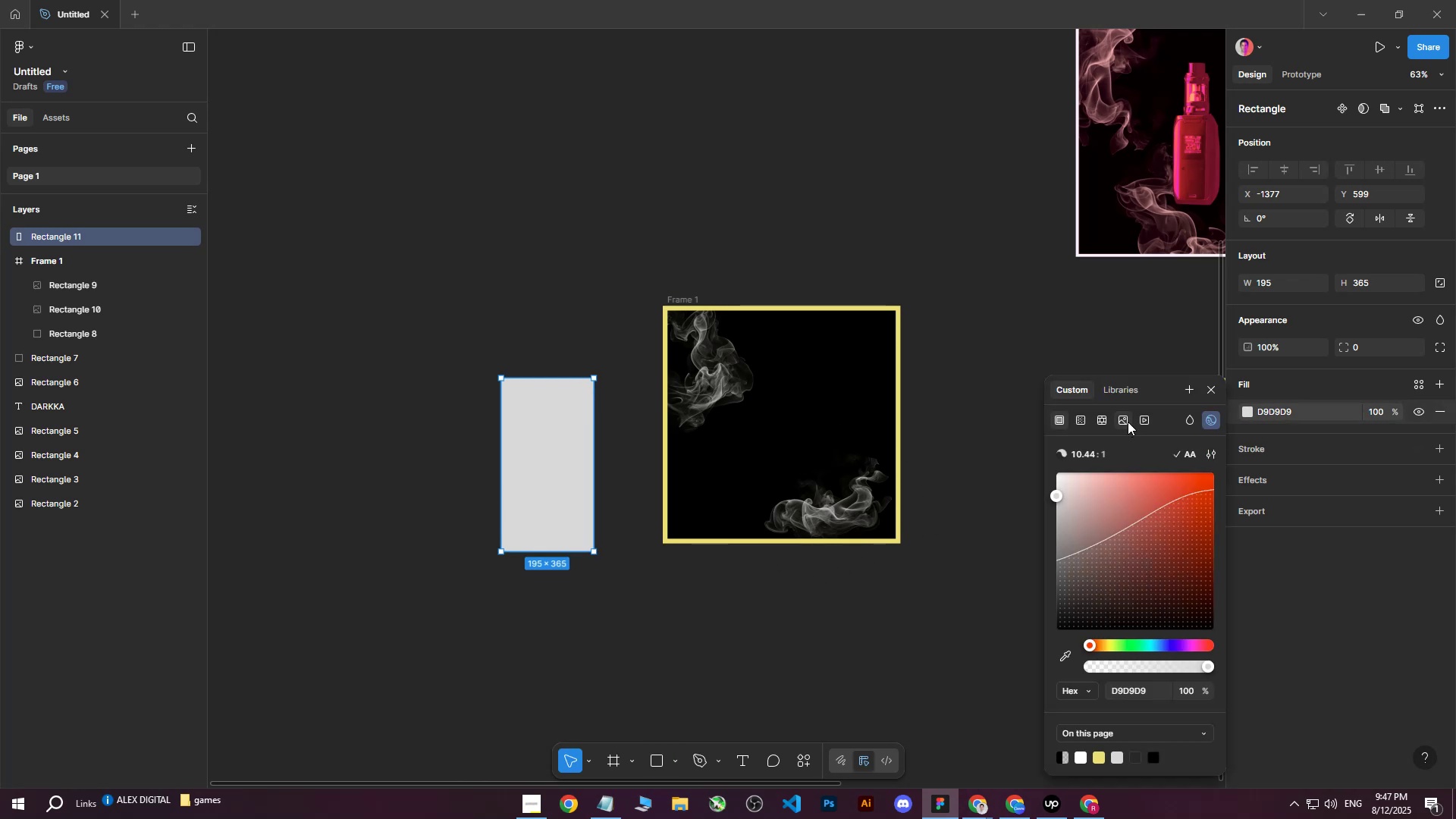 
left_click([1128, 421])
 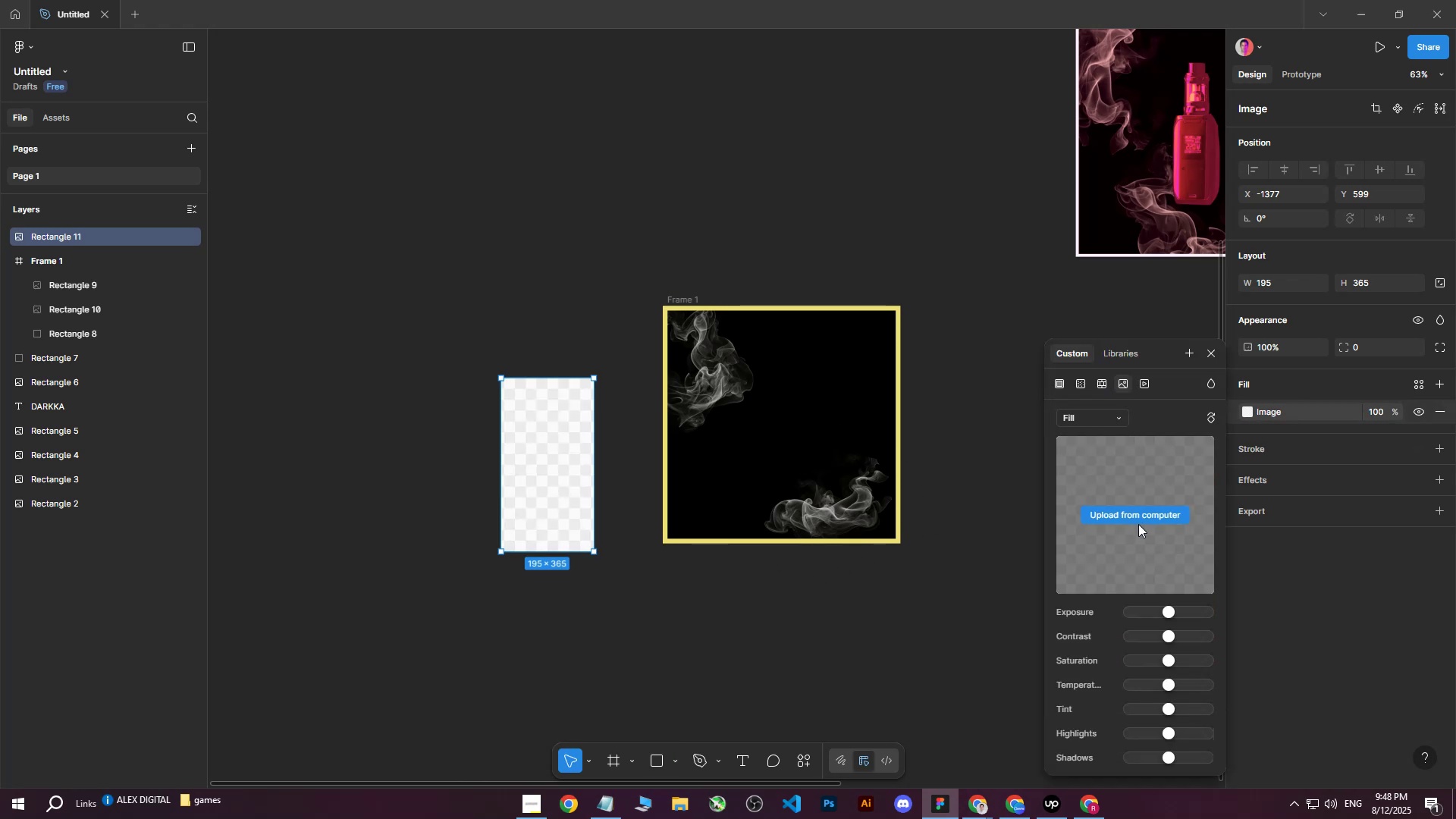 
double_click([1138, 526])
 